 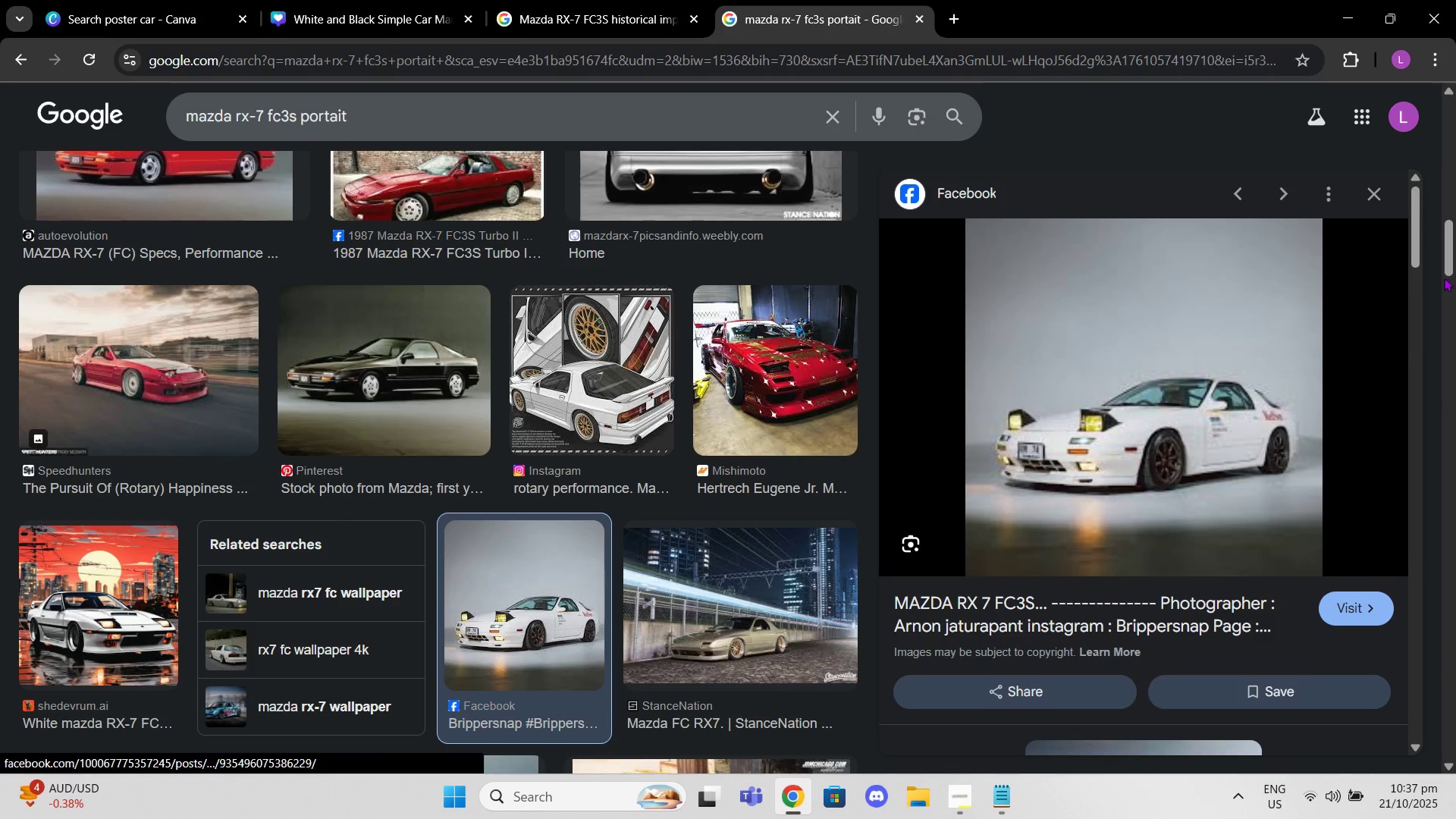 
left_click([1372, 196])
 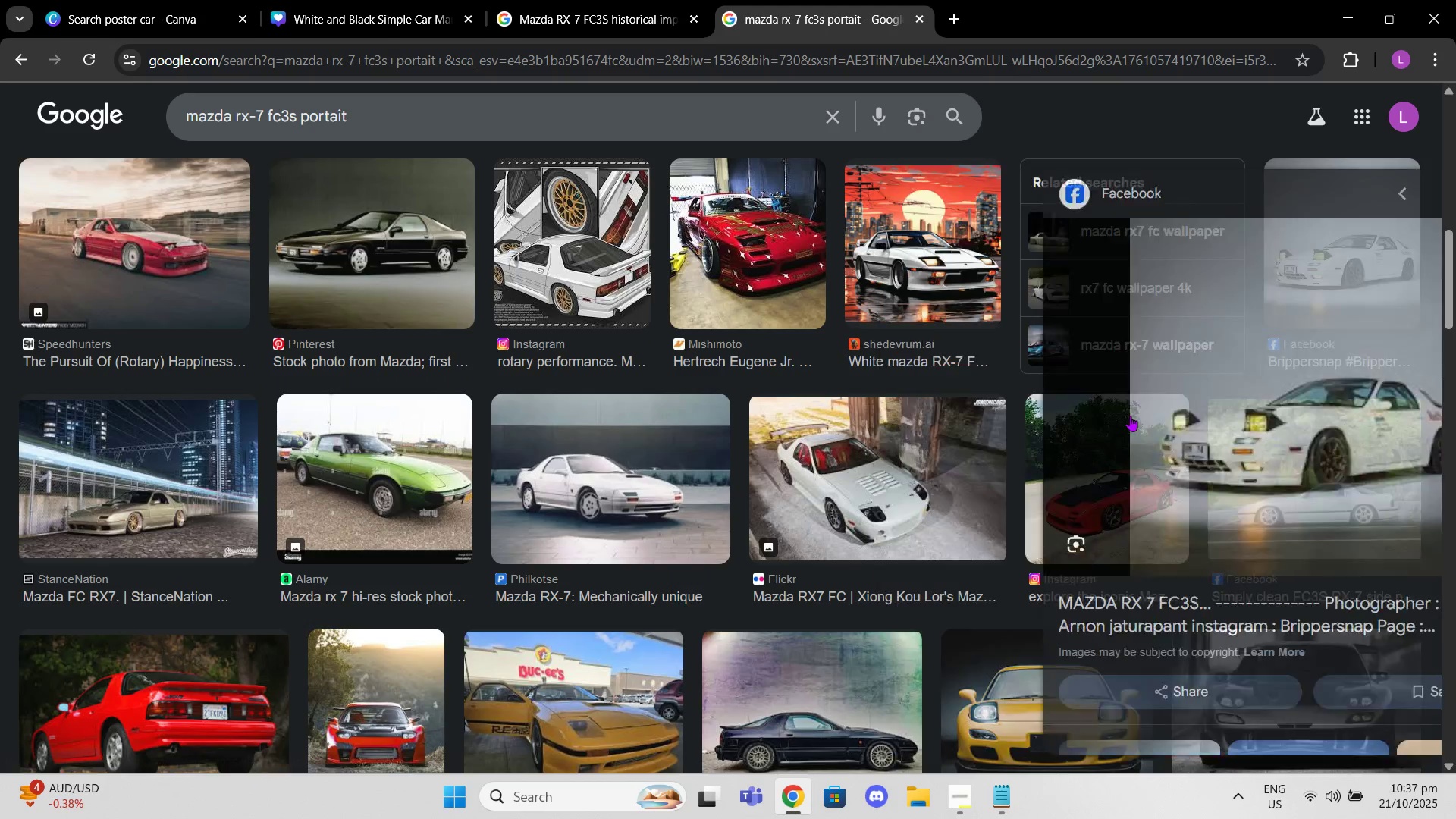 
scroll: coordinate [828, 493], scroll_direction: down, amount: 12.0
 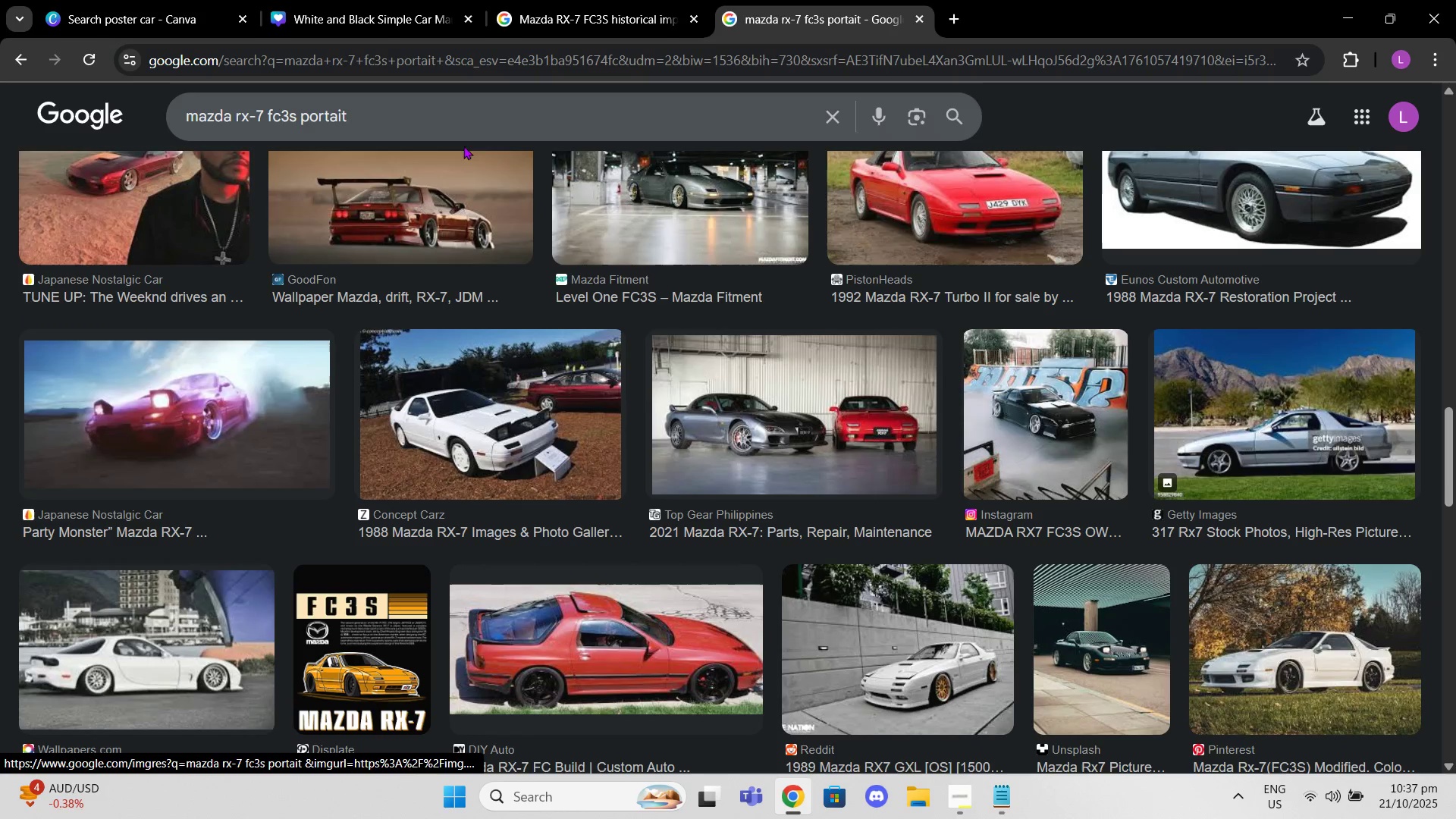 
left_click_drag(start_coordinate=[428, 109], to_coordinate=[301, 121])
 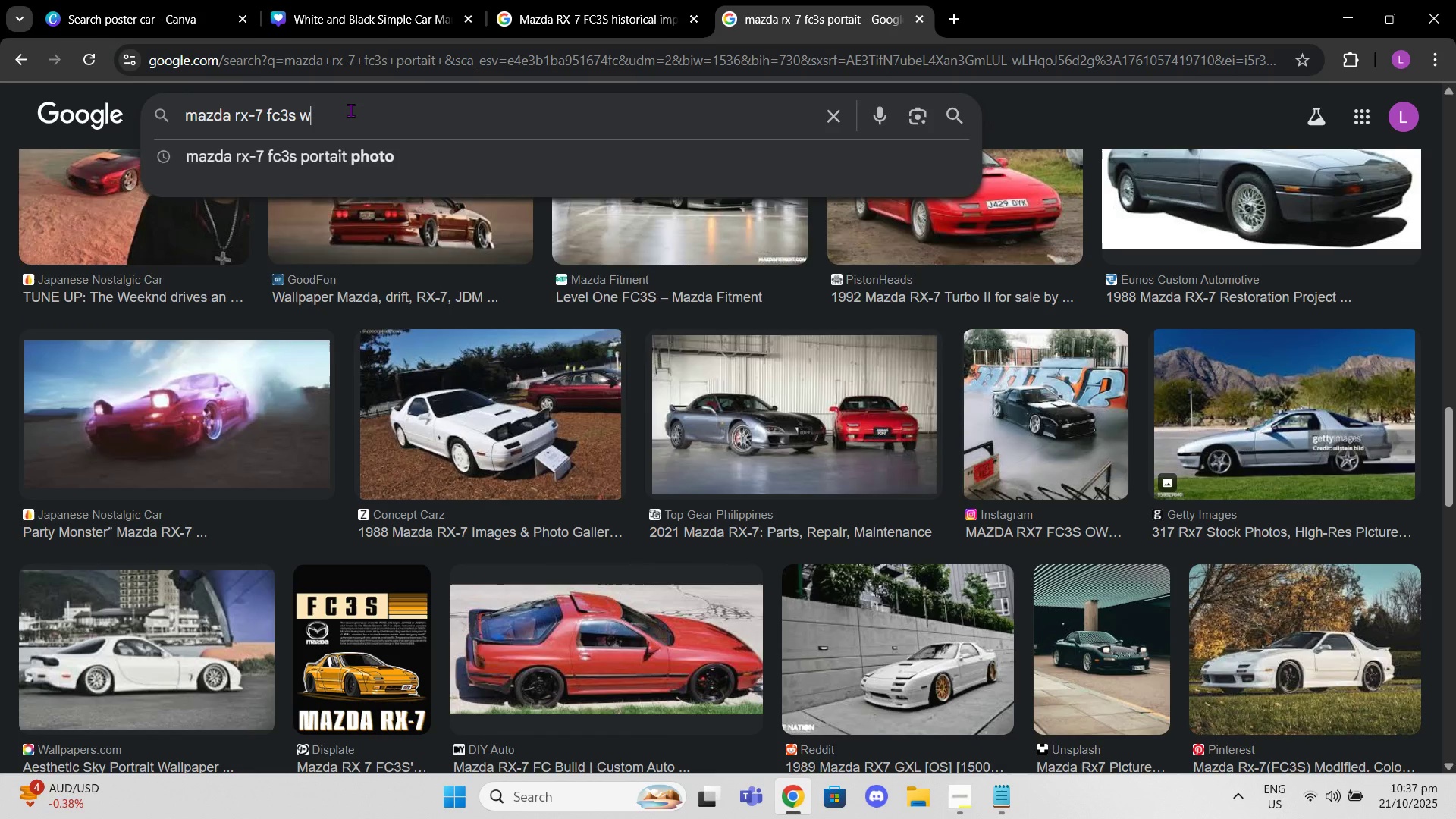 
type(whit)
 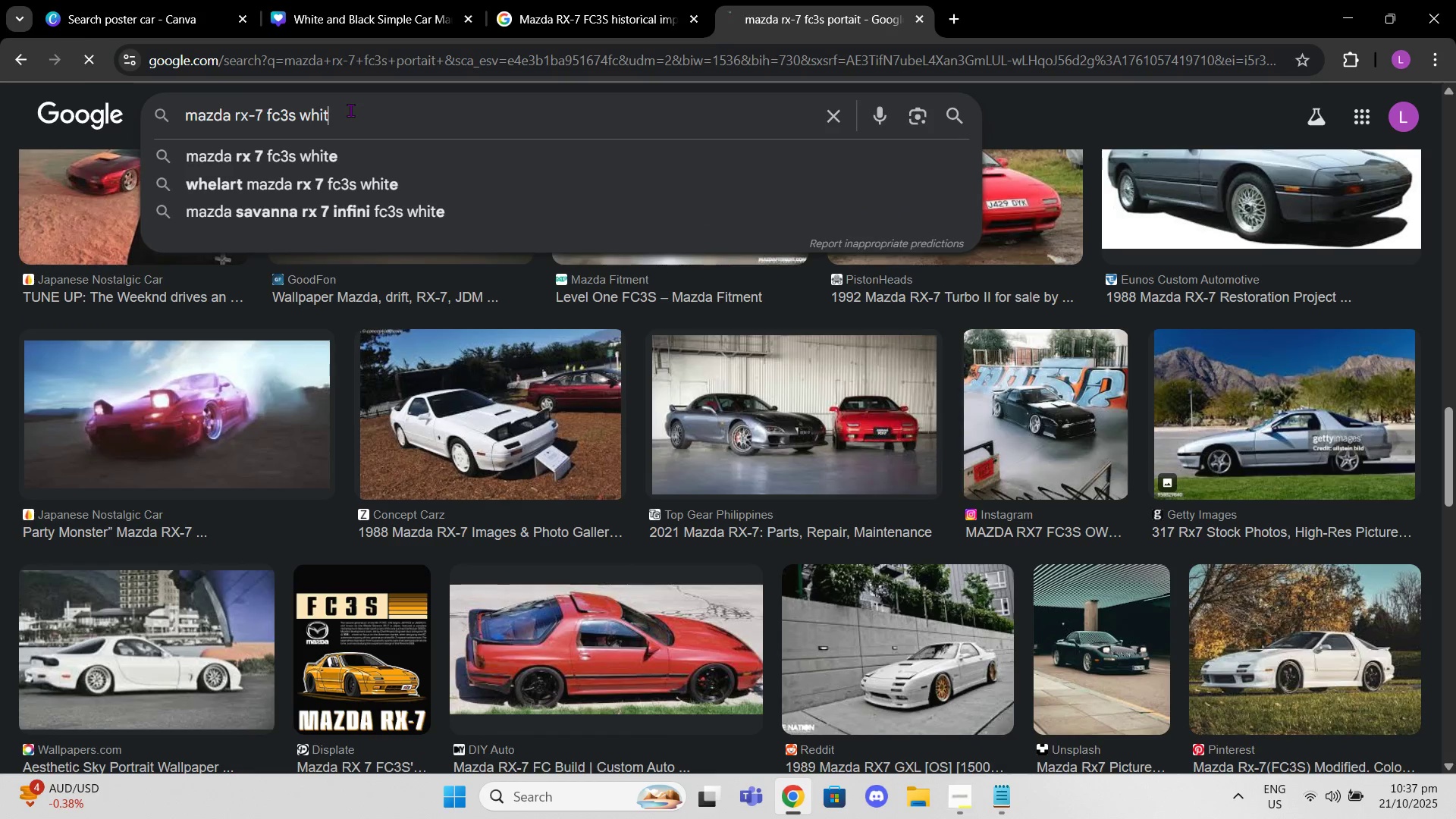 
key(Enter)
 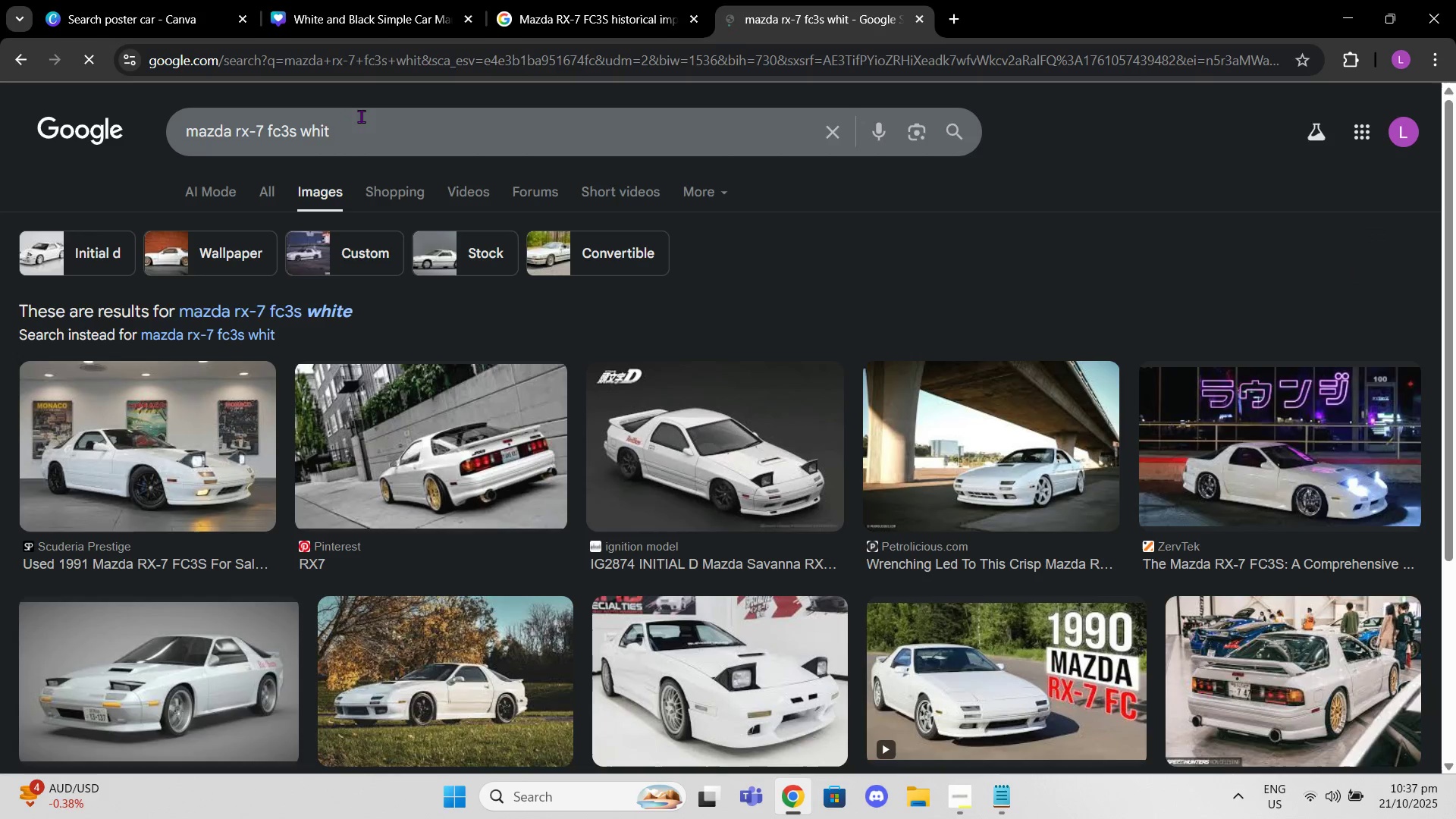 
key(E)
 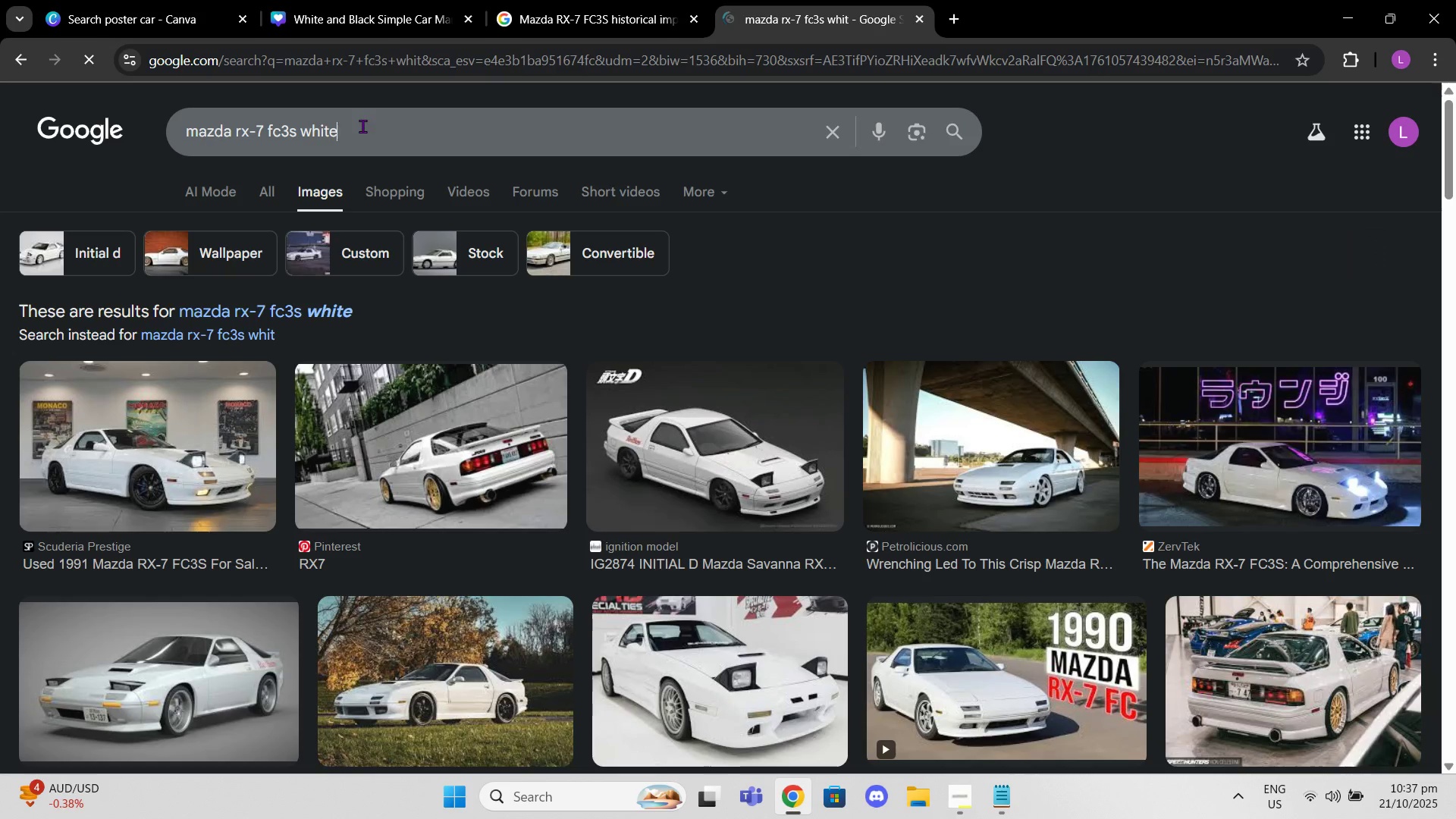 
key(Enter)
 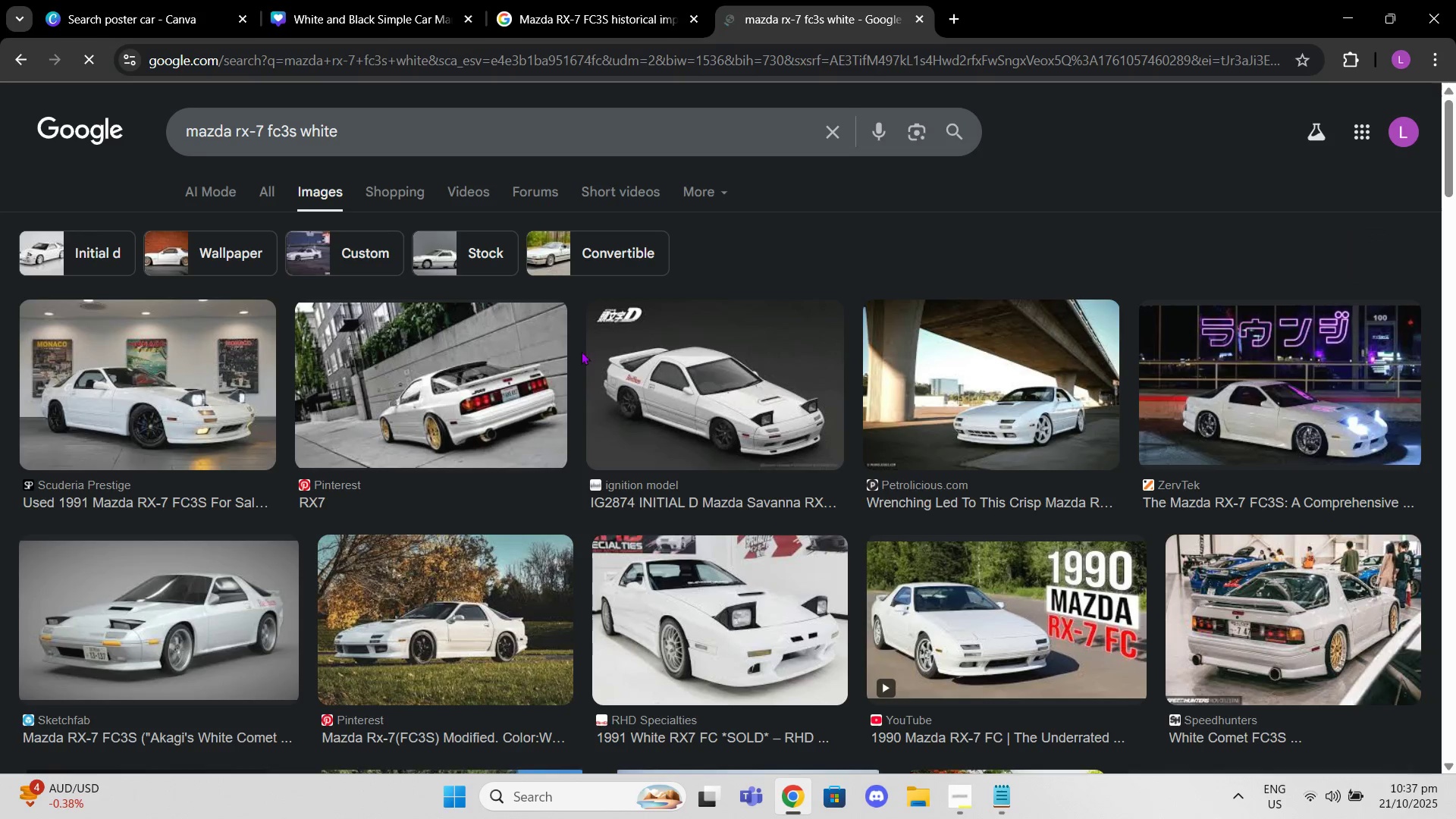 
scroll: coordinate [852, 444], scroll_direction: down, amount: 7.0
 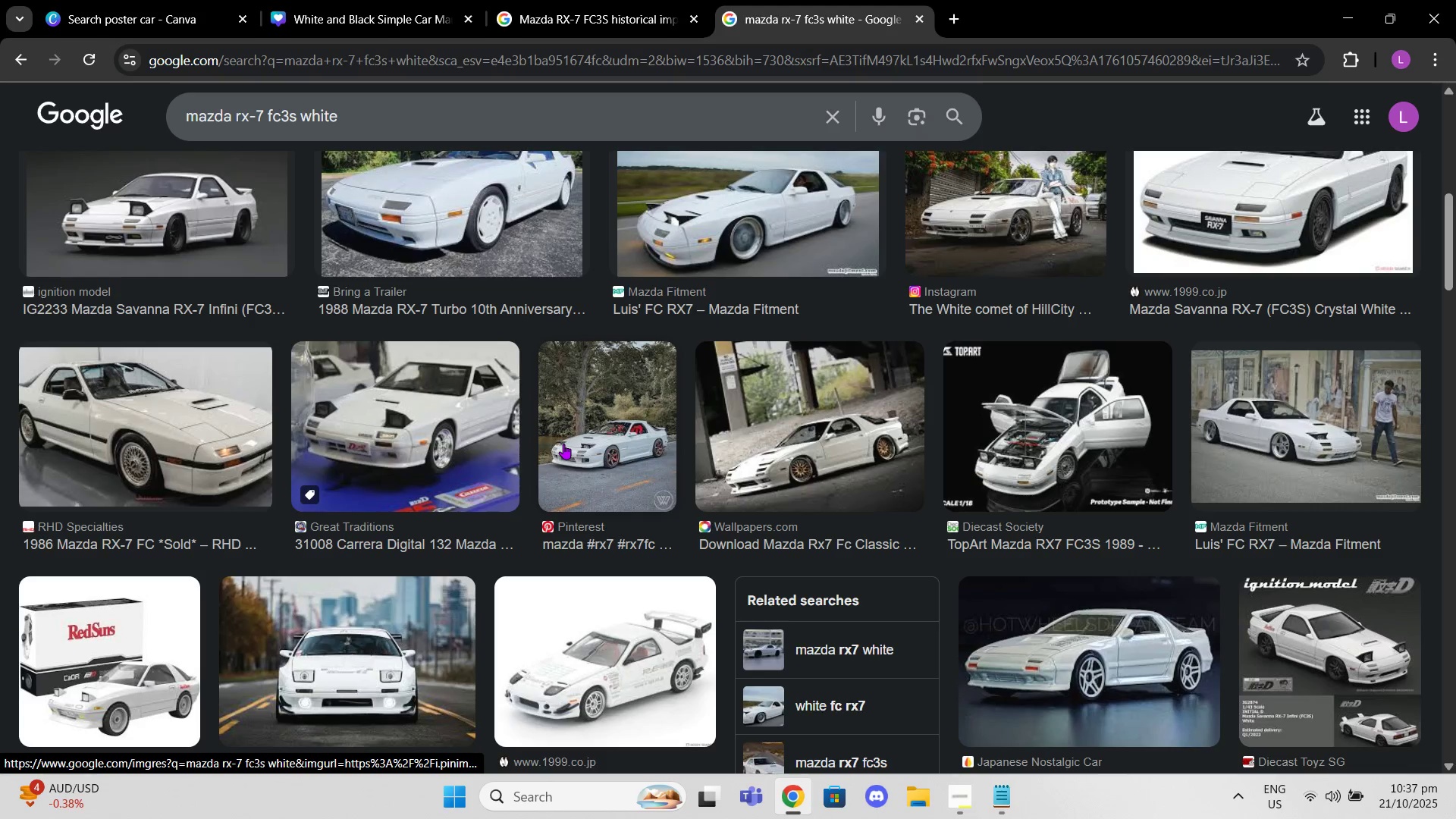 
left_click([563, 444])
 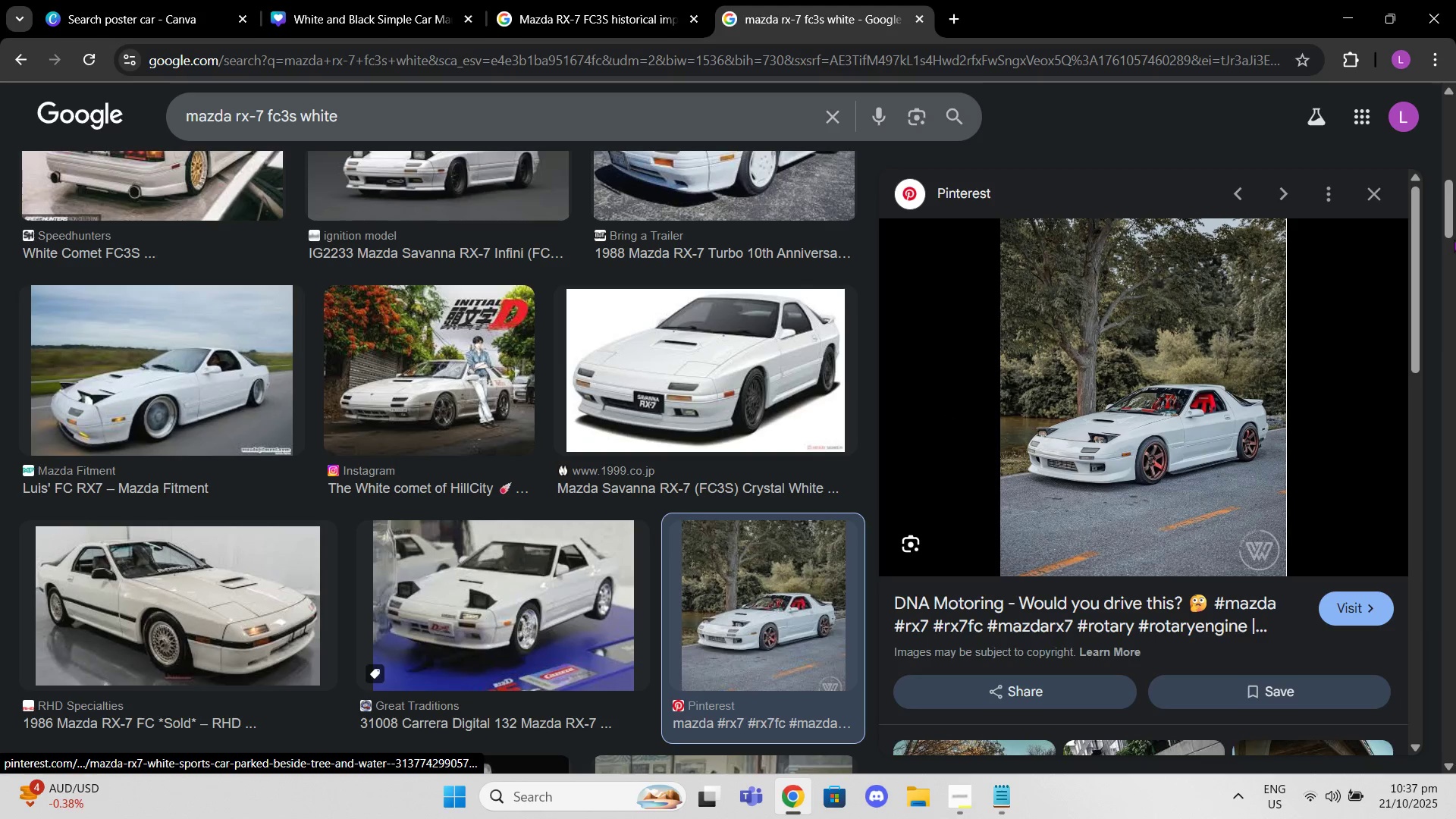 
left_click([1363, 193])
 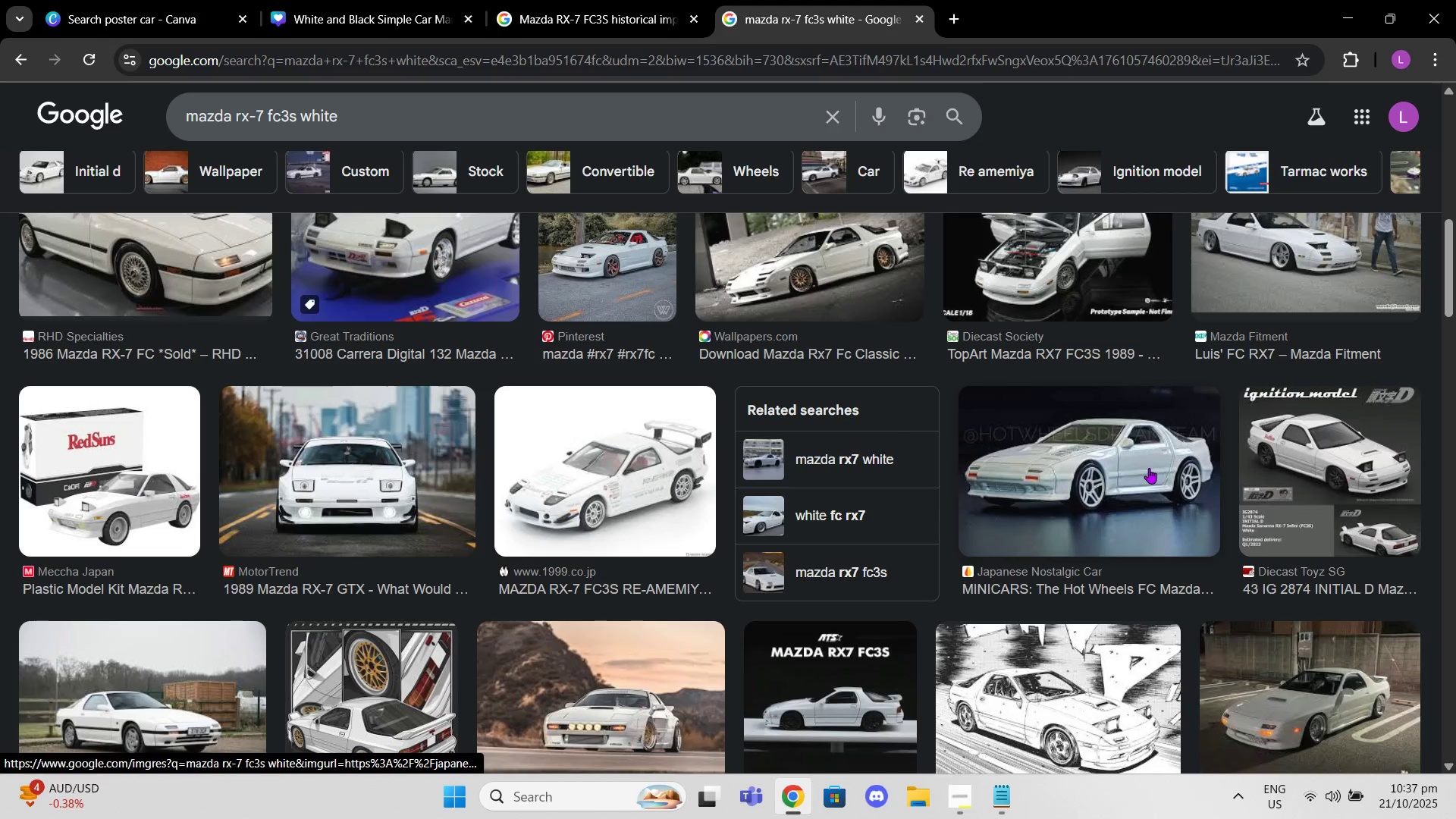 
scroll: coordinate [1155, 491], scroll_direction: down, amount: 9.0
 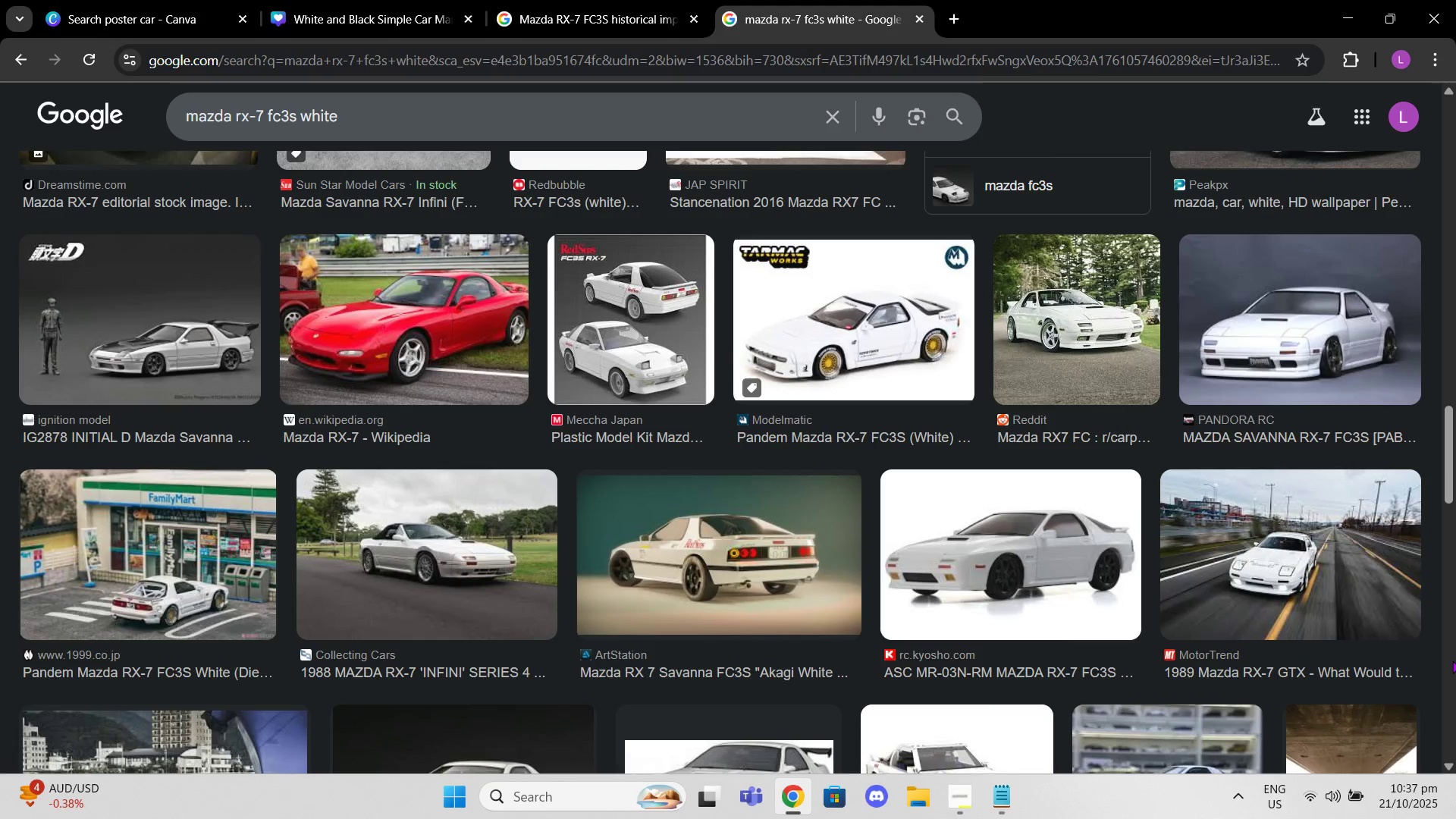 
left_click([1298, 557])
 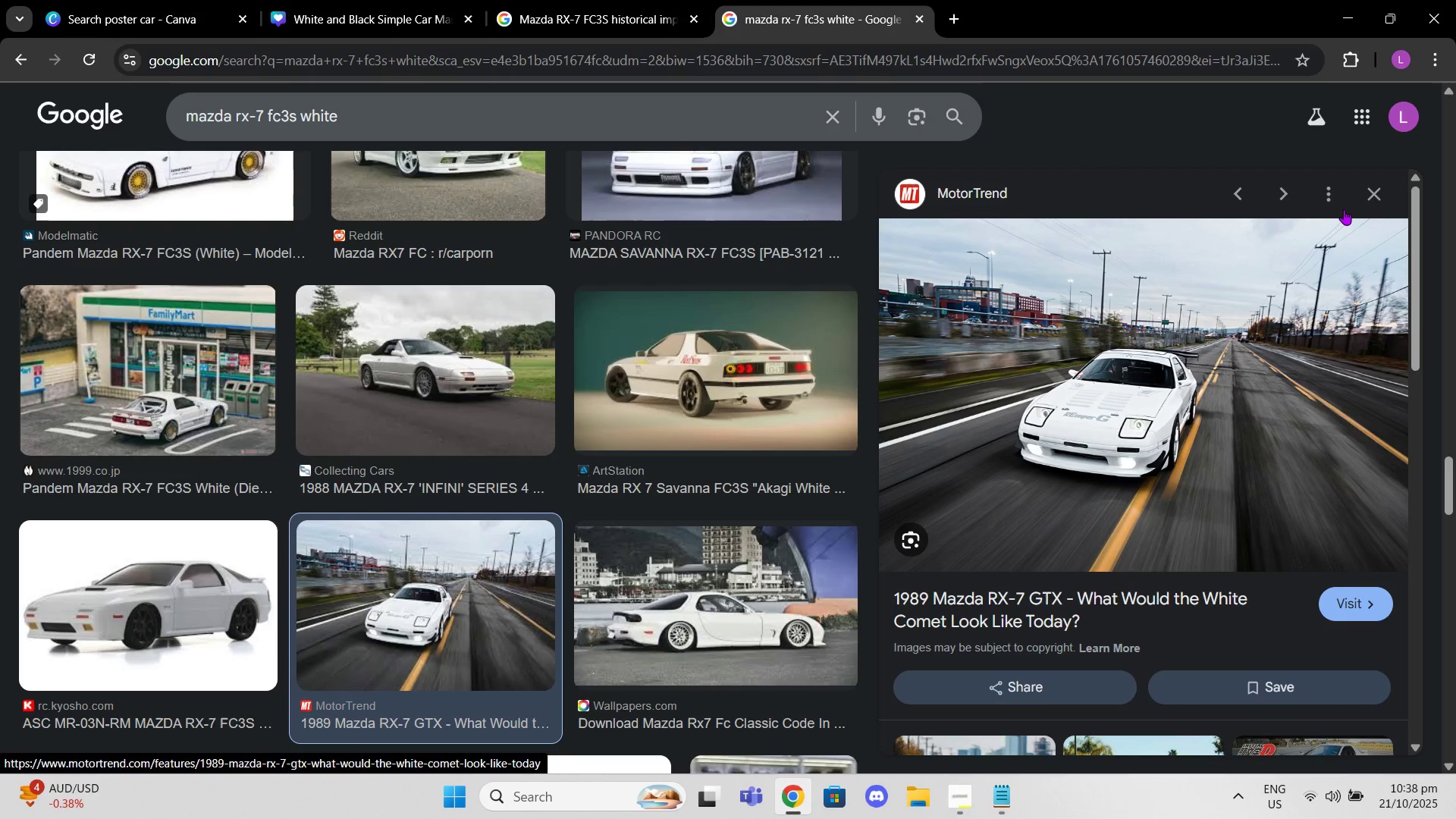 
left_click([1373, 199])
 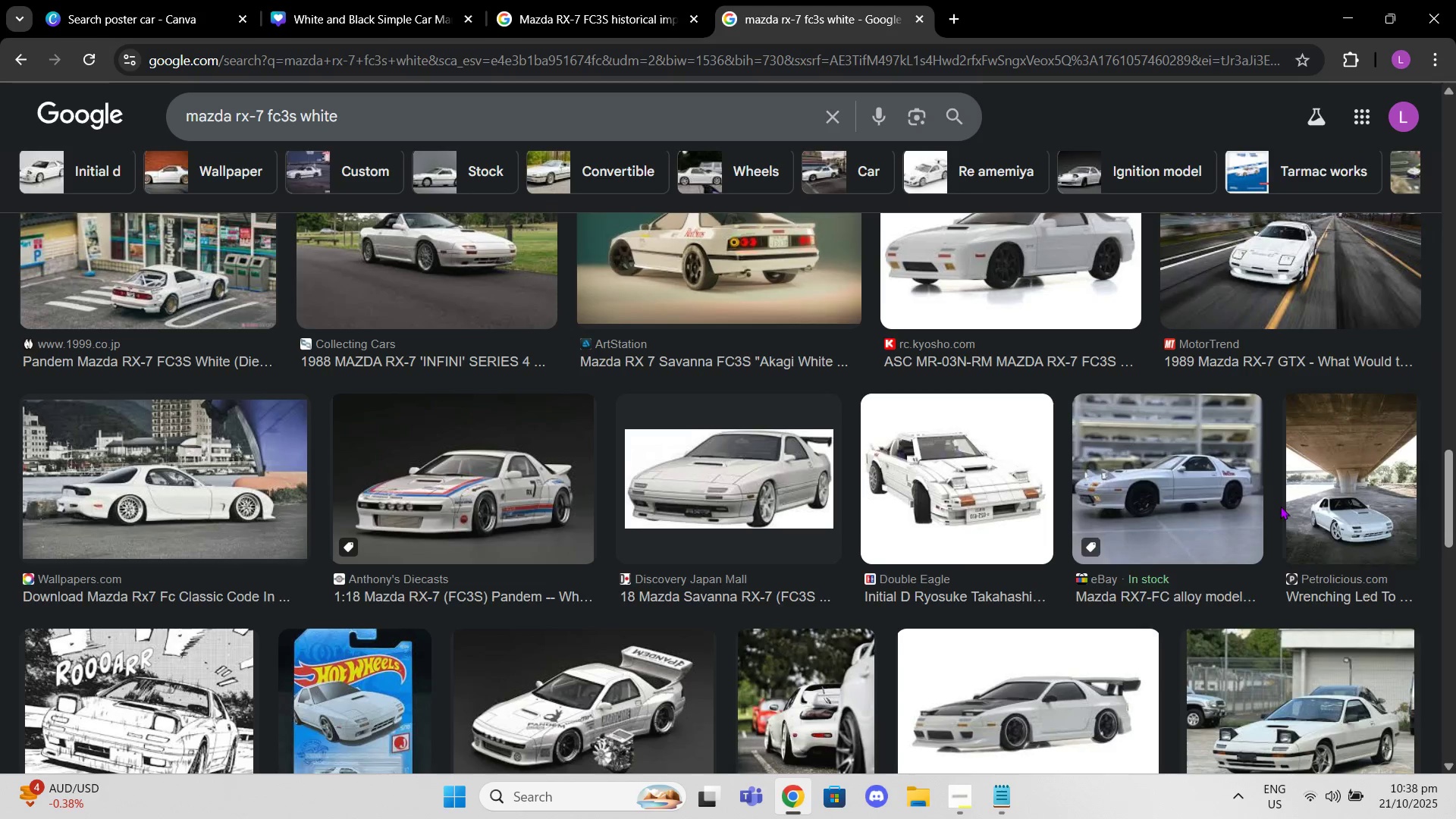 
scroll: coordinate [1271, 516], scroll_direction: down, amount: 5.0
 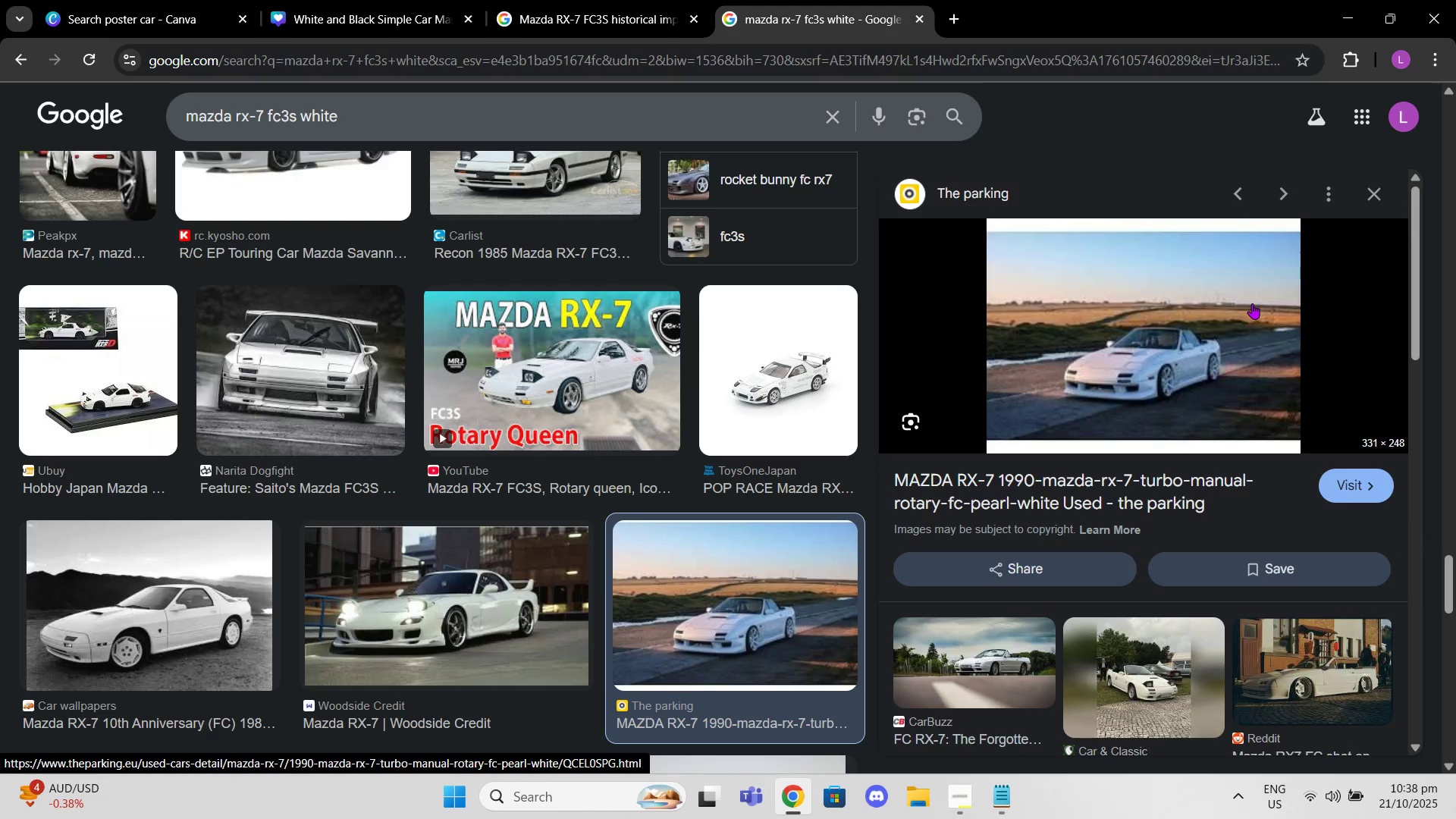 
wait(7.52)
 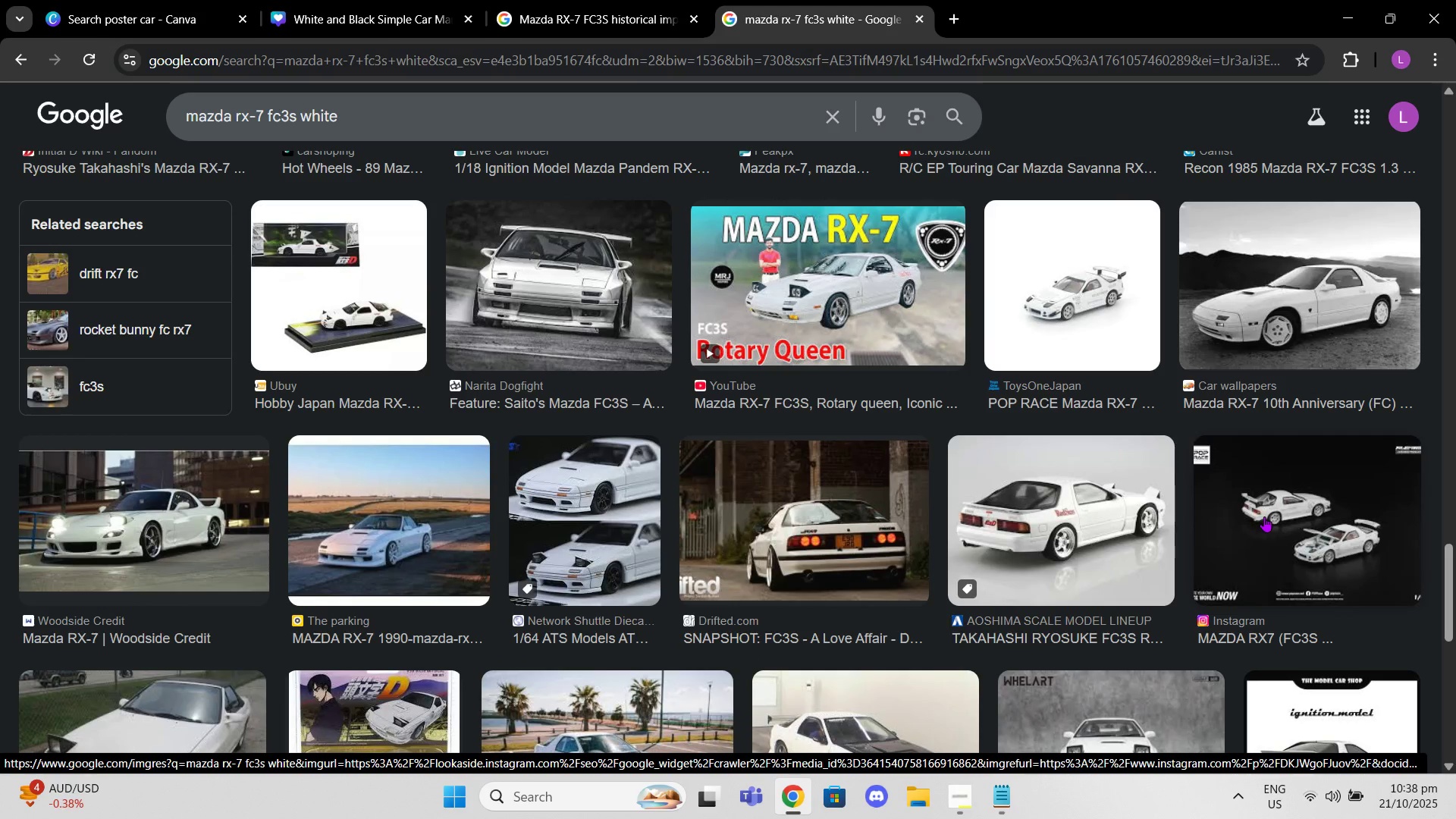 
left_click([1090, 477])
 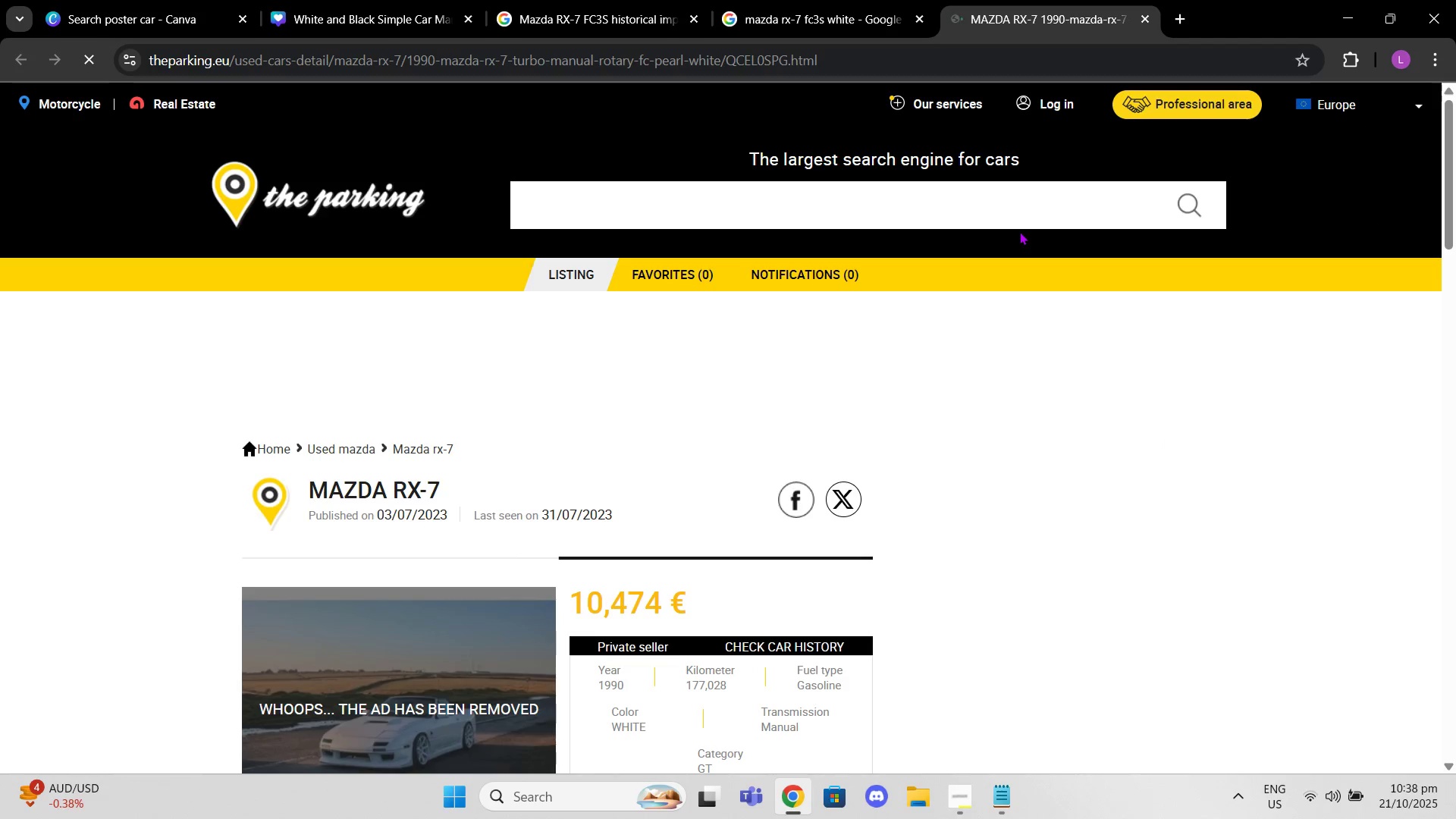 
scroll: coordinate [753, 604], scroll_direction: down, amount: 5.0
 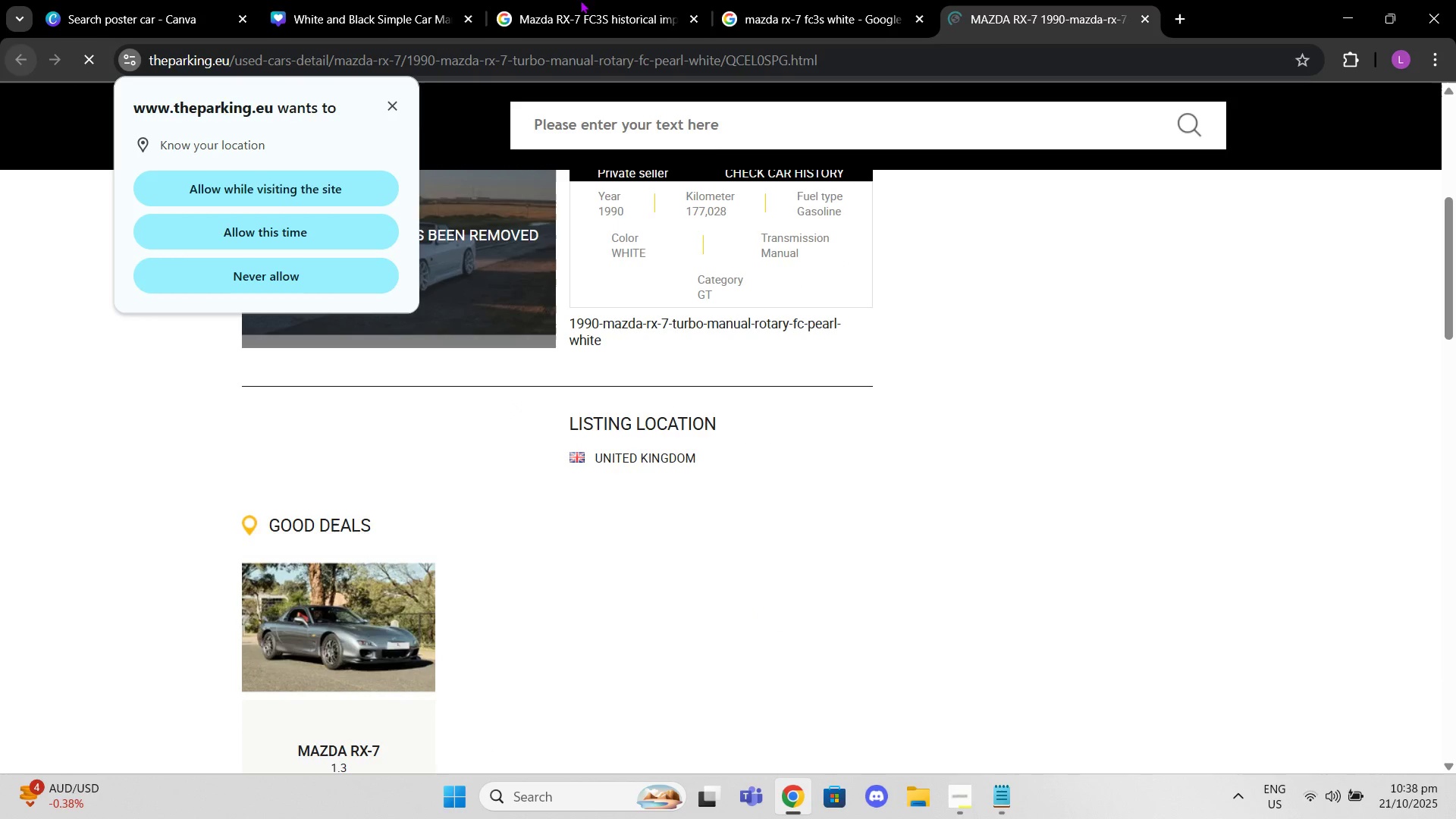 
left_click([783, 0])
 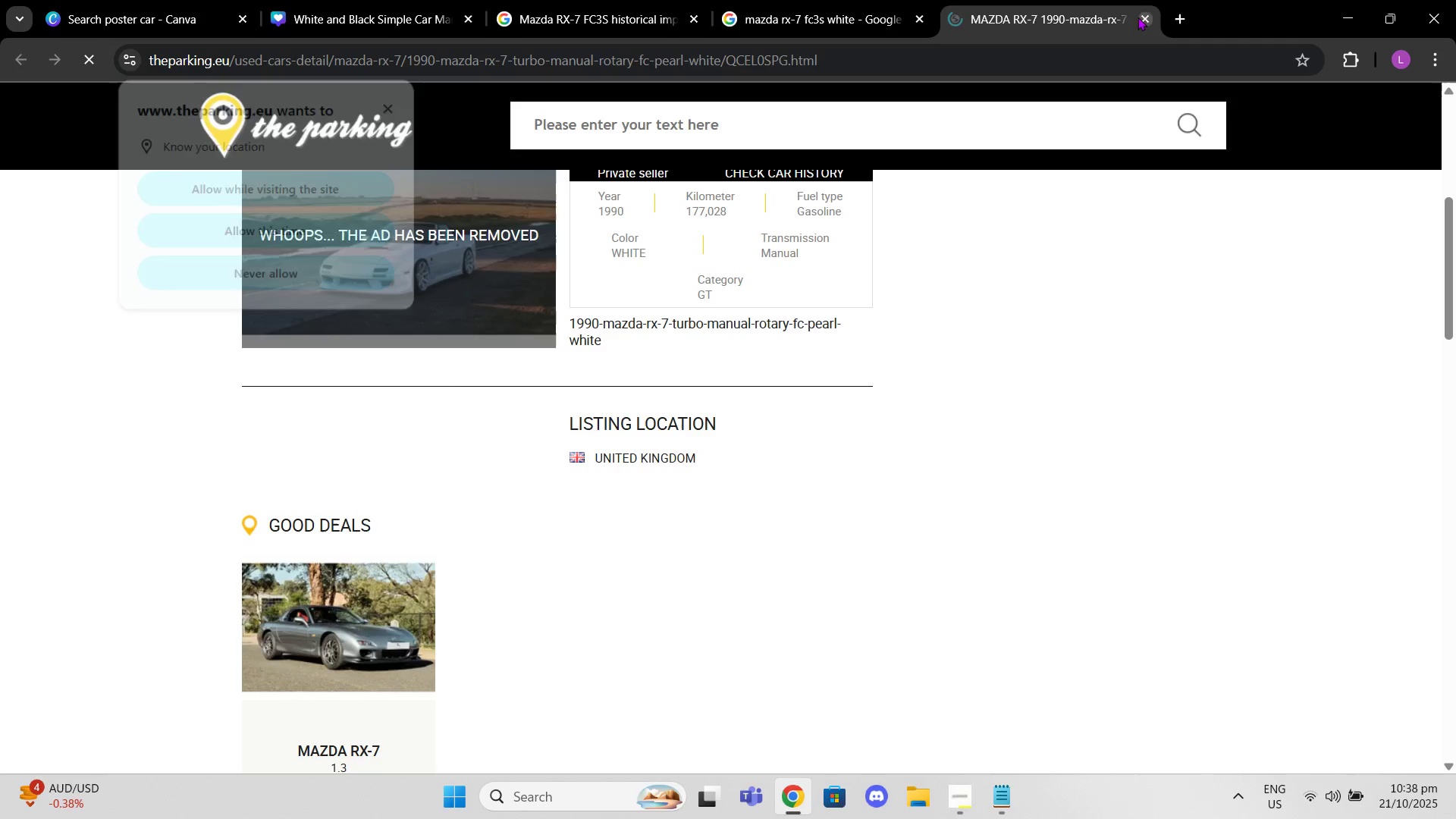 
double_click([1150, 17])
 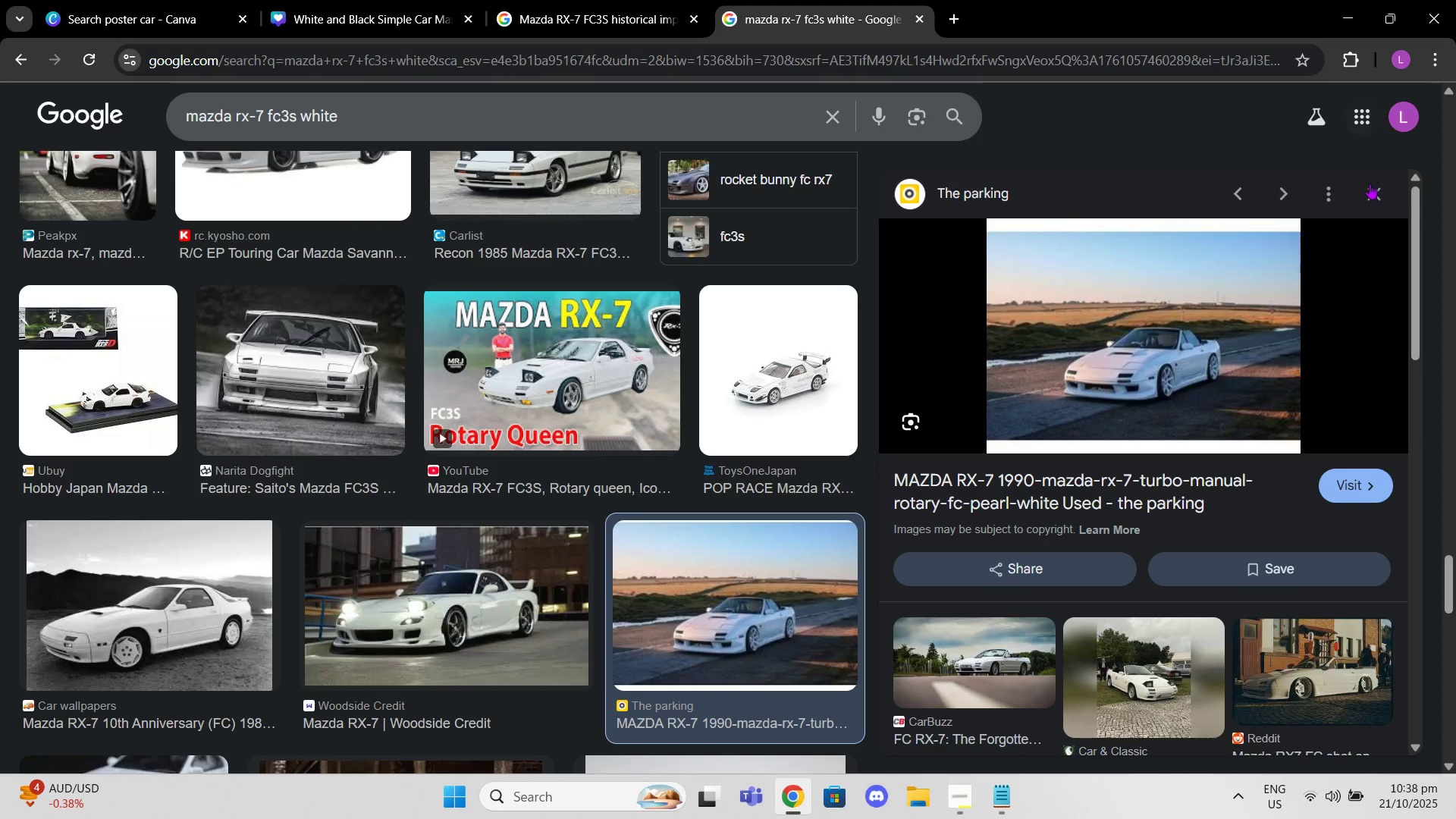 
left_click([1370, 184])
 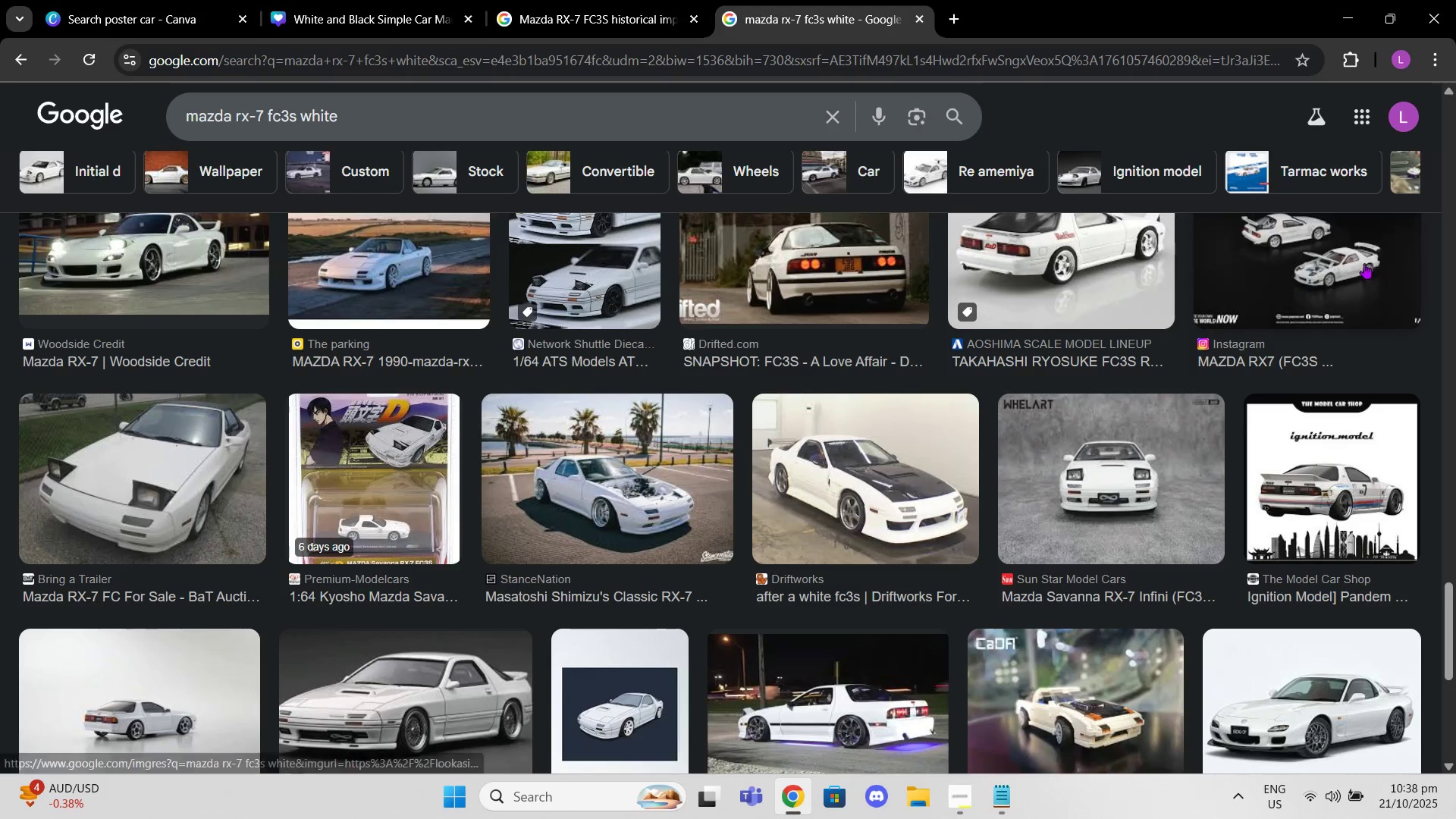 
scroll: coordinate [881, 387], scroll_direction: down, amount: 10.0
 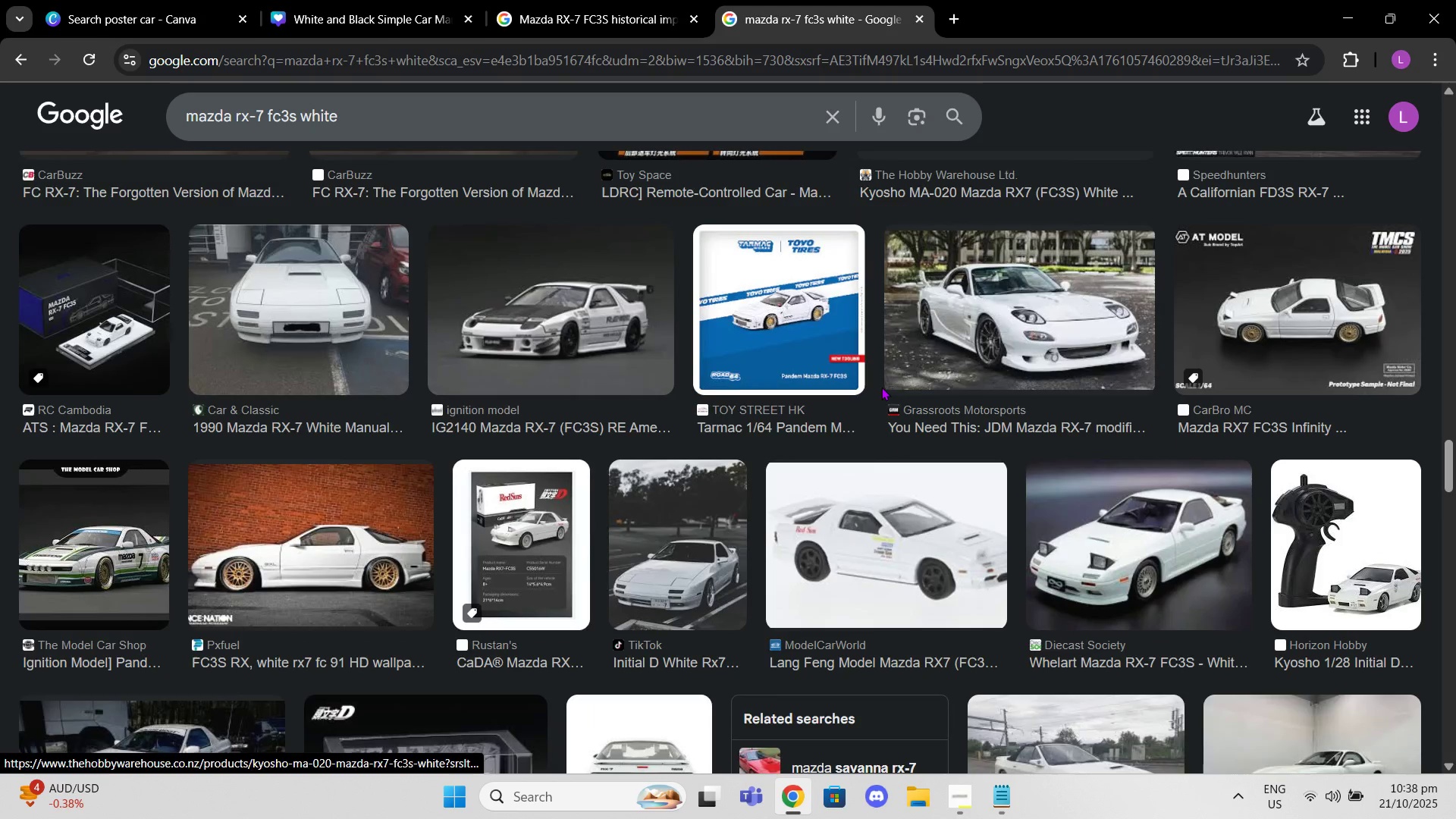 
scroll: coordinate [872, 386], scroll_direction: down, amount: 4.0
 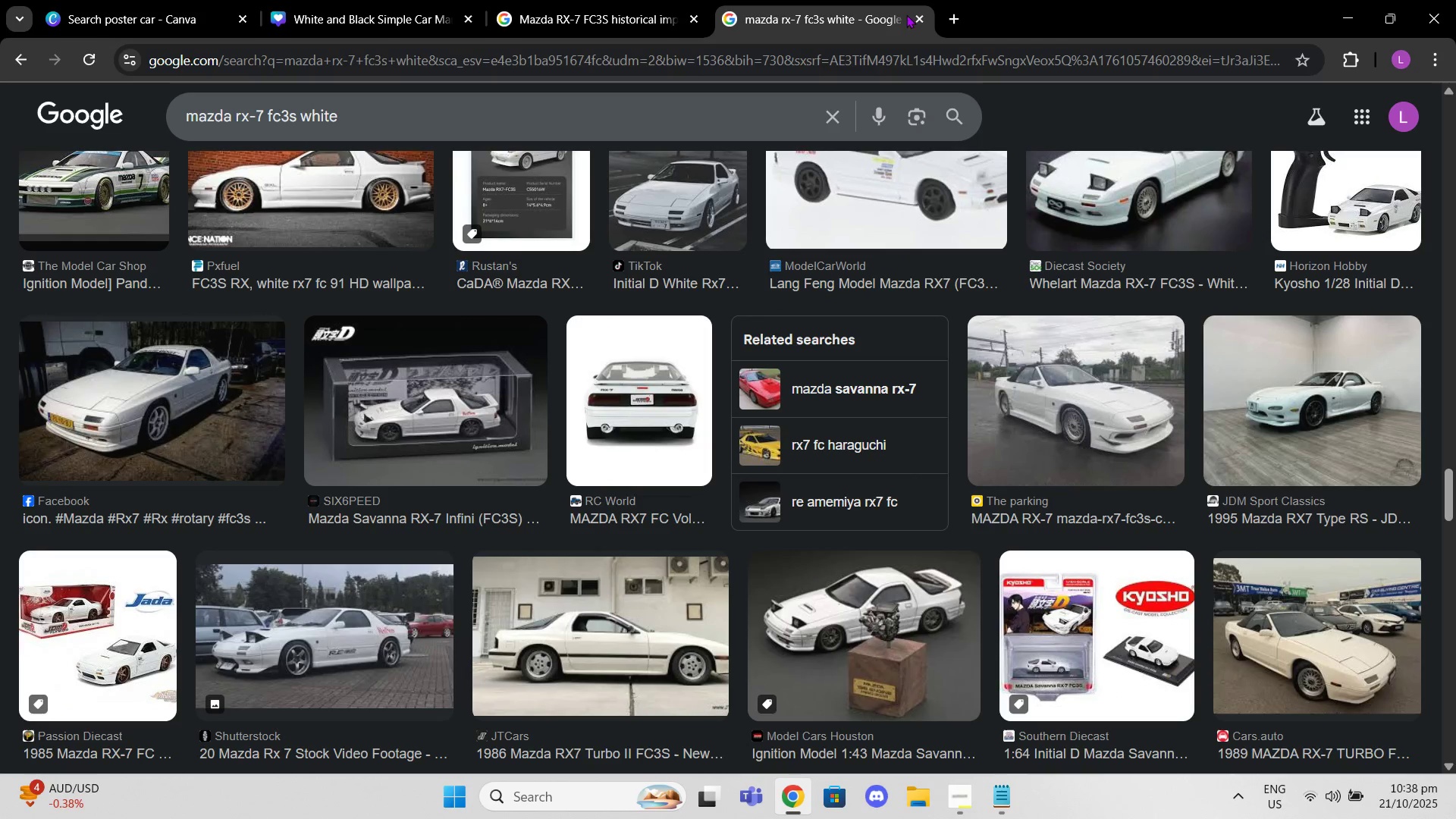 
left_click([654, 0])
 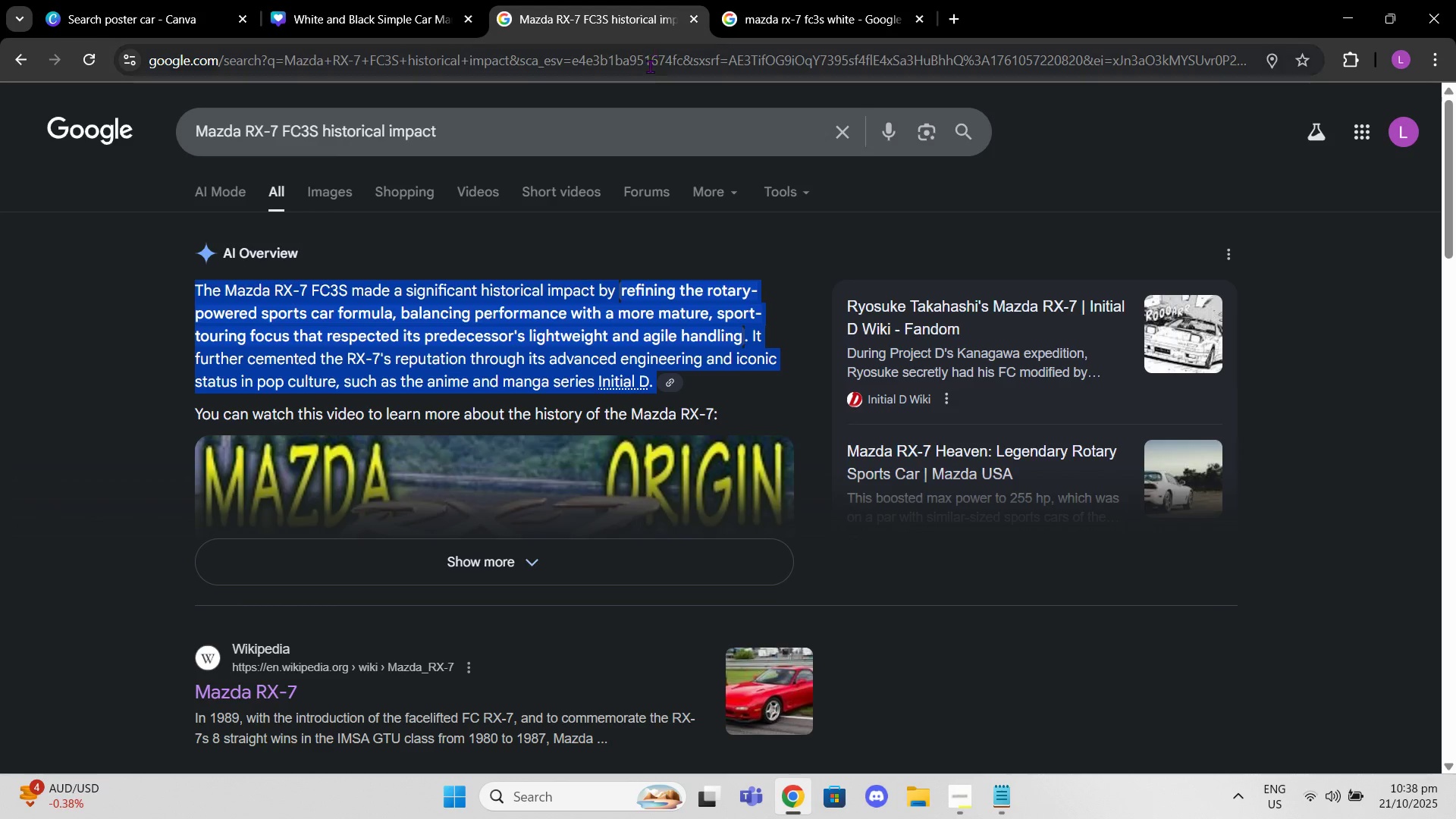 
left_click([649, 67])
 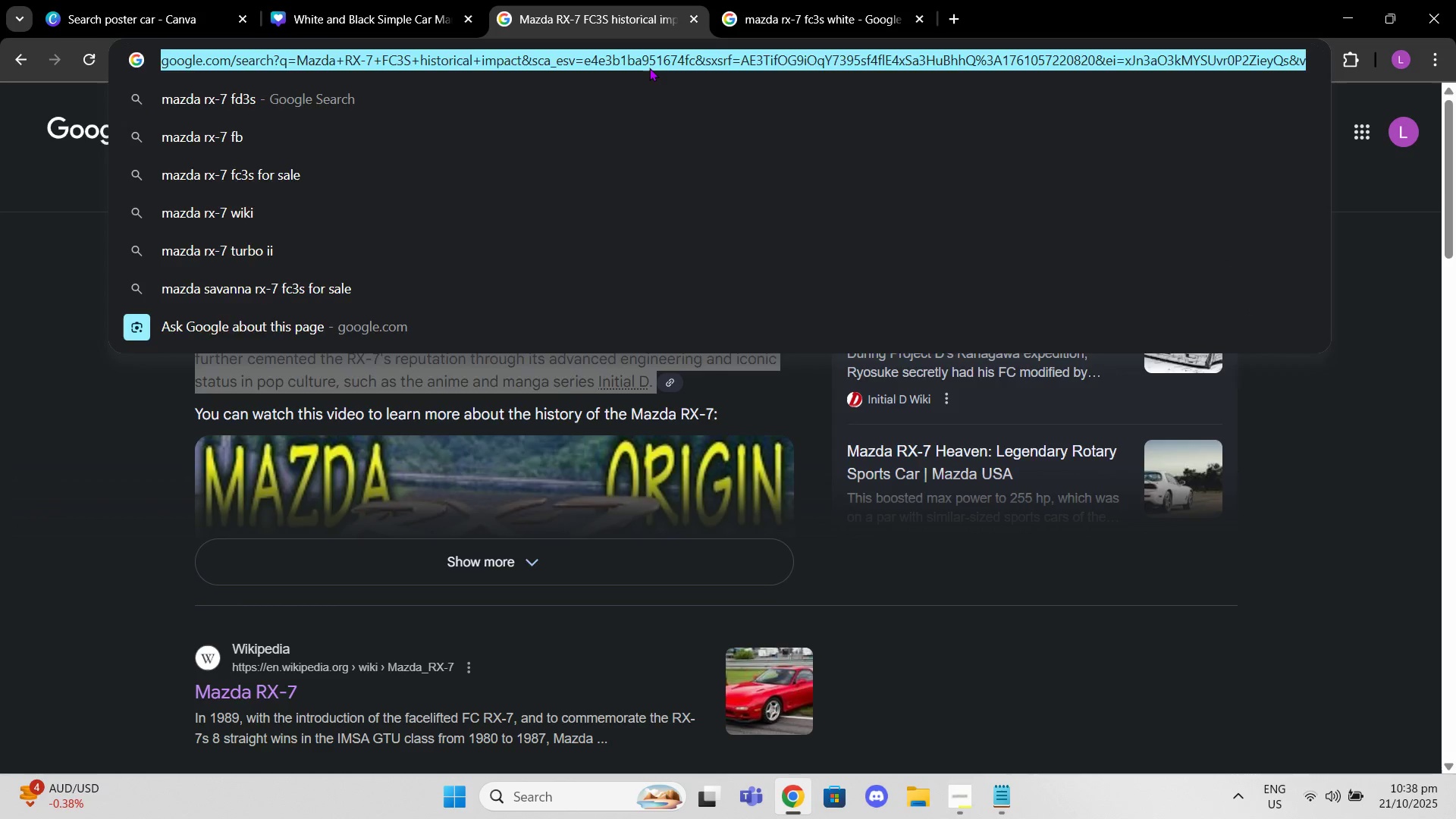 
type(pinterest)
 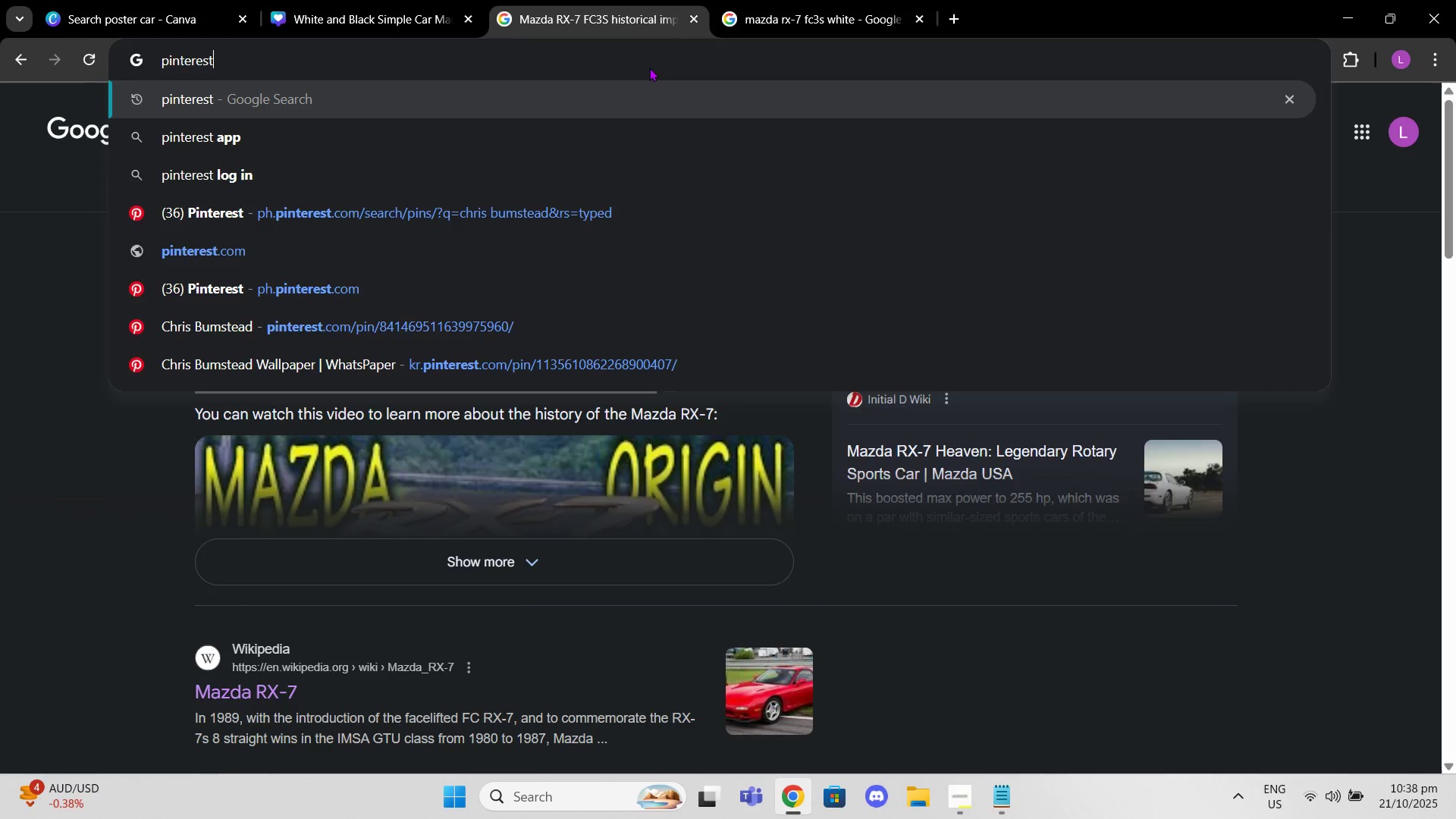 
key(Enter)
 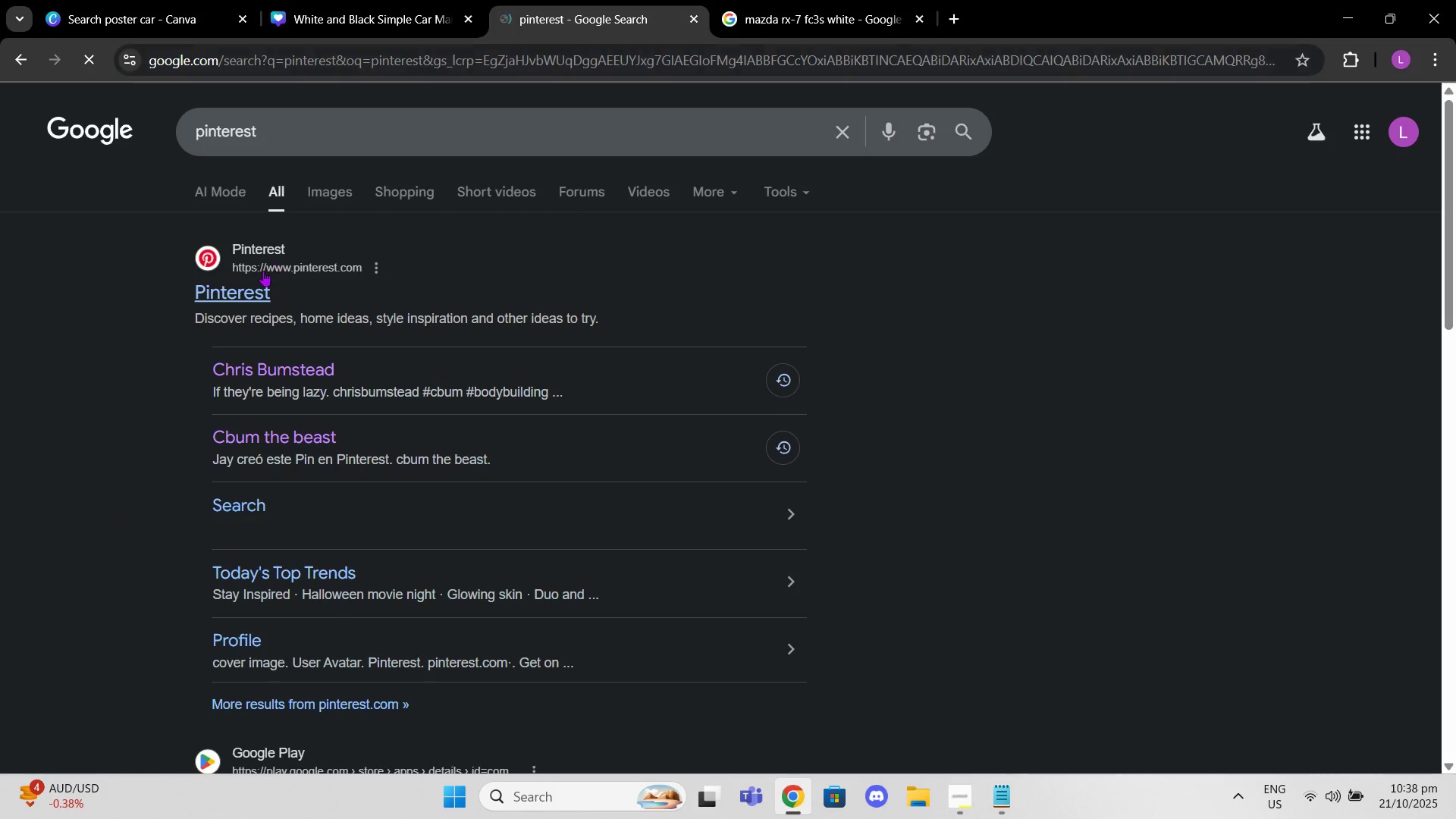 
left_click([234, 297])
 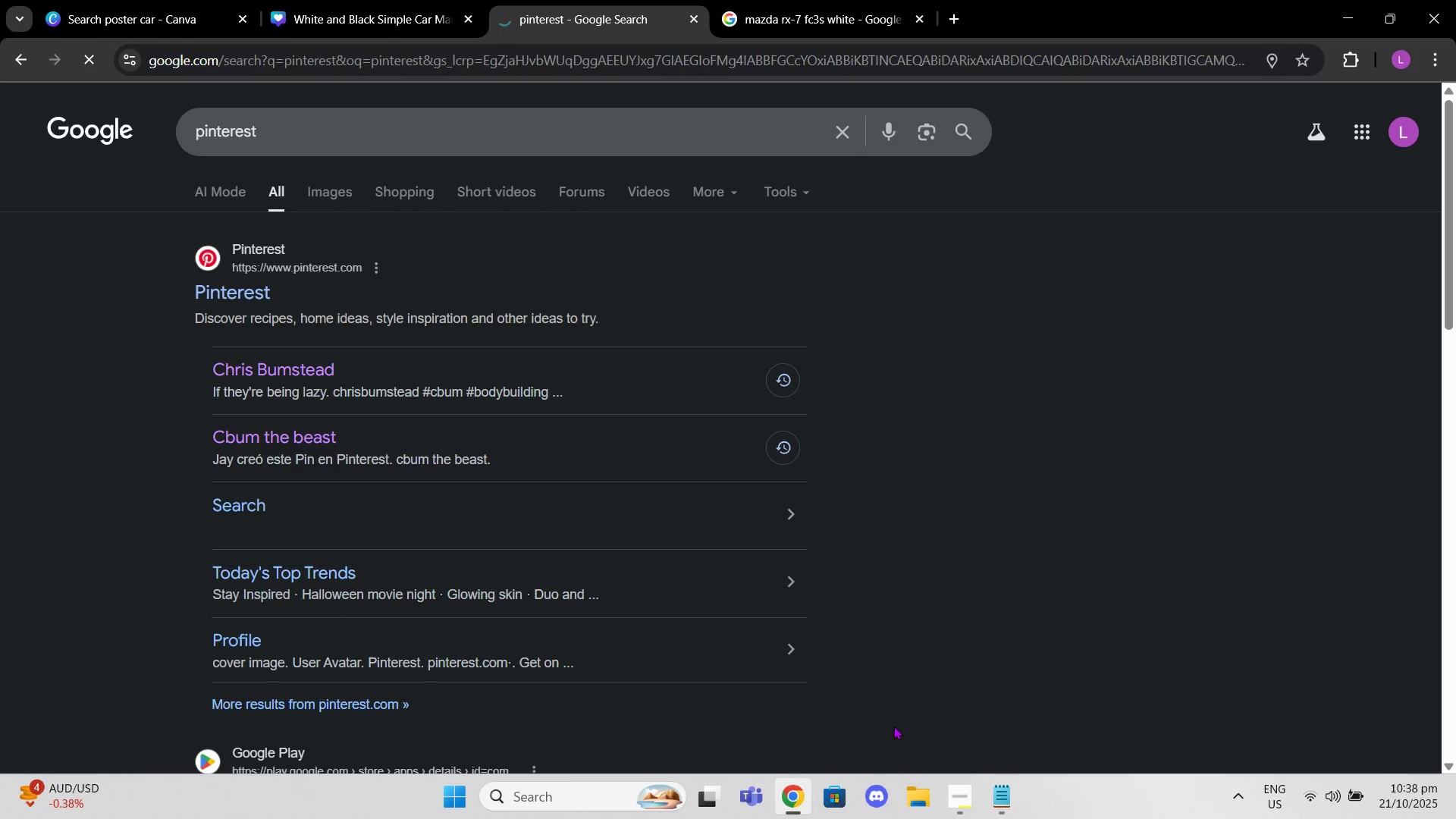 
mouse_move([897, 788])
 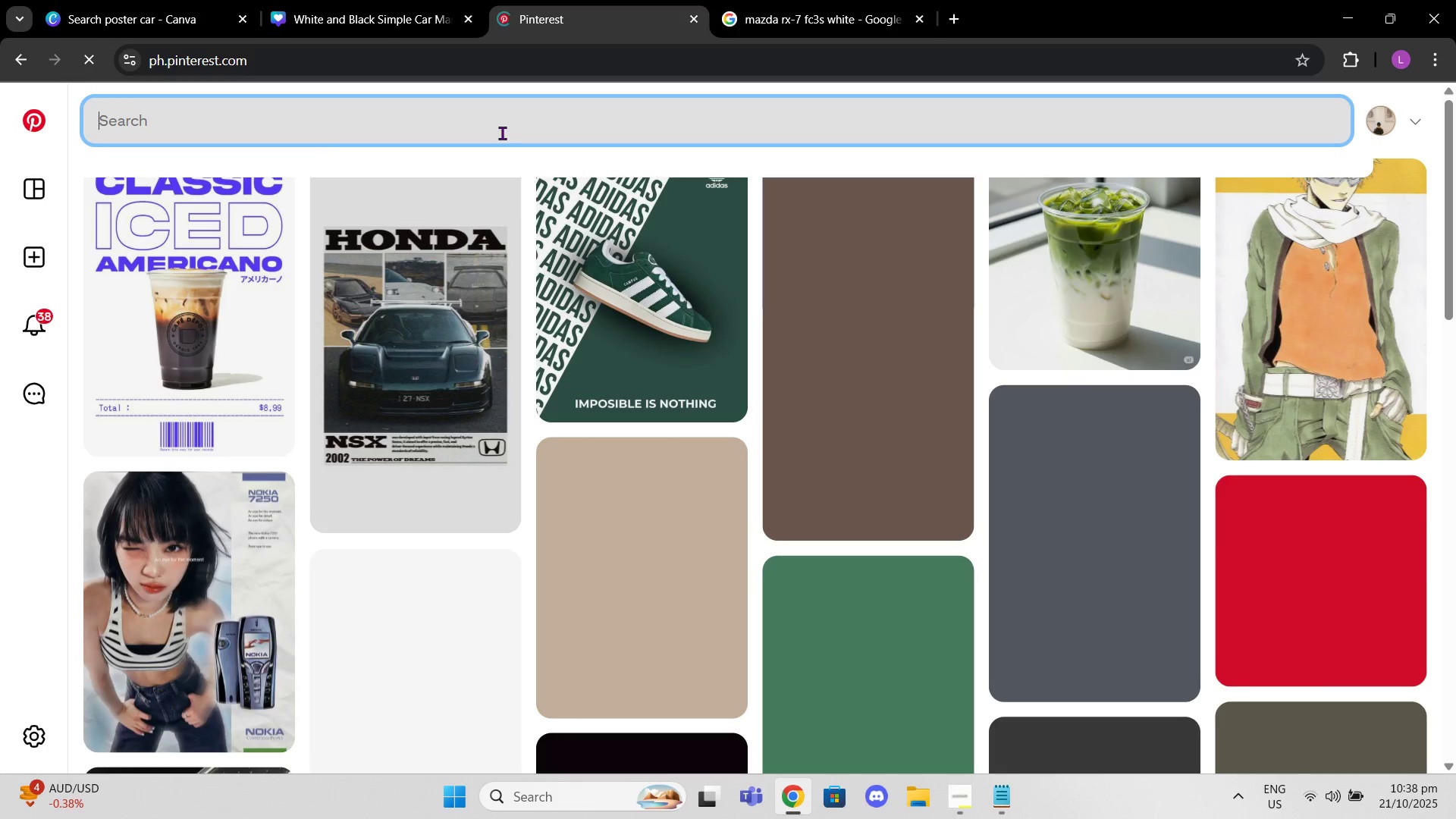 
type(rx 7 fc3s)
 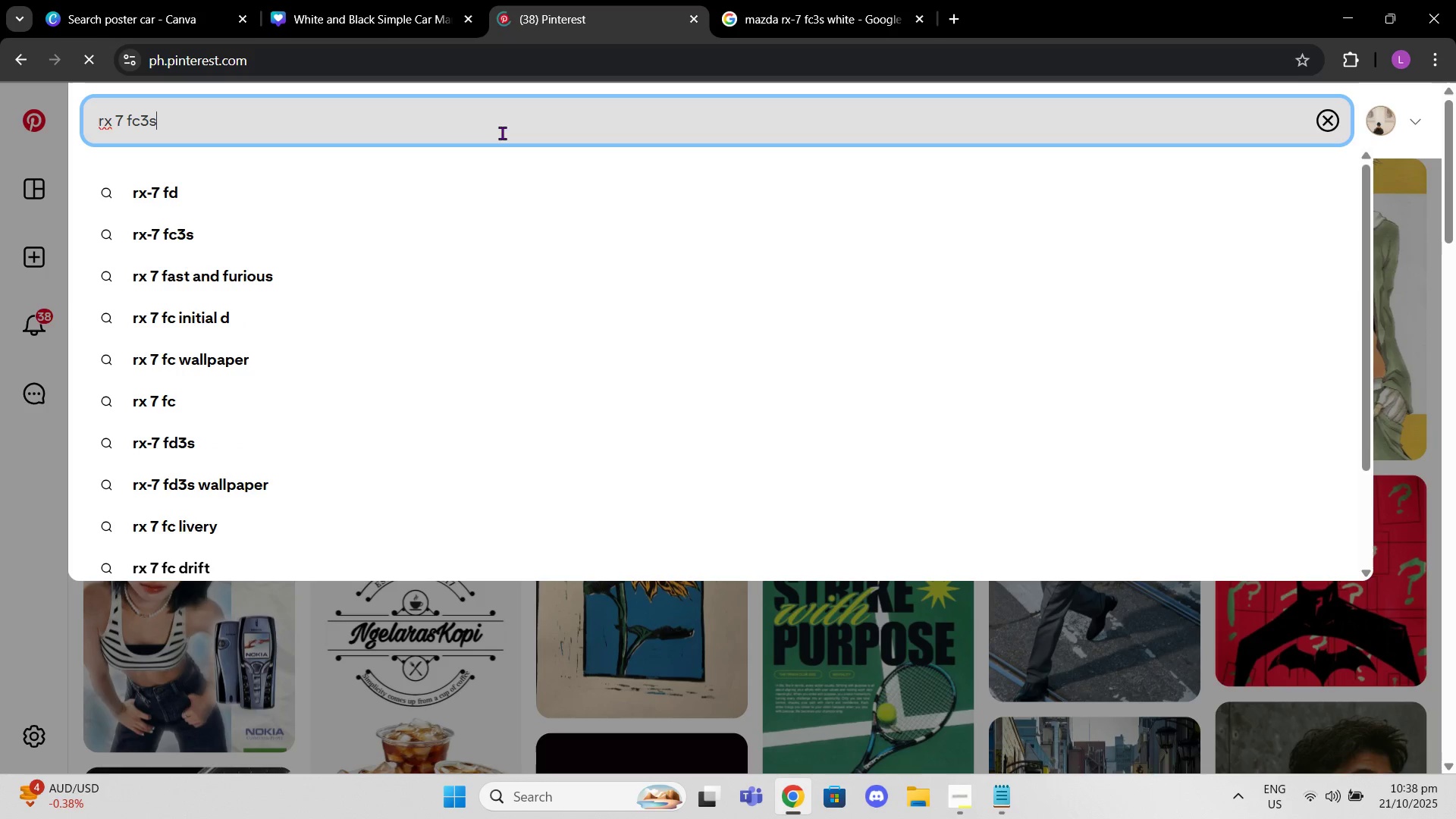 
key(Enter)
 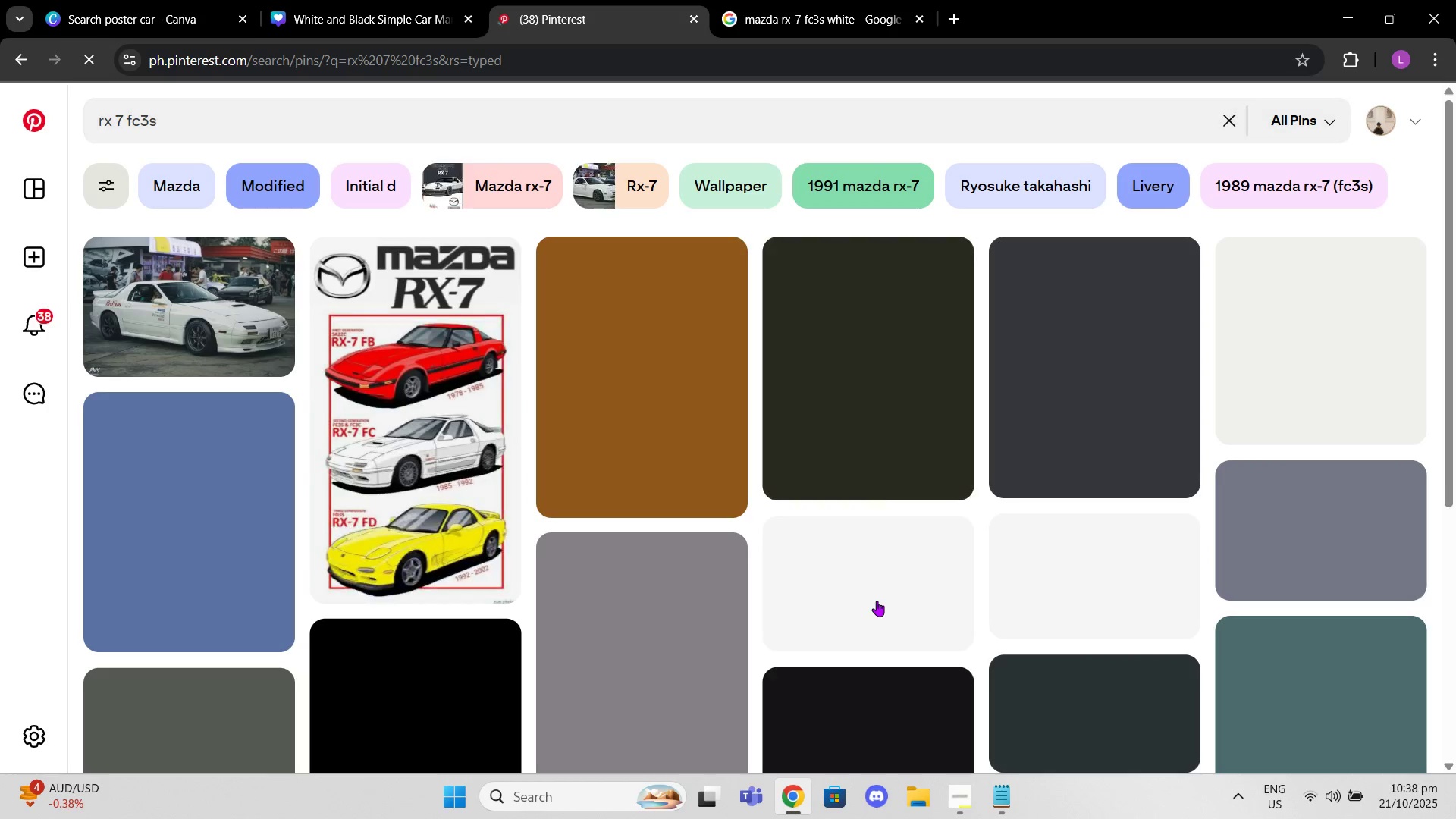 
wait(8.23)
 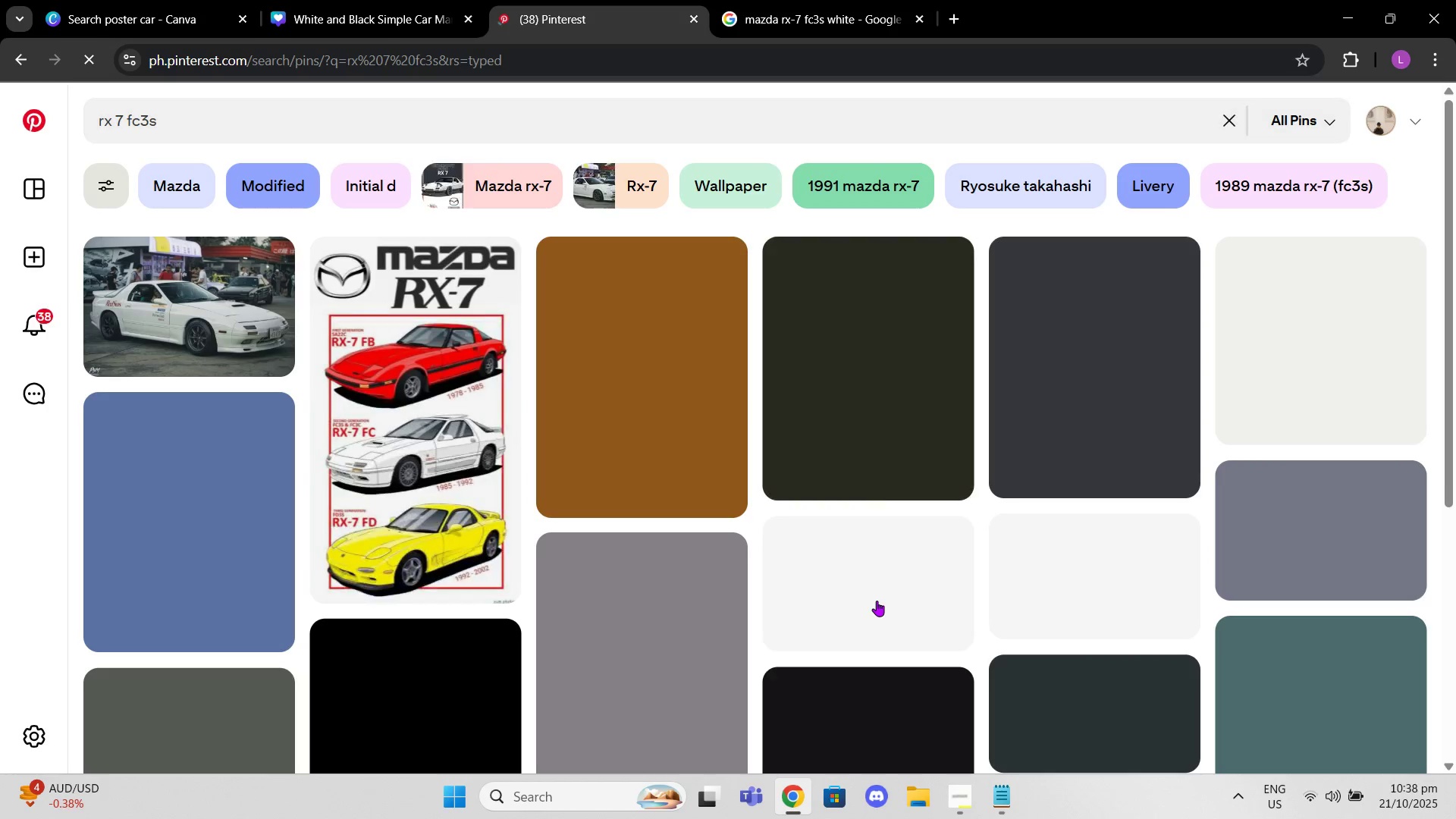 
left_click([589, 354])
 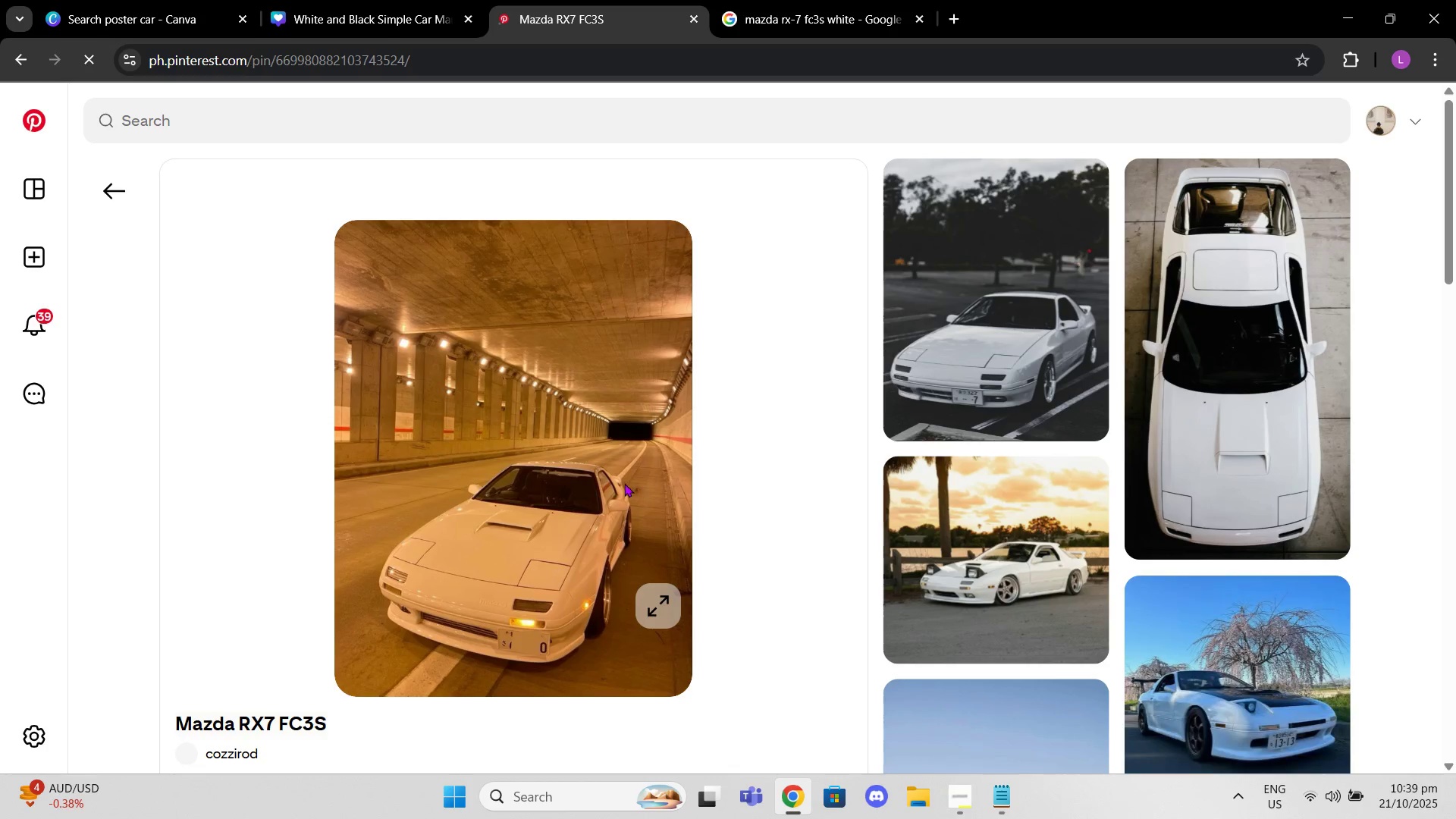 
wait(7.83)
 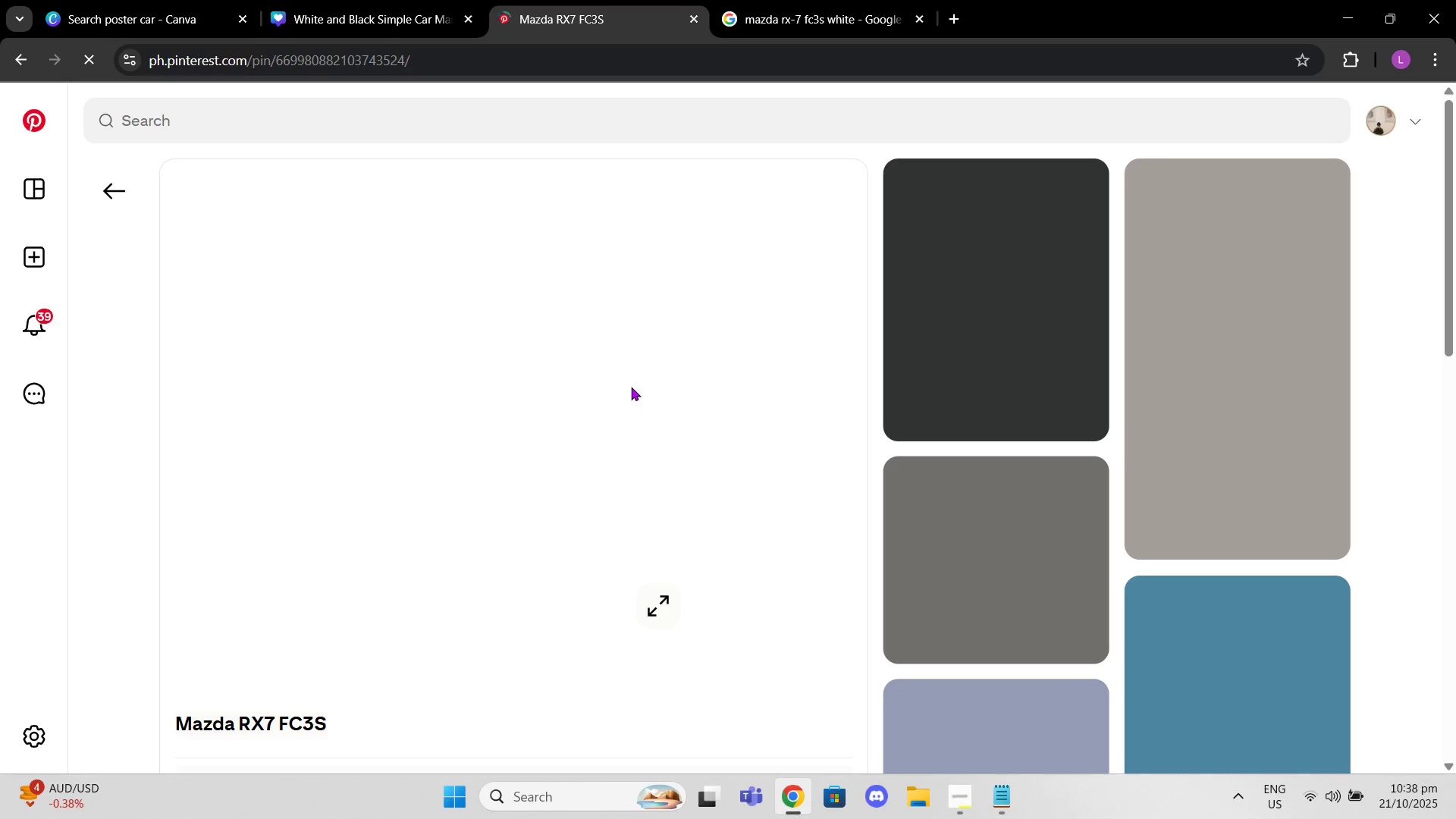 
right_click([563, 471])
 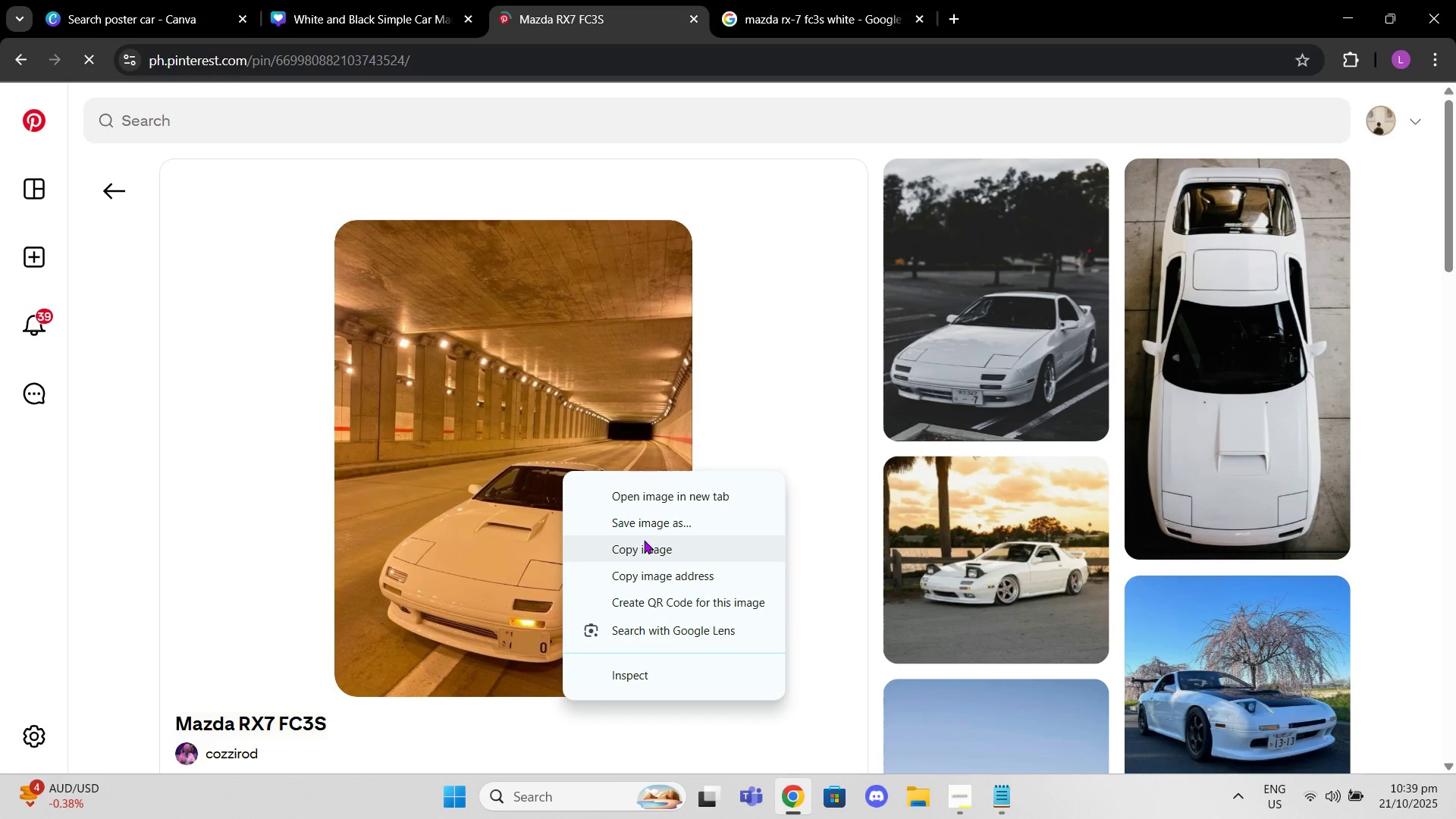 
left_click([644, 541])
 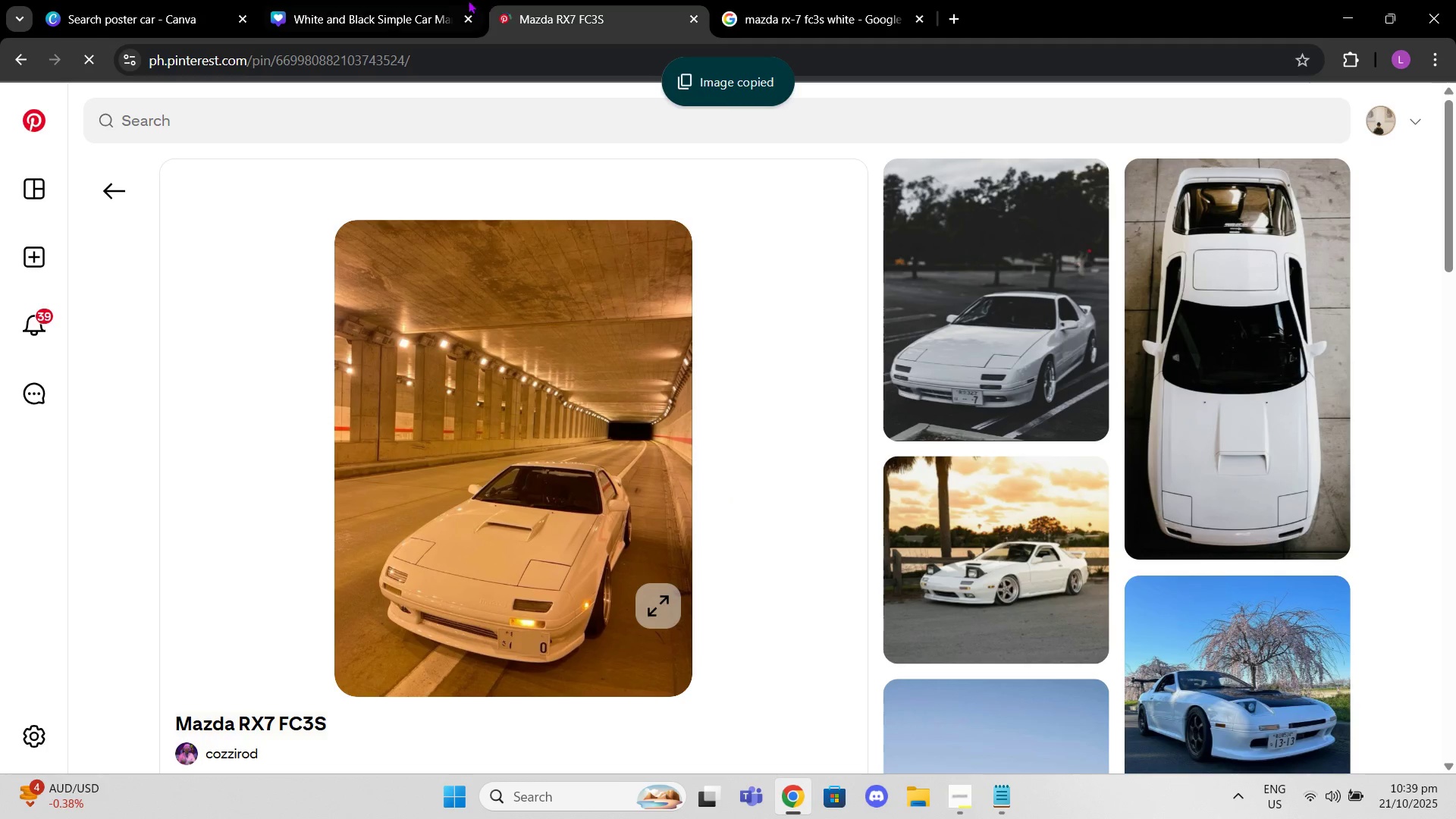 
left_click([438, 0])
 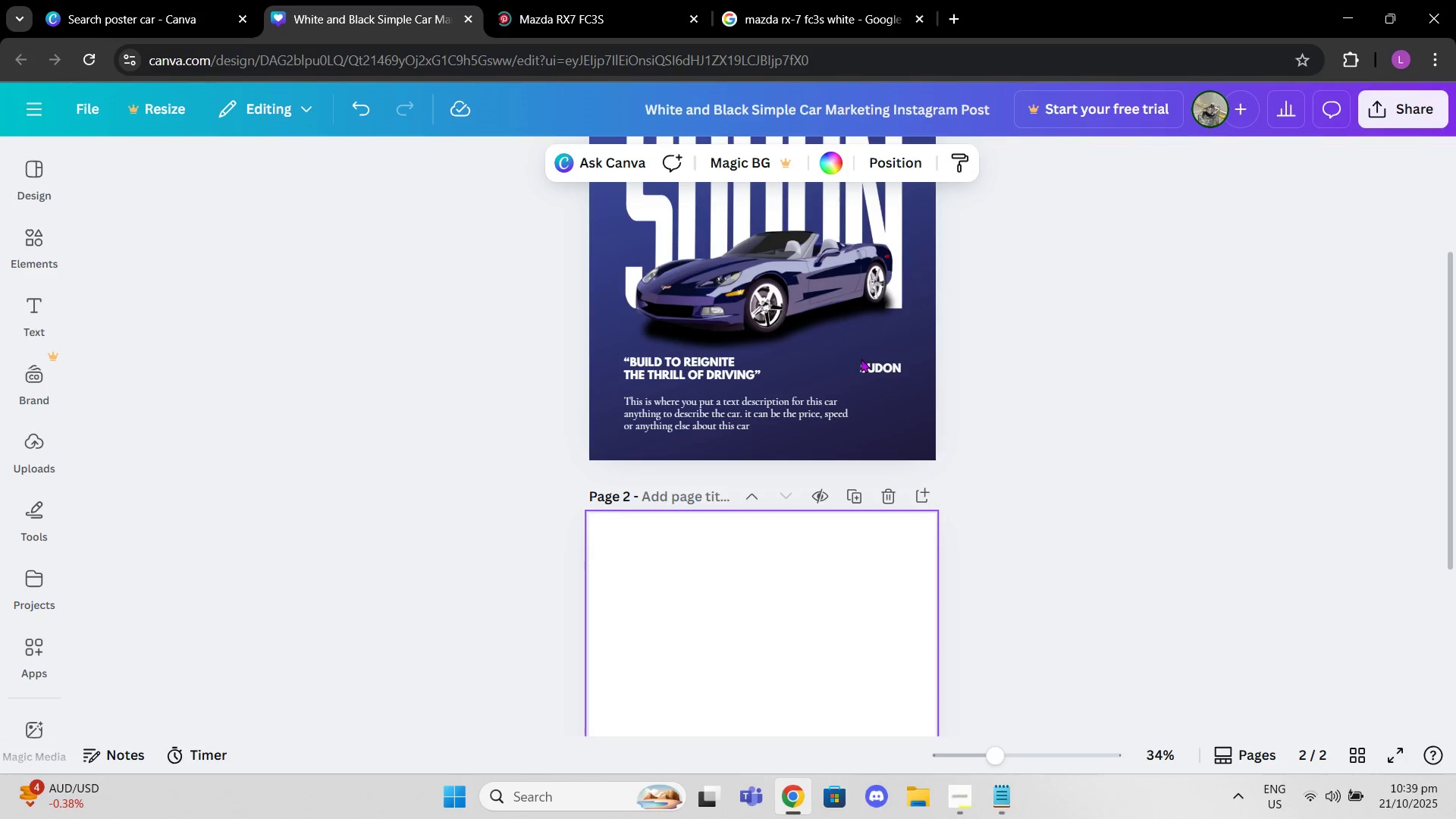 
scroll: coordinate [892, 431], scroll_direction: down, amount: 3.0
 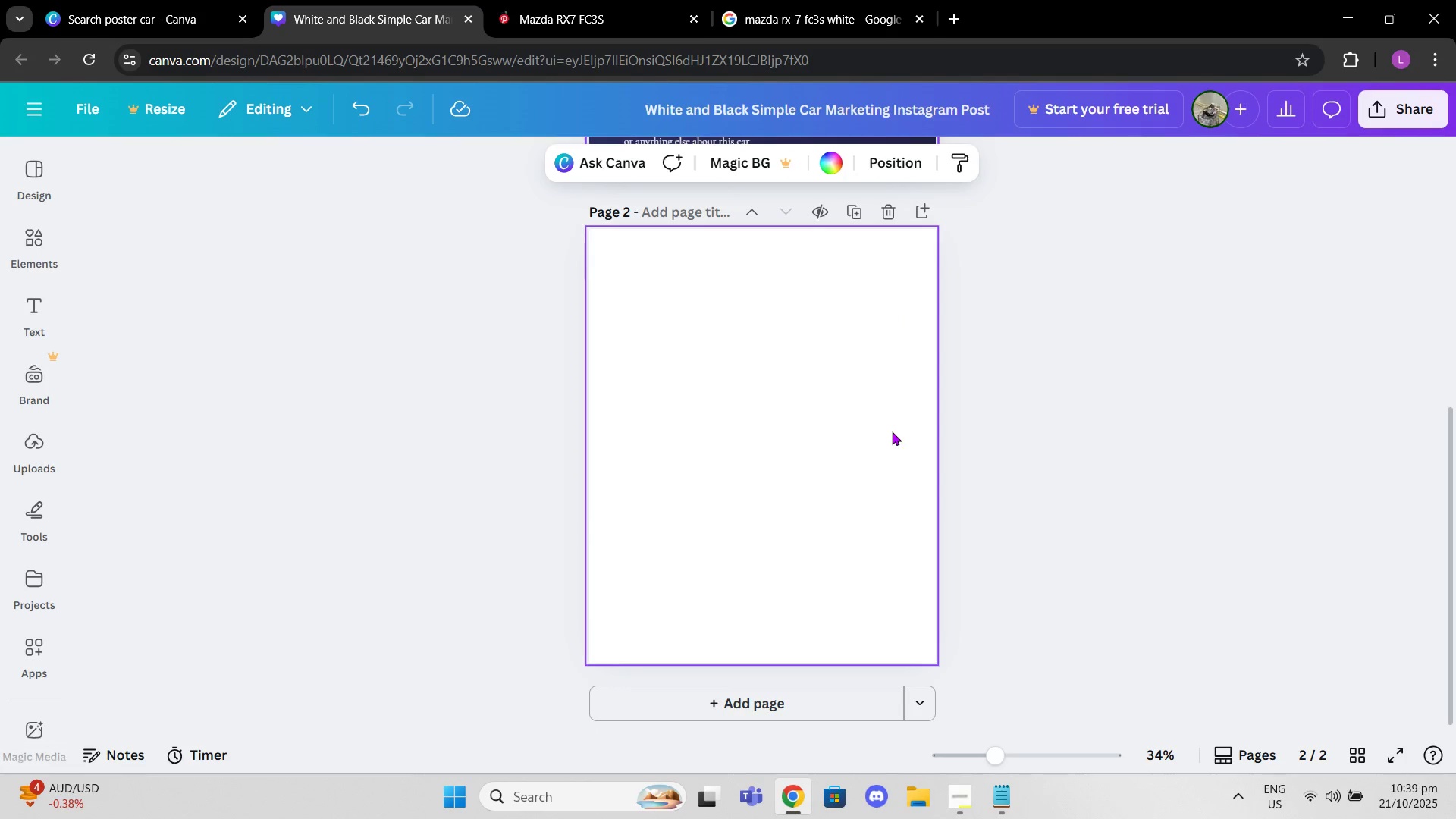 
key(Control+ControlLeft)
 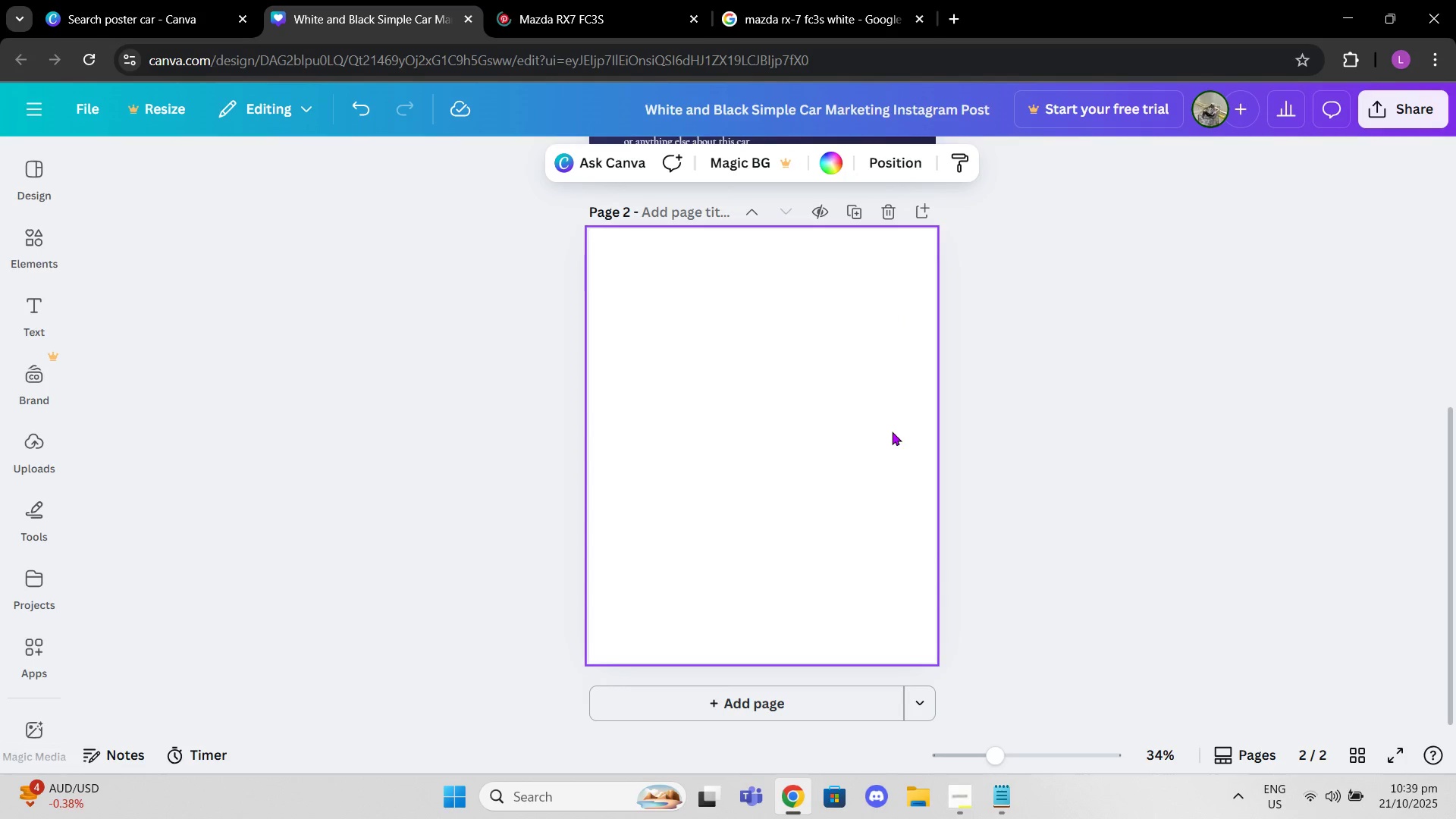 
key(Control+V)
 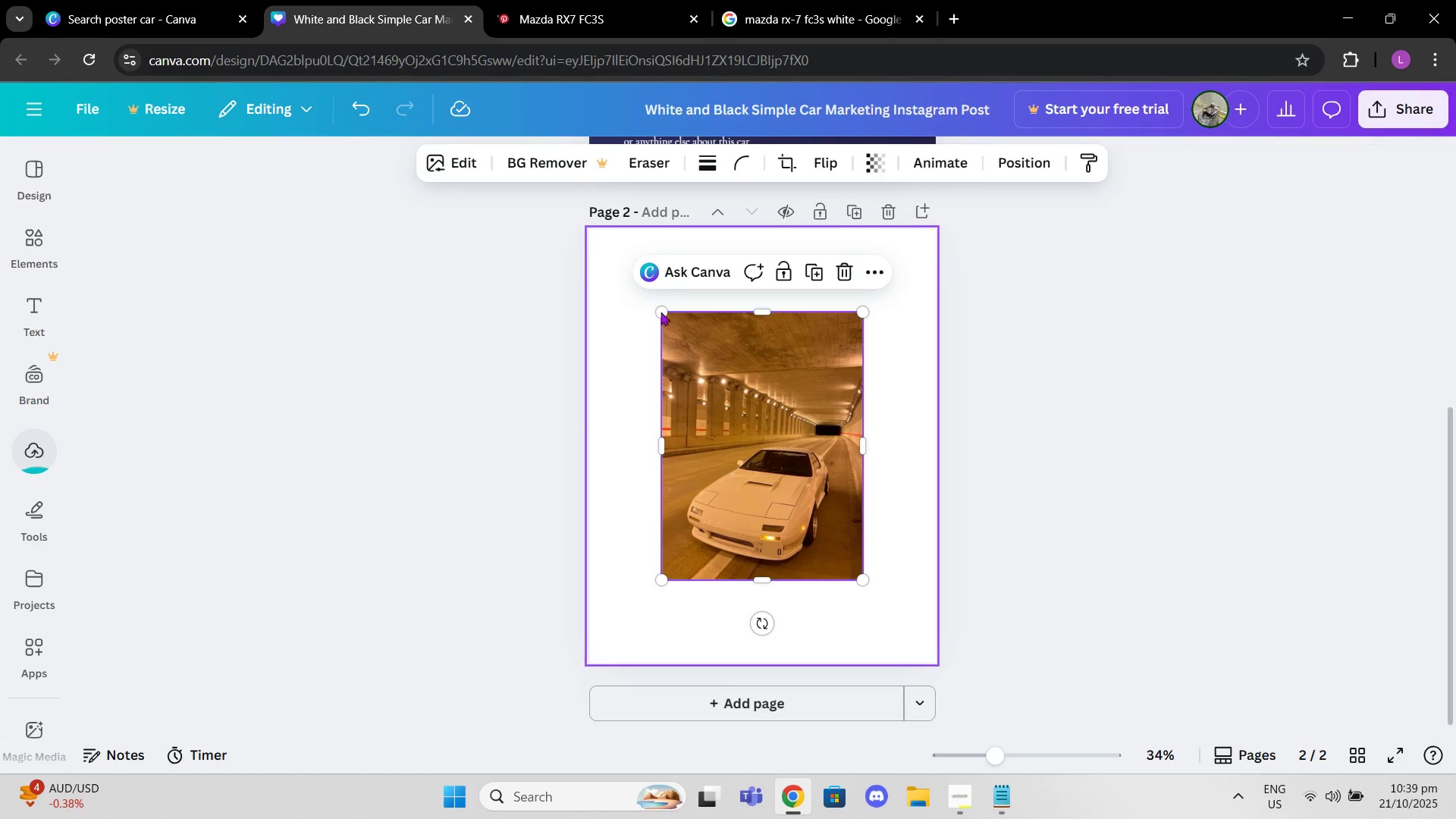 
left_click_drag(start_coordinate=[661, 311], to_coordinate=[603, 225])
 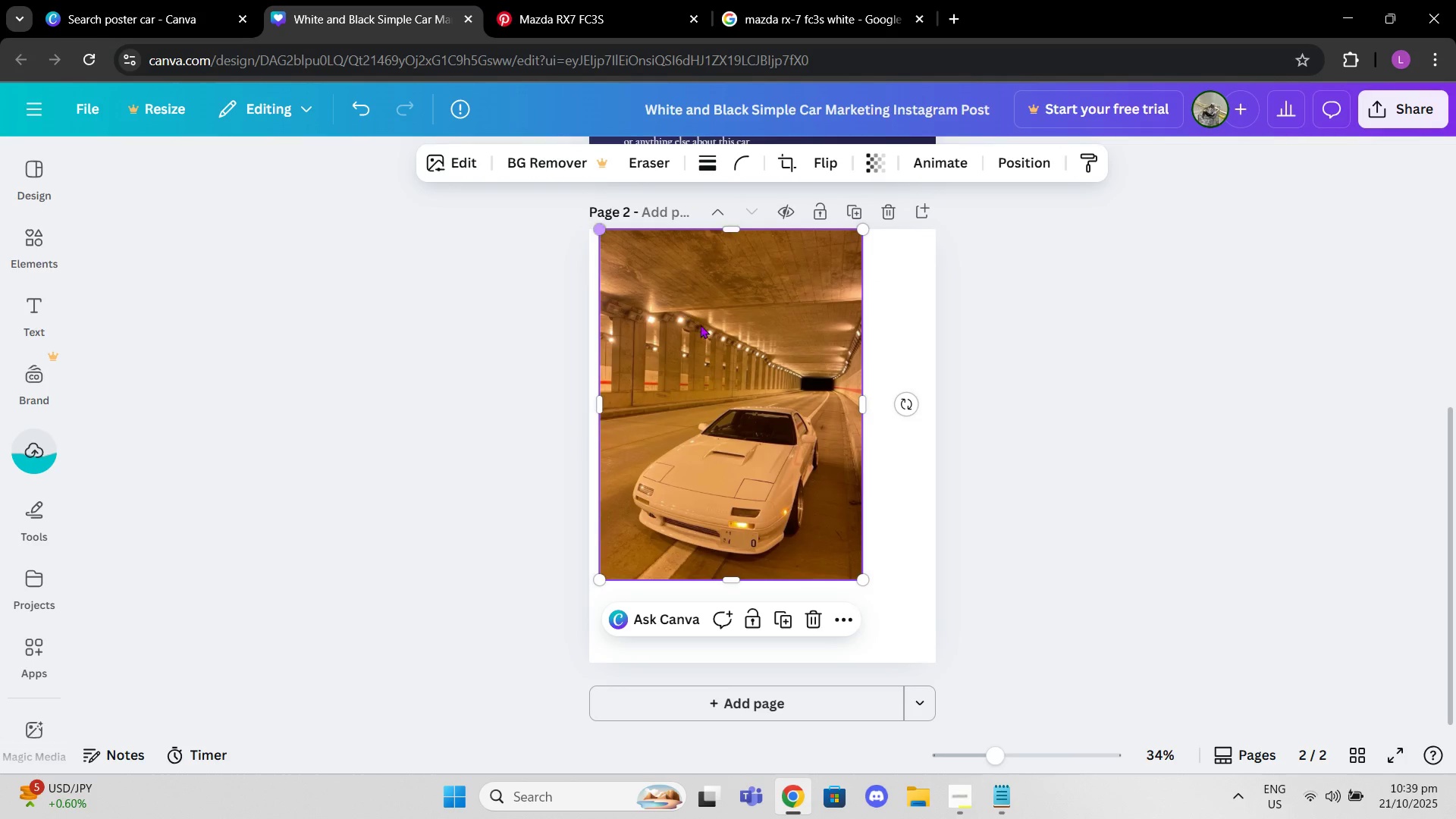 
left_click_drag(start_coordinate=[708, 335], to_coordinate=[695, 337])
 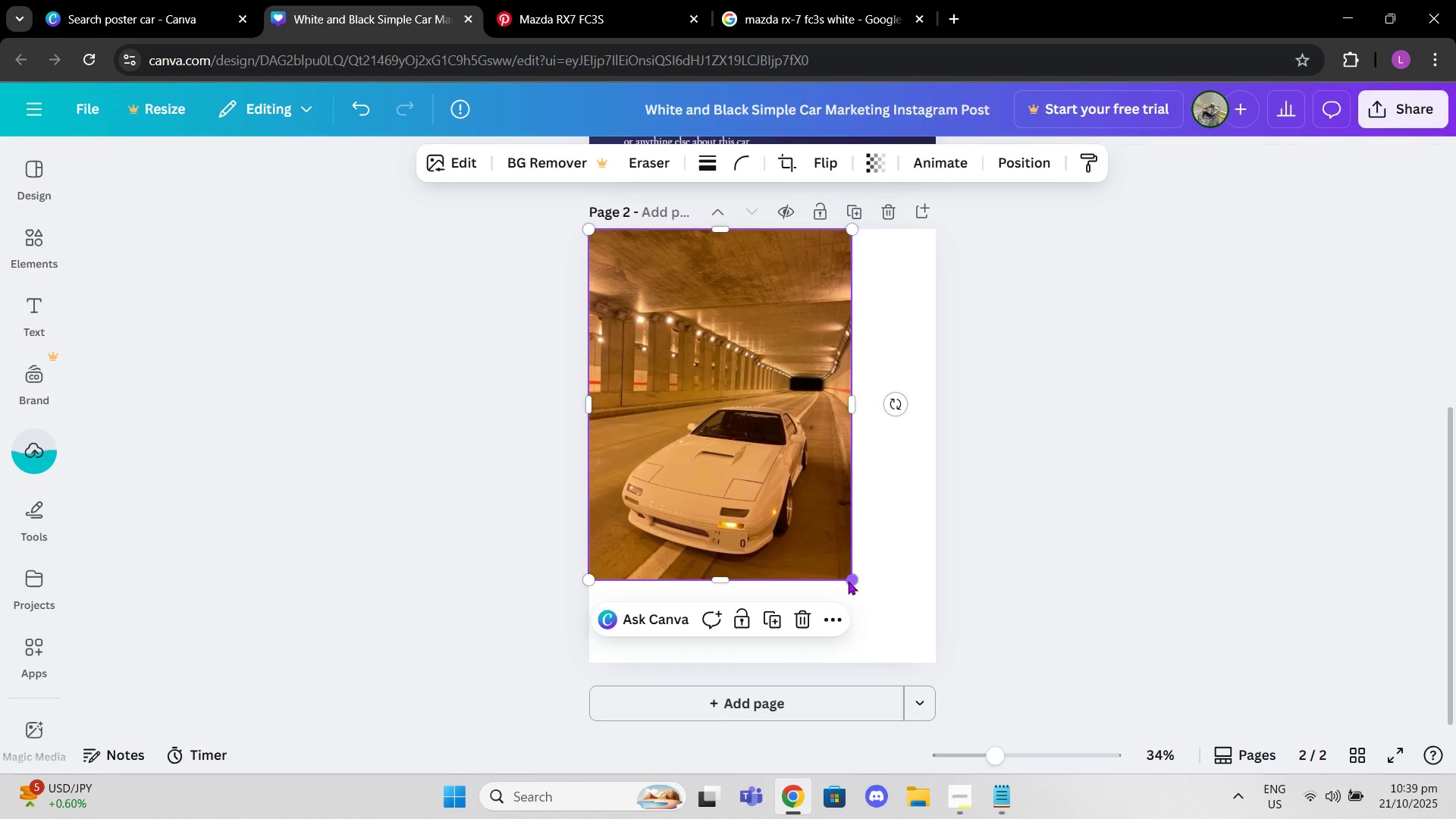 
left_click_drag(start_coordinate=[852, 579], to_coordinate=[936, 639])
 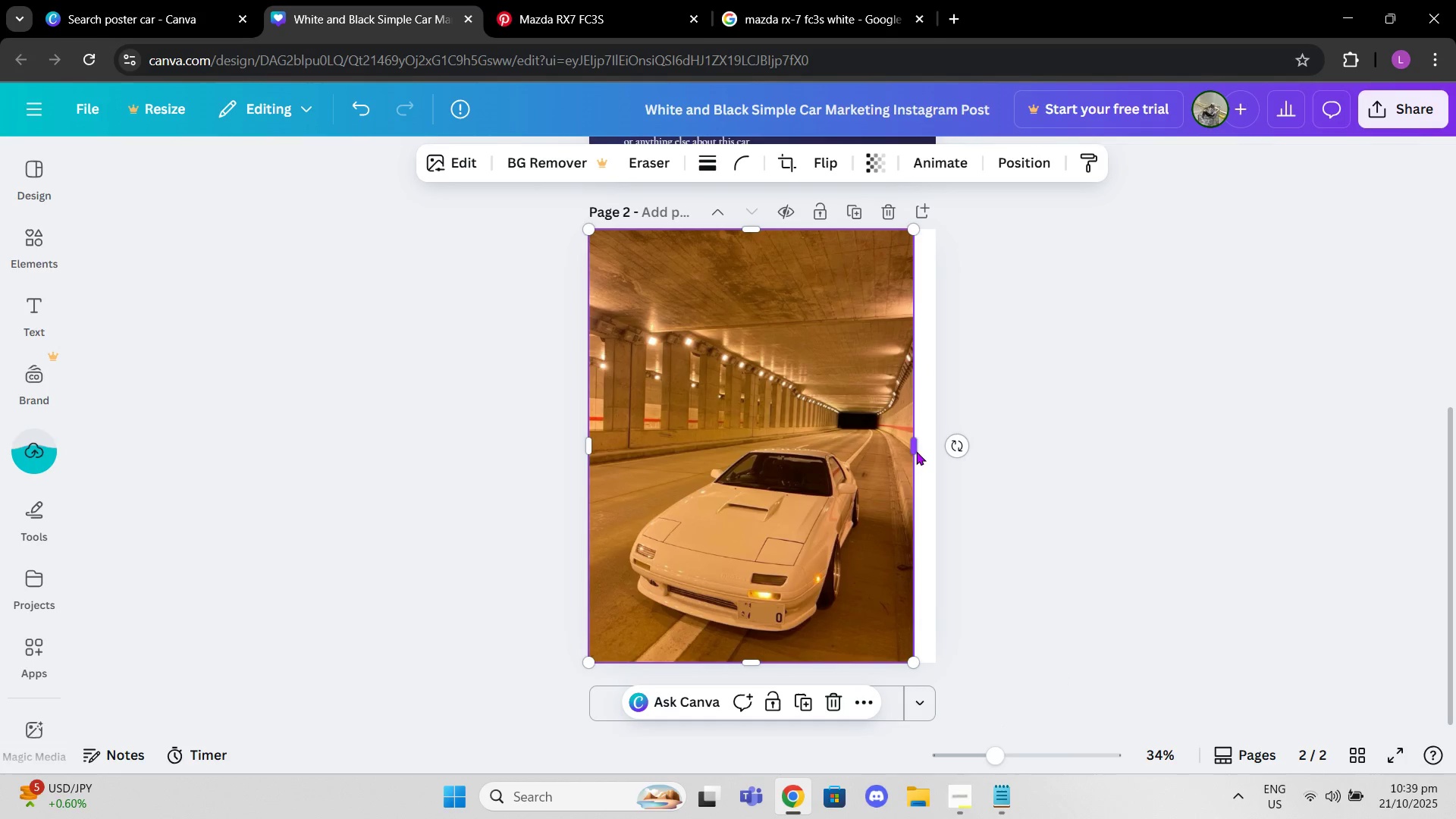 
left_click_drag(start_coordinate=[906, 446], to_coordinate=[932, 448])
 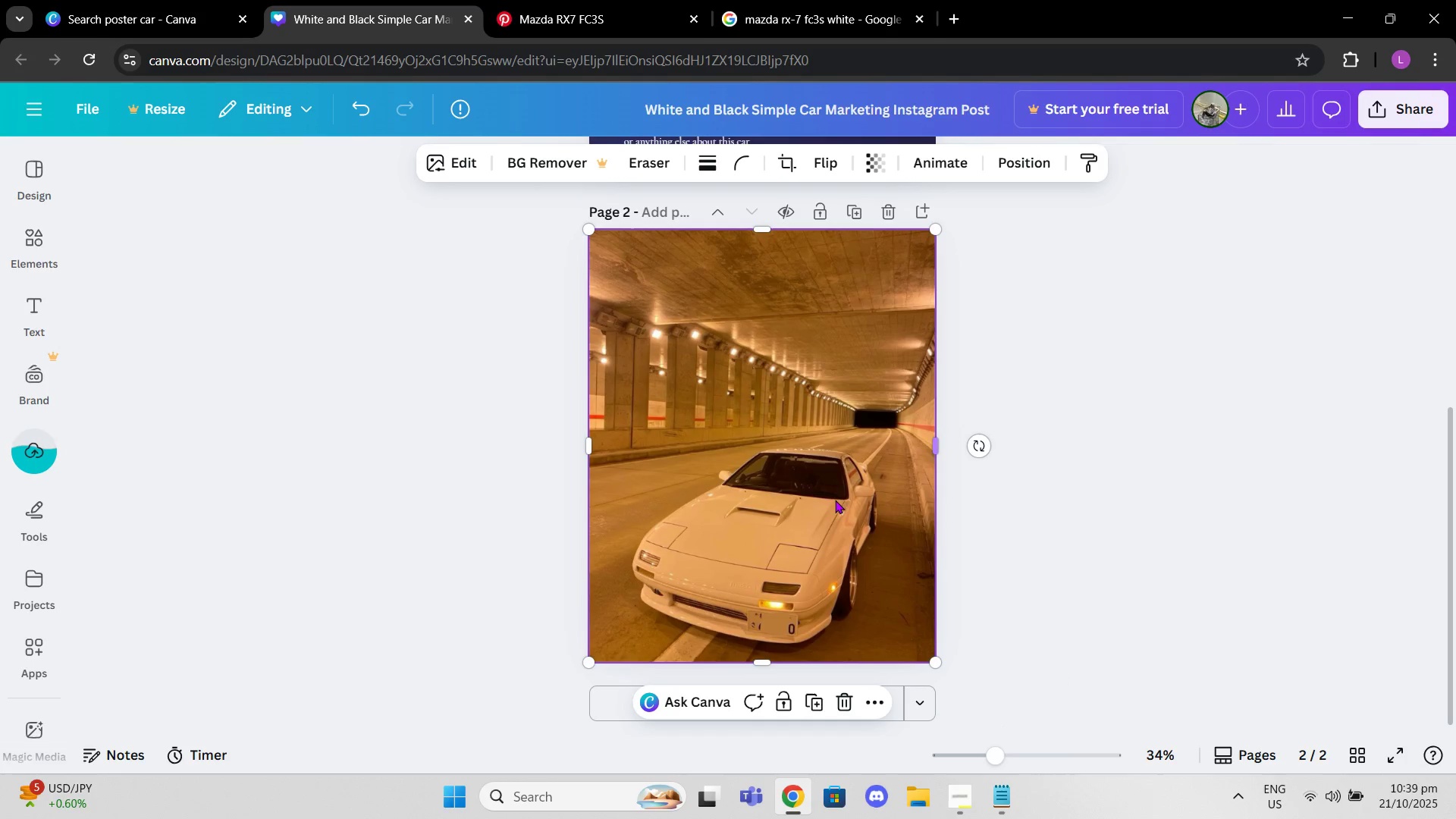 
left_click_drag(start_coordinate=[835, 500], to_coordinate=[833, 466])
 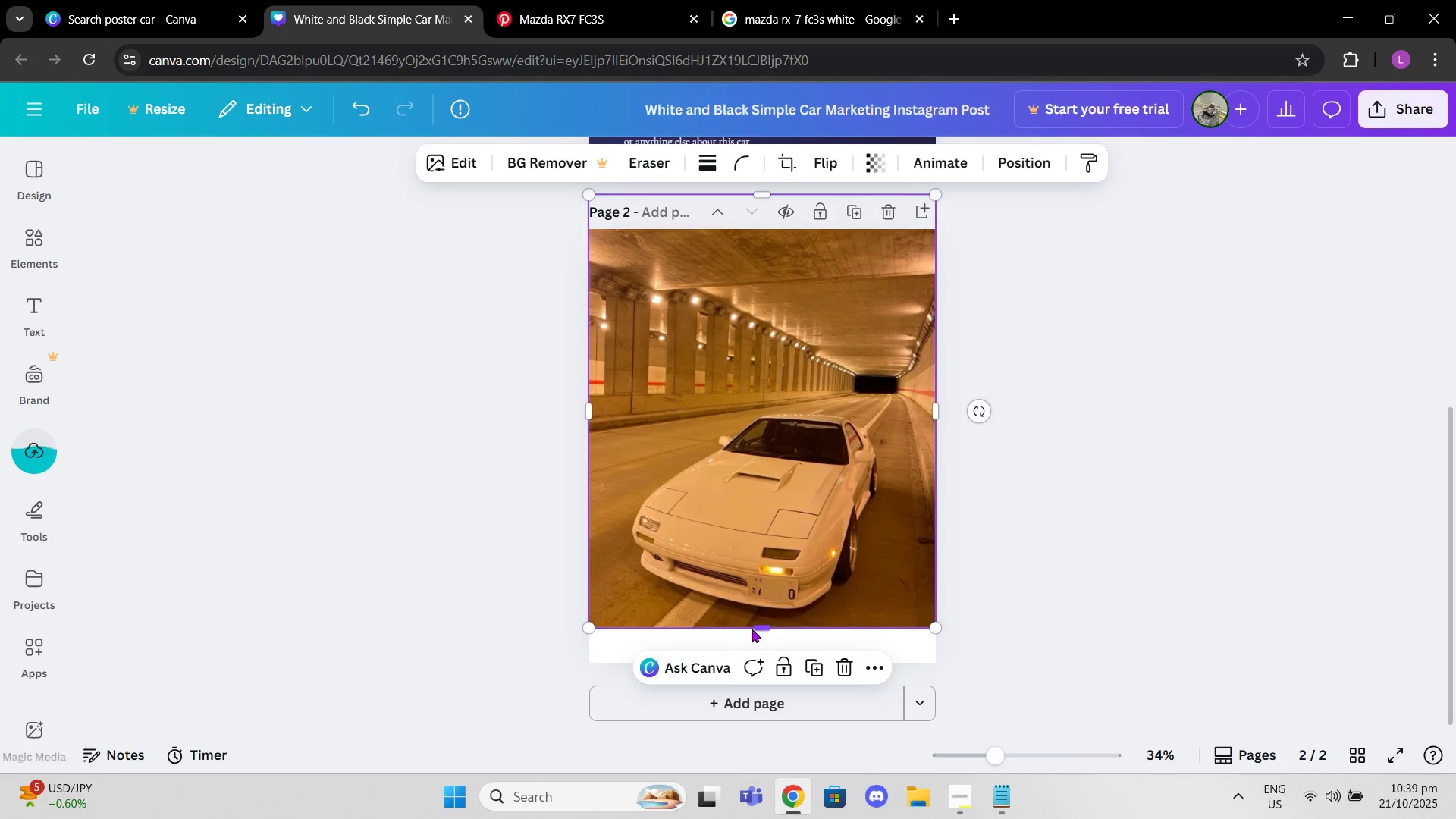 
left_click_drag(start_coordinate=[755, 629], to_coordinate=[758, 667])
 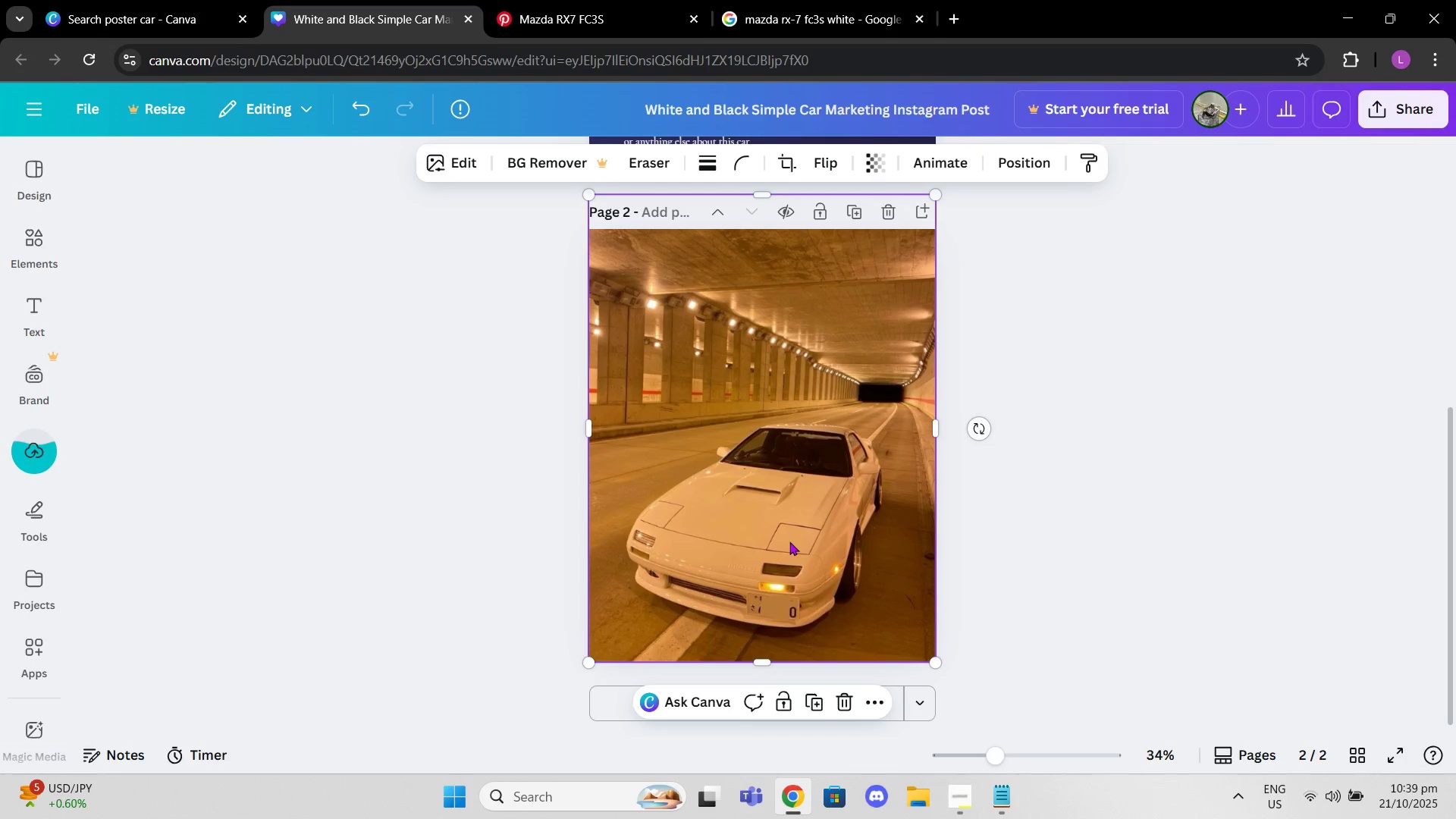 
key(Control+Z)
 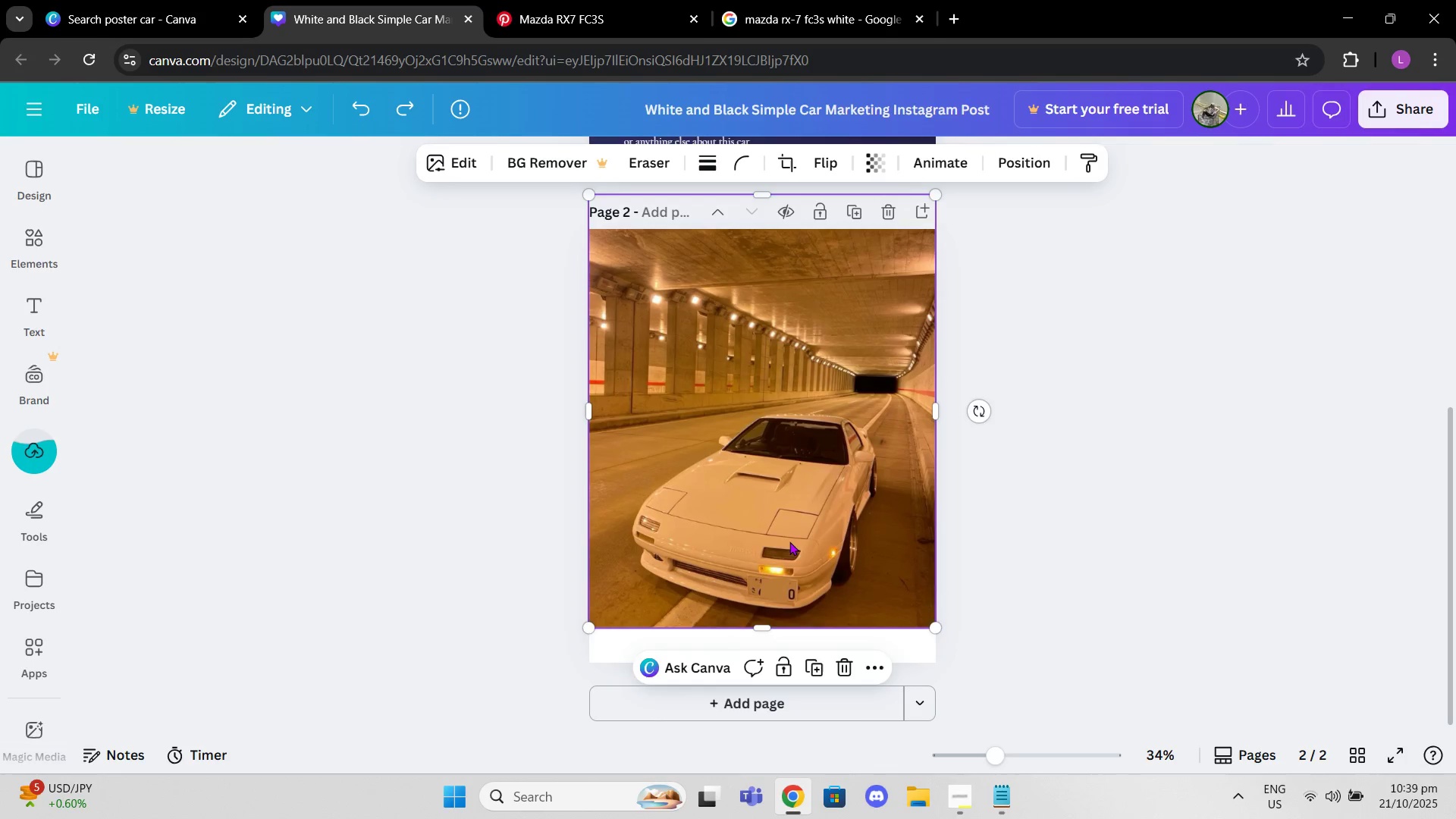 
key(Control+Z)
 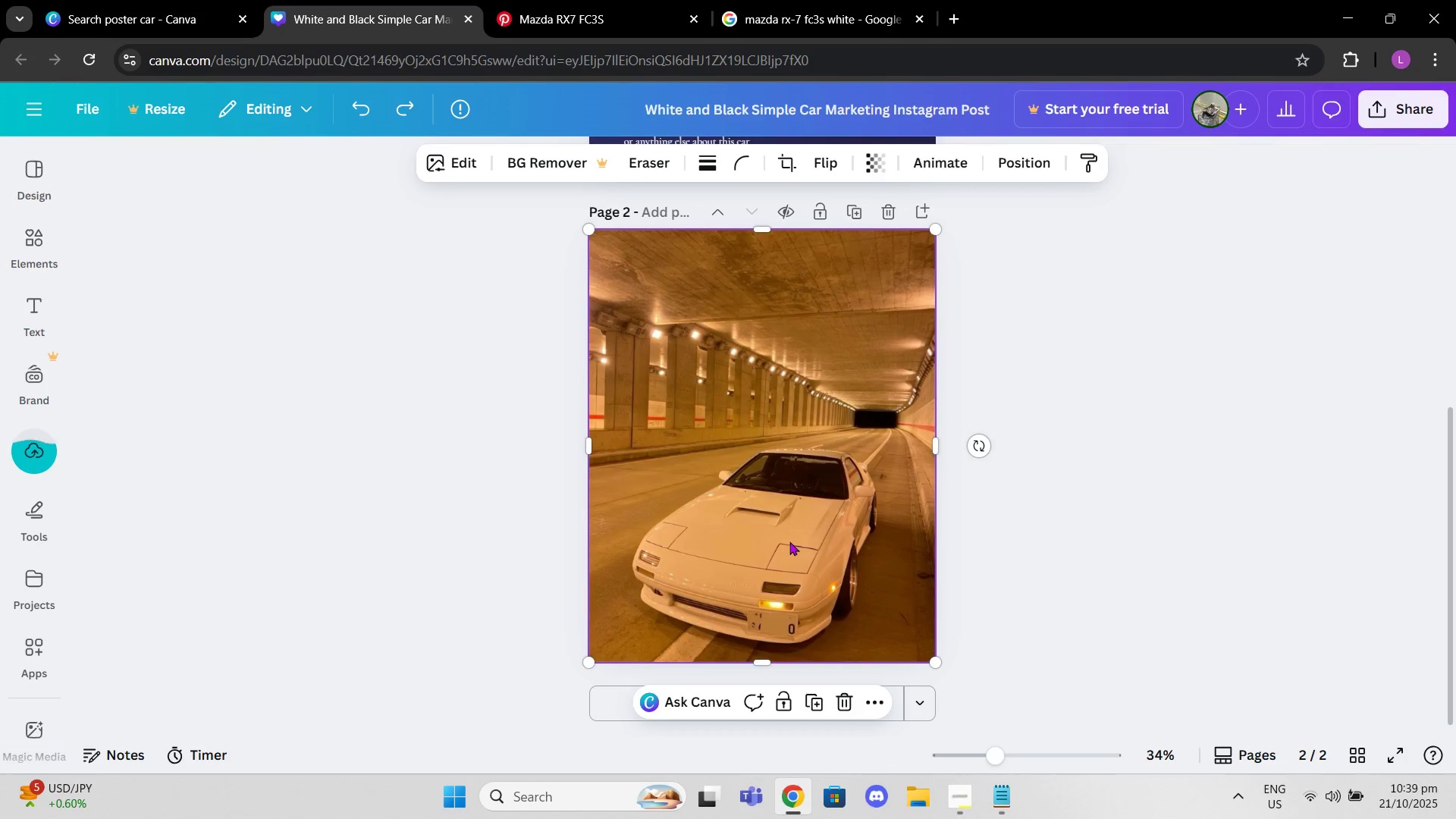 
key(Control+Z)
 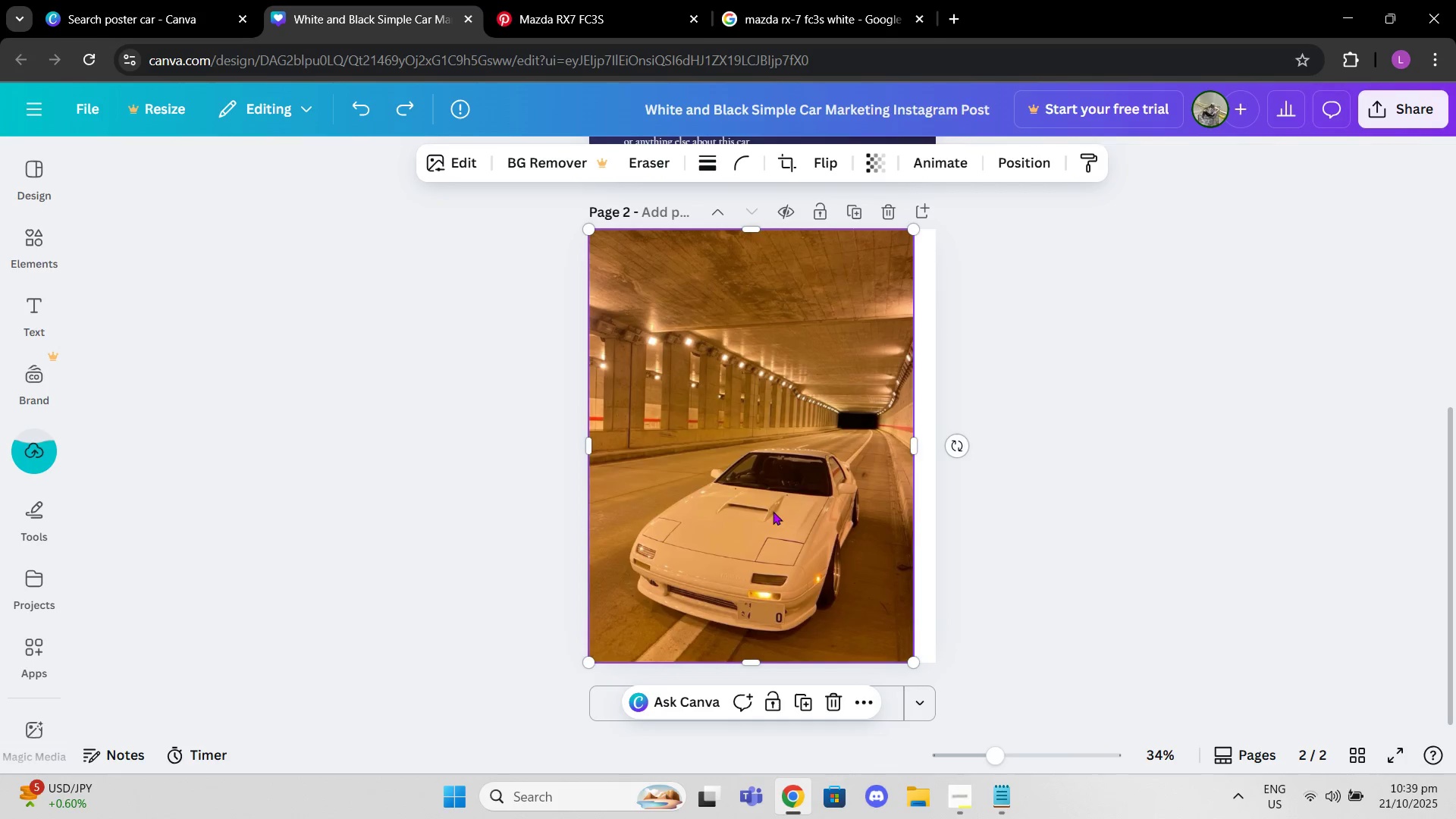 
key(Control+Z)
 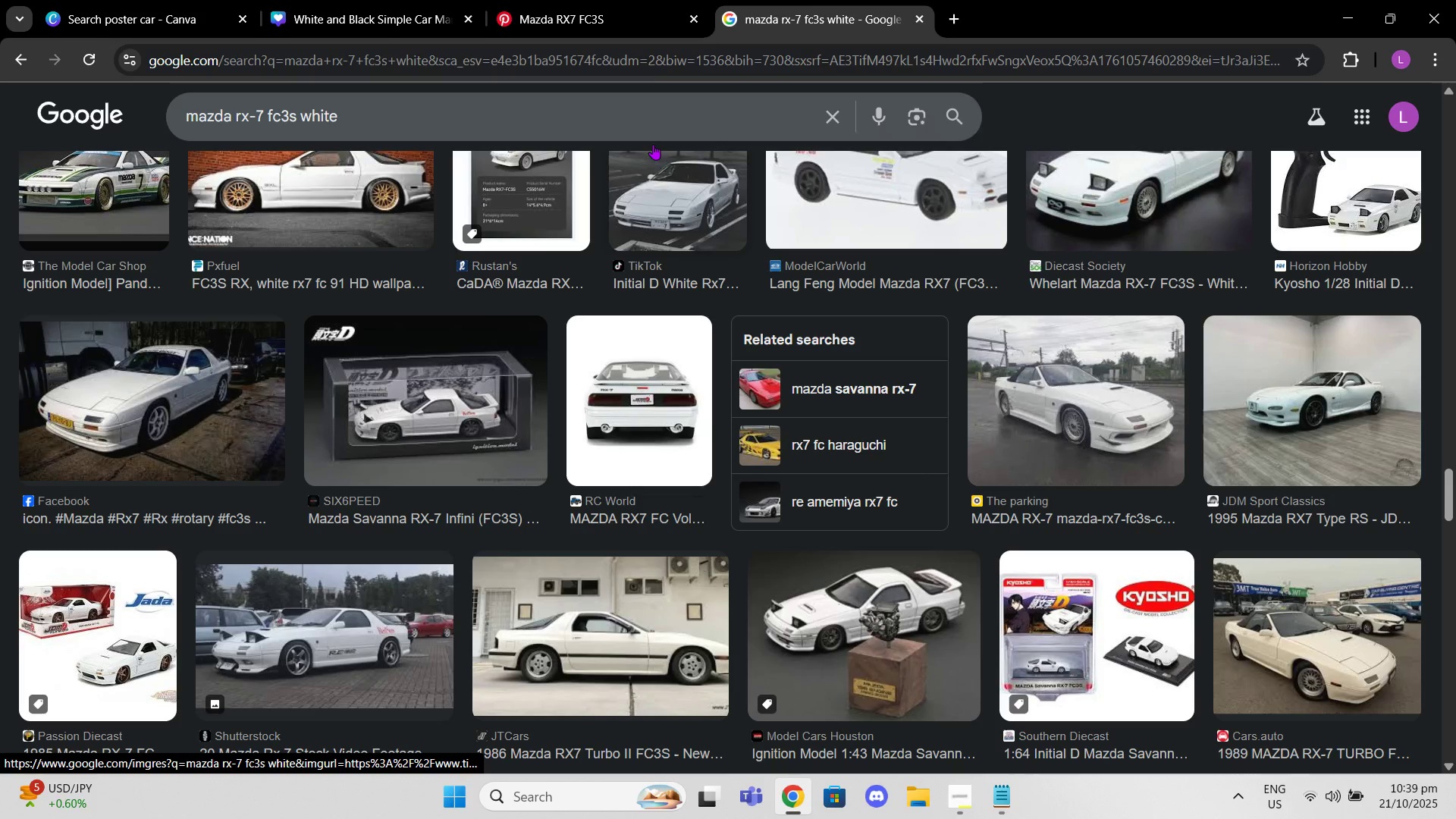 
left_click([642, 1])
 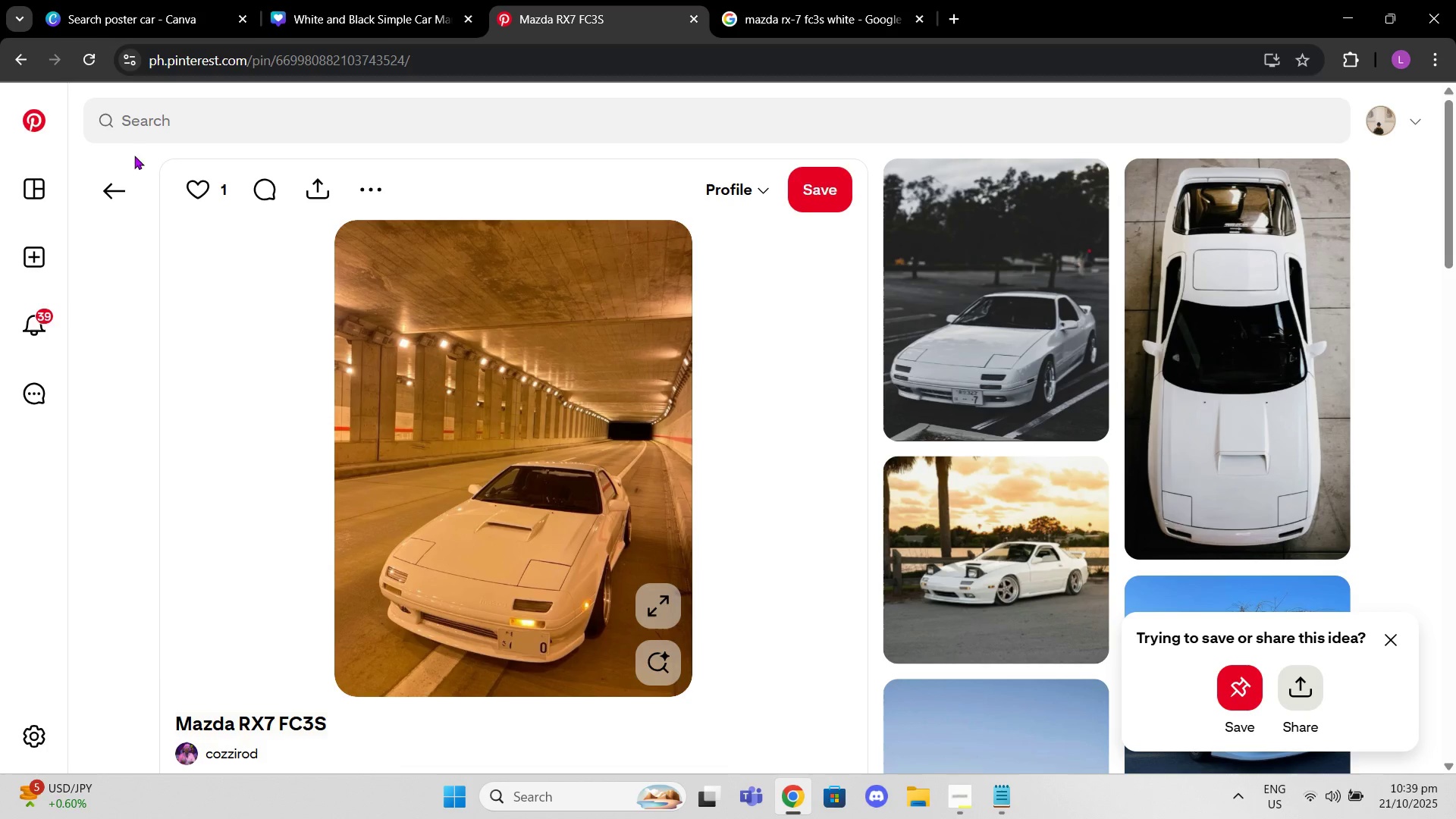 
left_click([132, 171])
 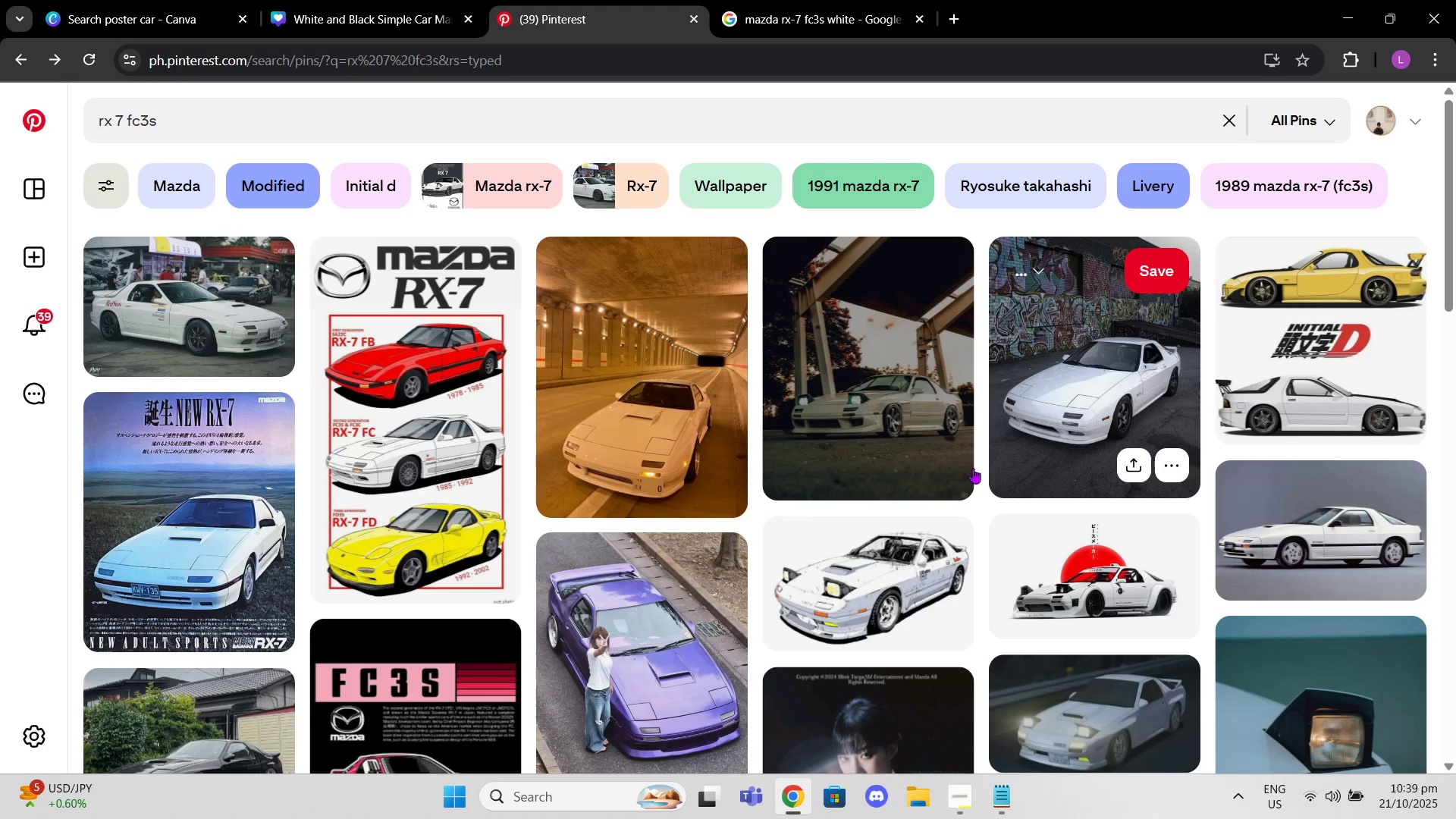 
mouse_move([1108, 485])
 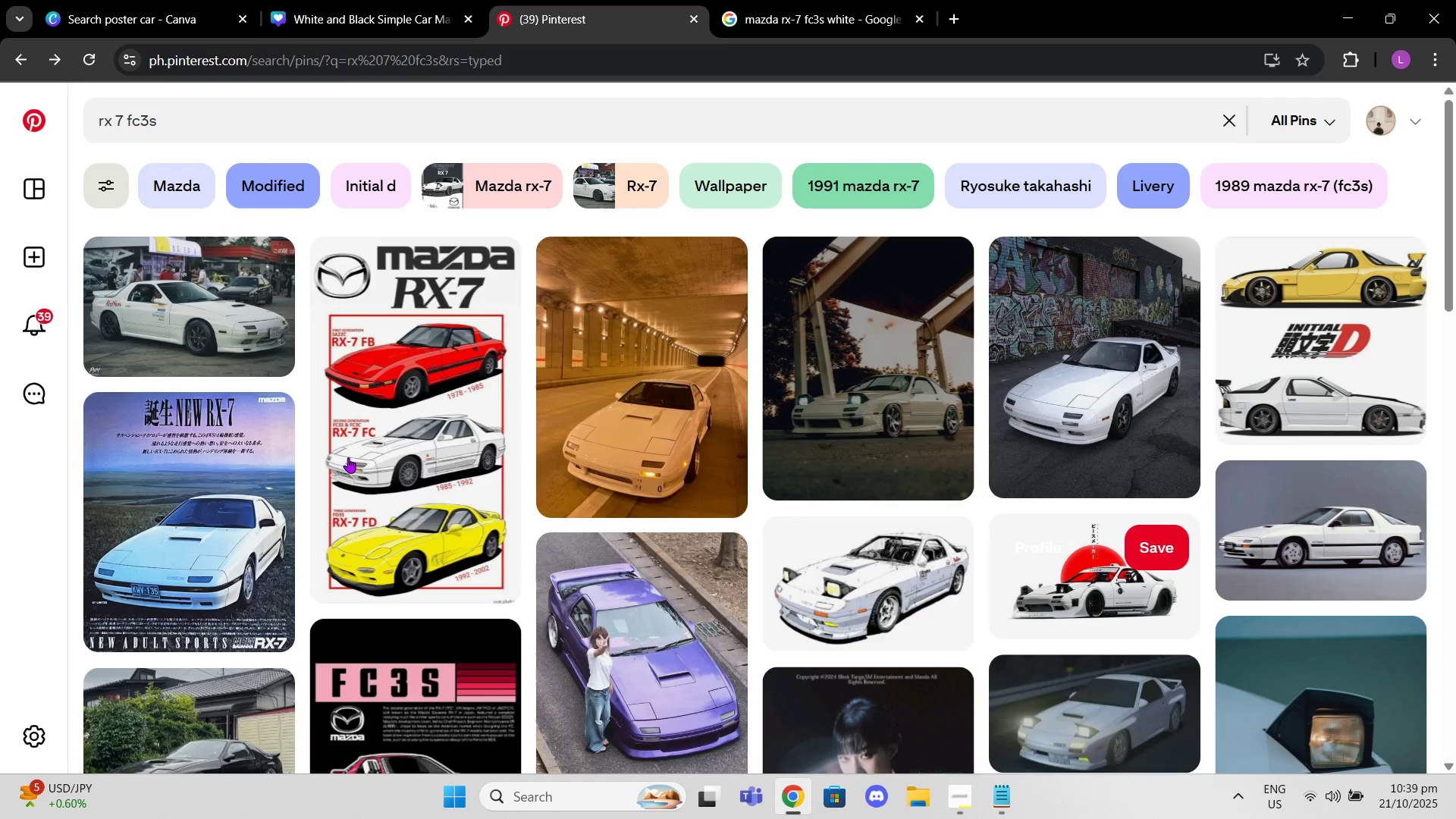 
scroll: coordinate [1062, 472], scroll_direction: down, amount: 8.0
 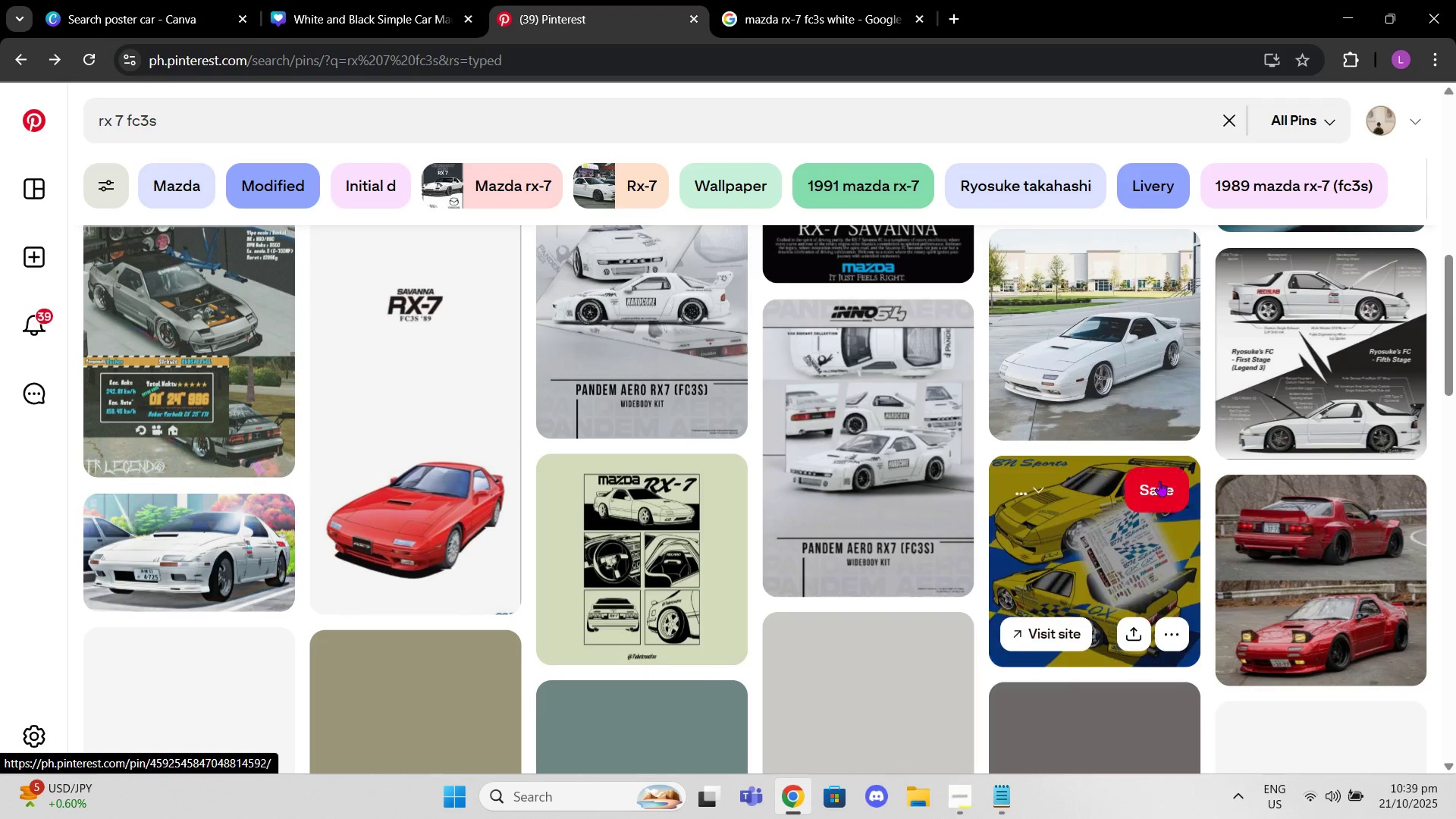 
scroll: coordinate [873, 342], scroll_direction: down, amount: 11.0
 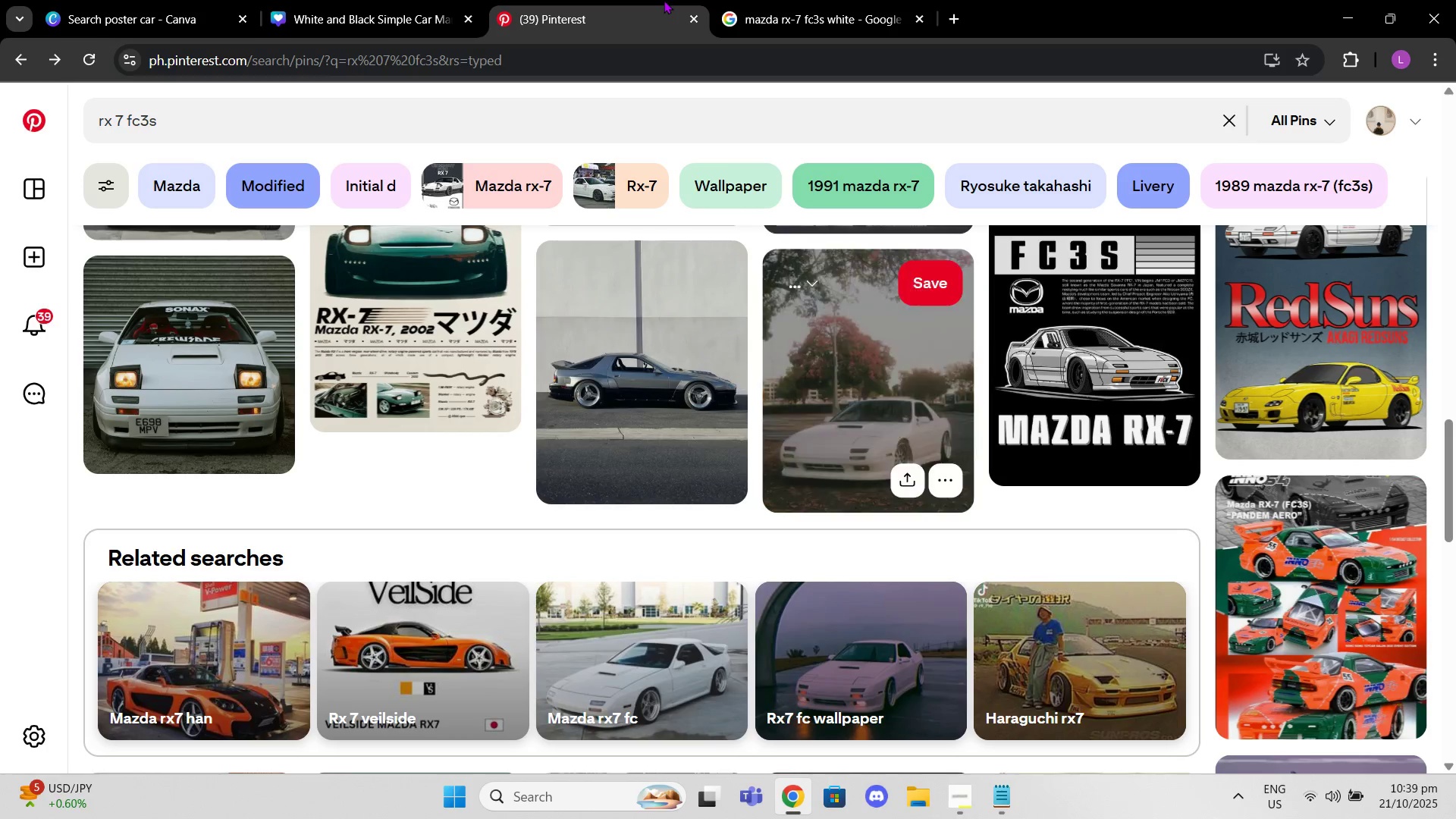 
double_click([804, 0])
 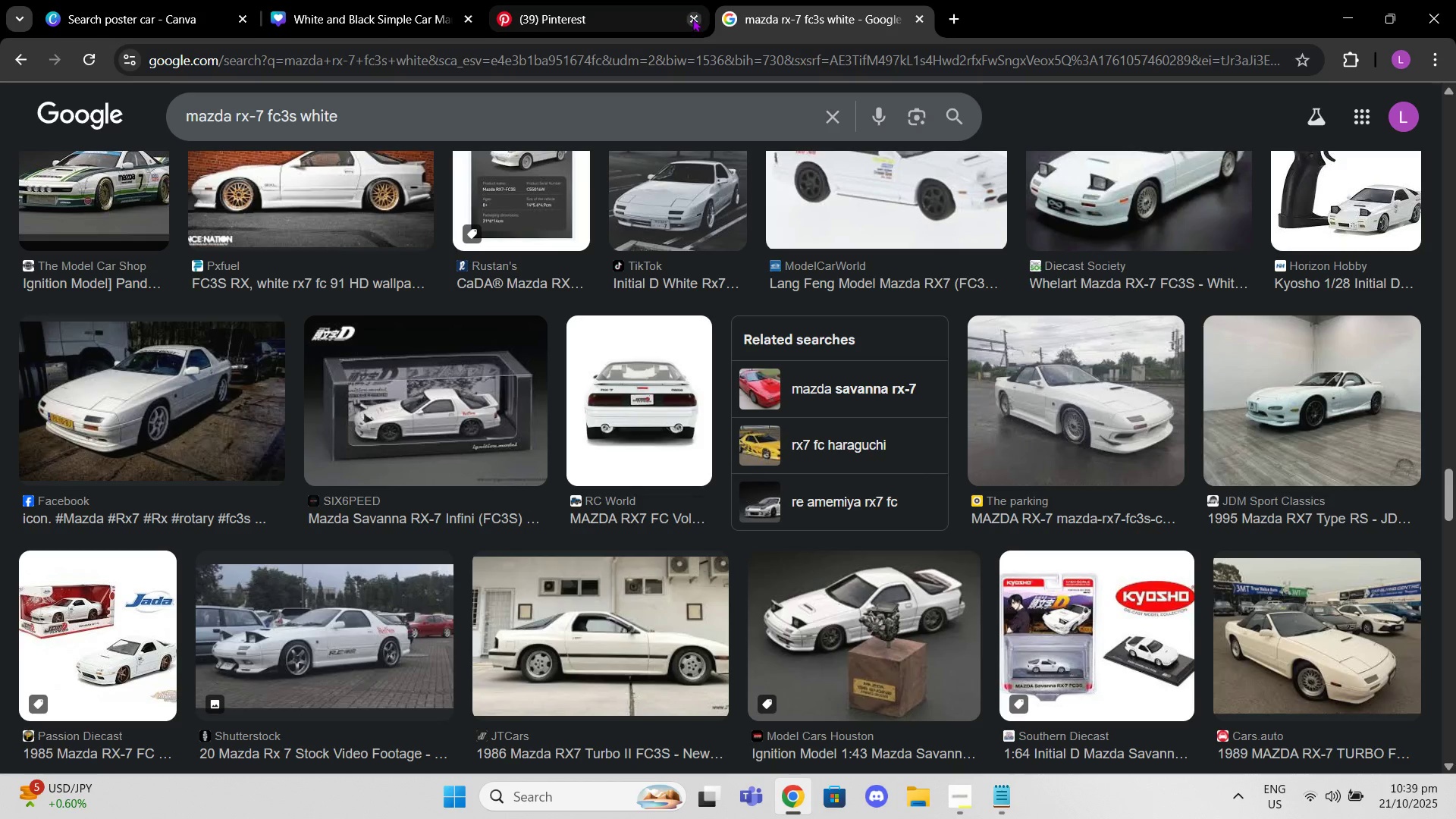 
left_click([692, 18])
 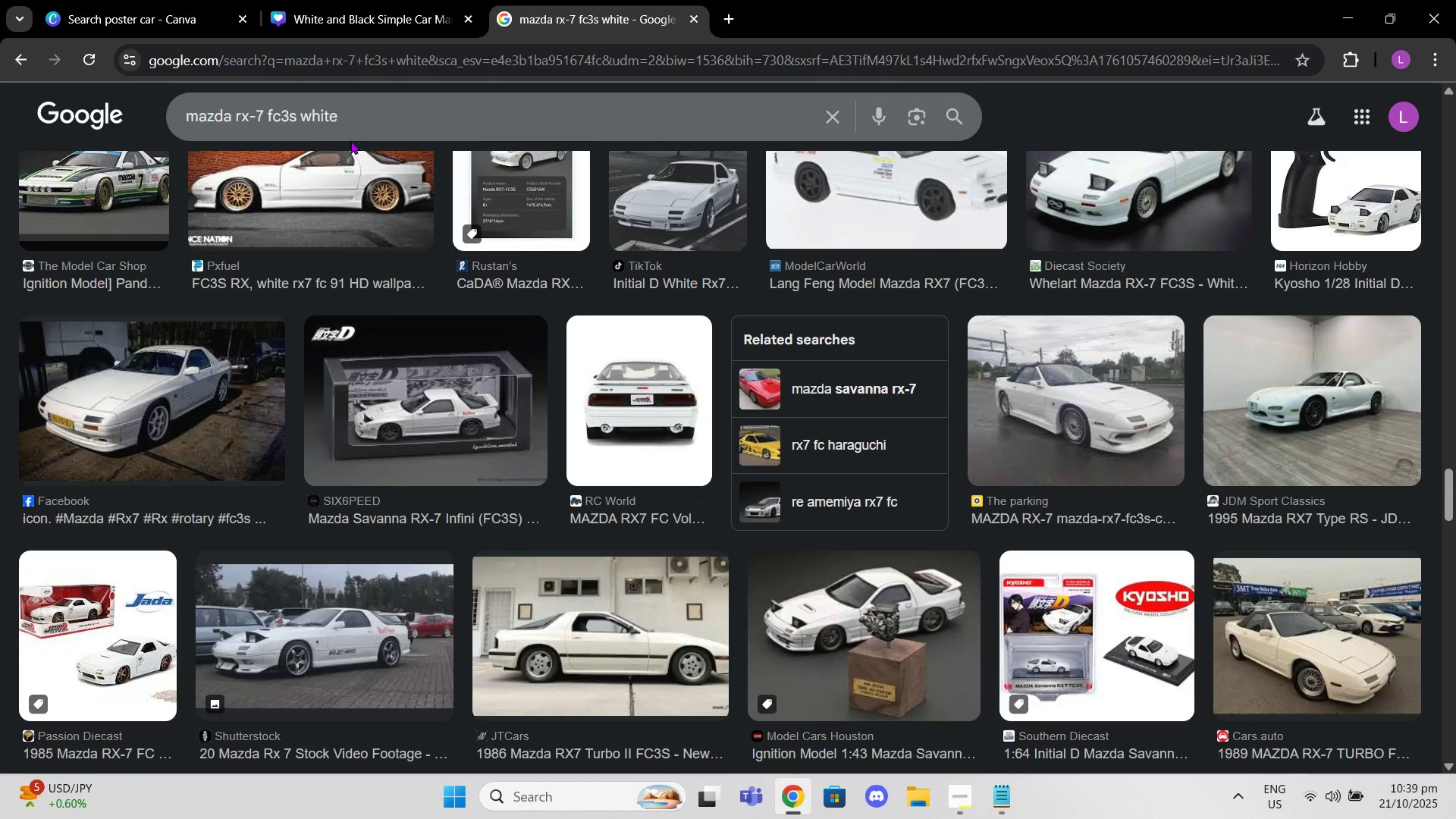 
left_click_drag(start_coordinate=[357, 126], to_coordinate=[306, 119])
 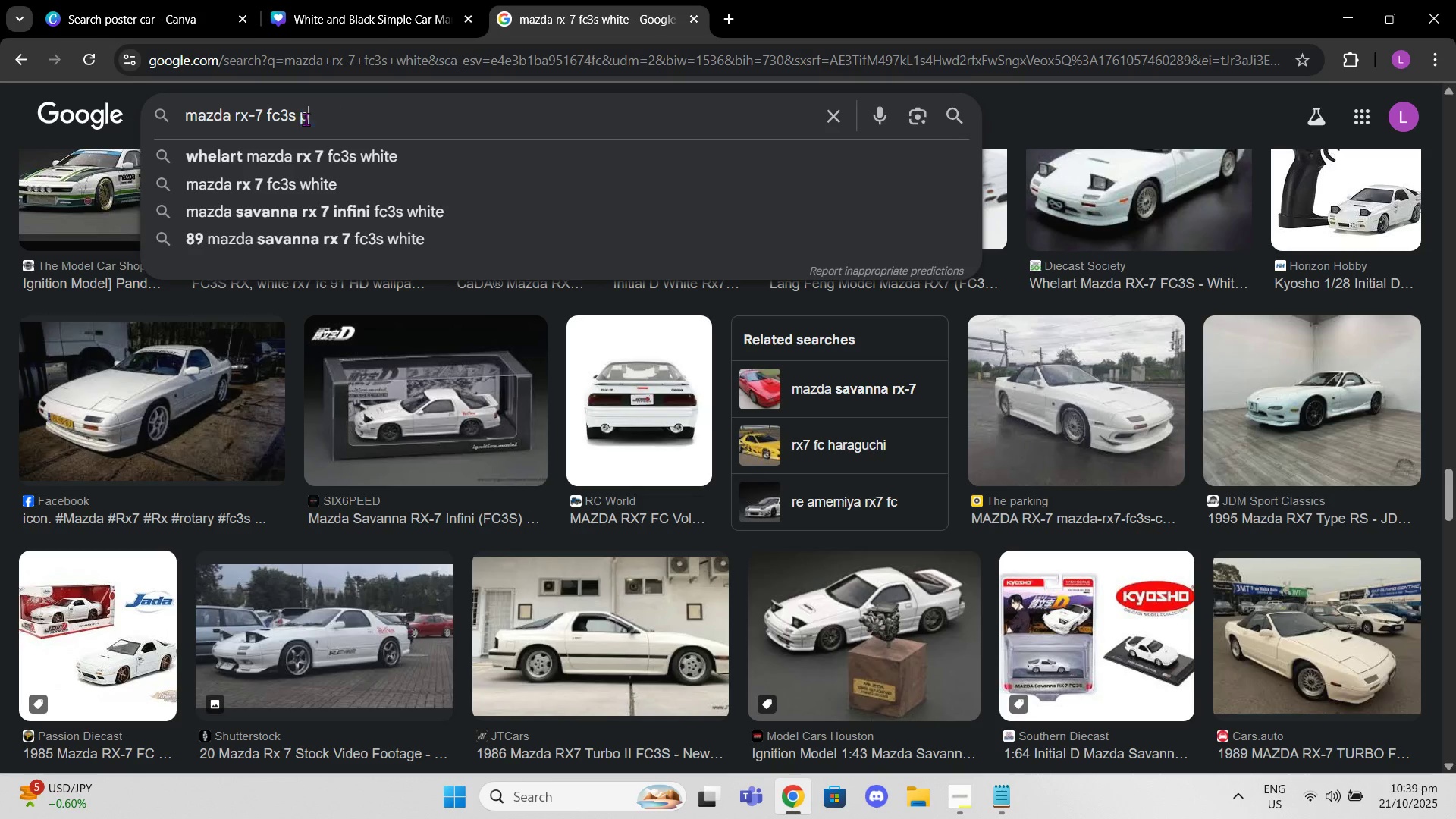 
type(photo)
 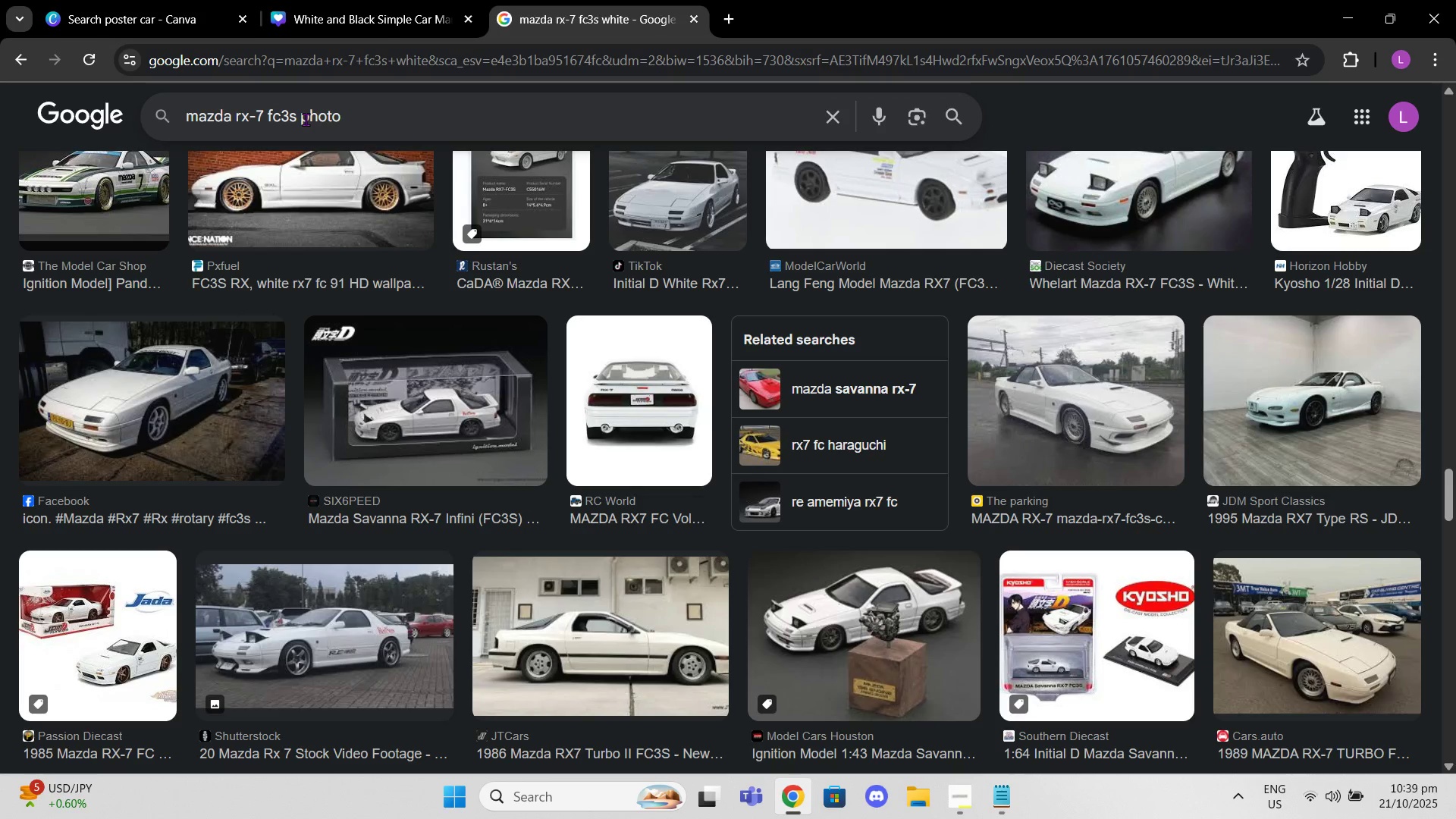 
key(Enter)
 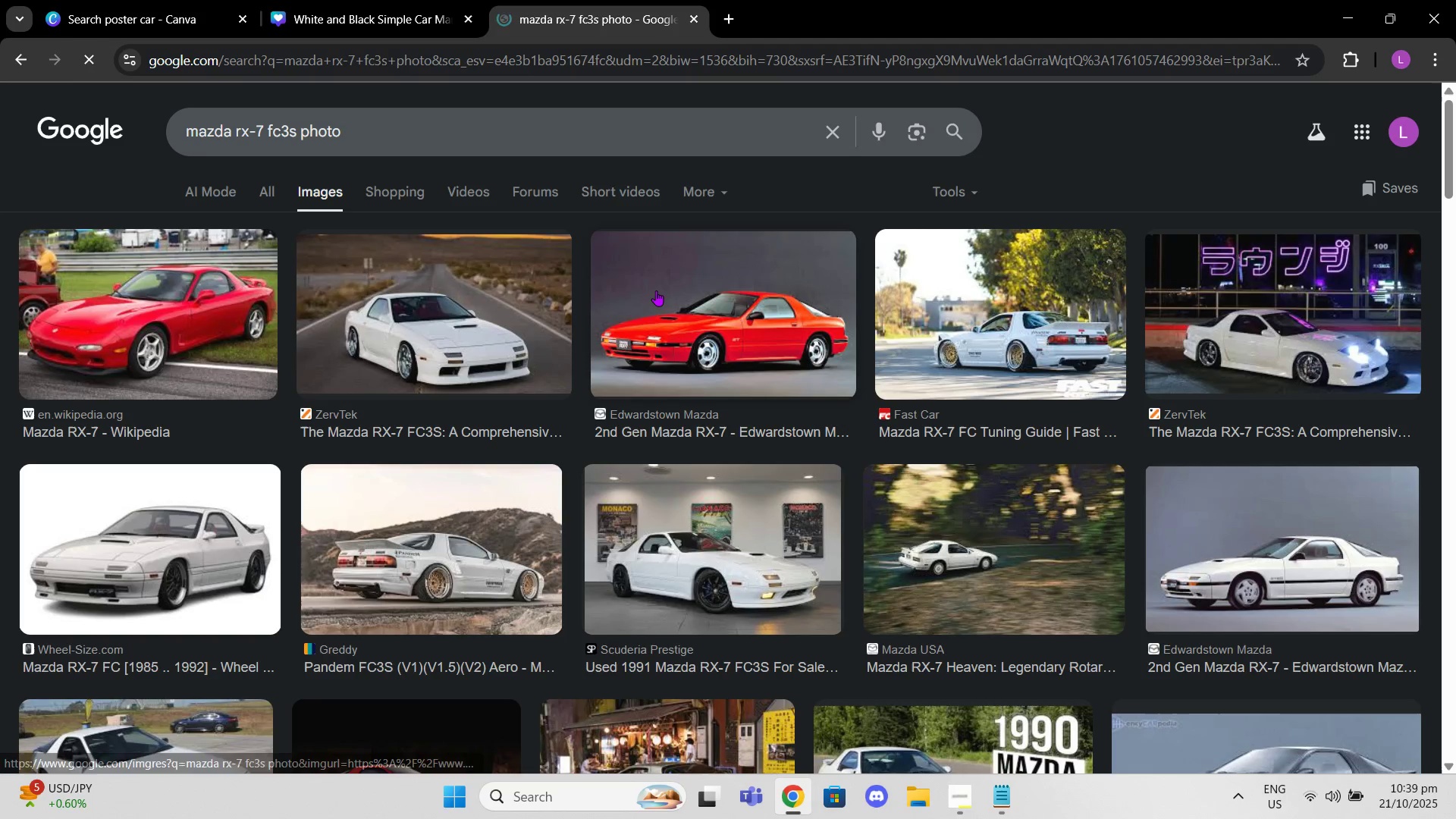 
left_click([518, 333])
 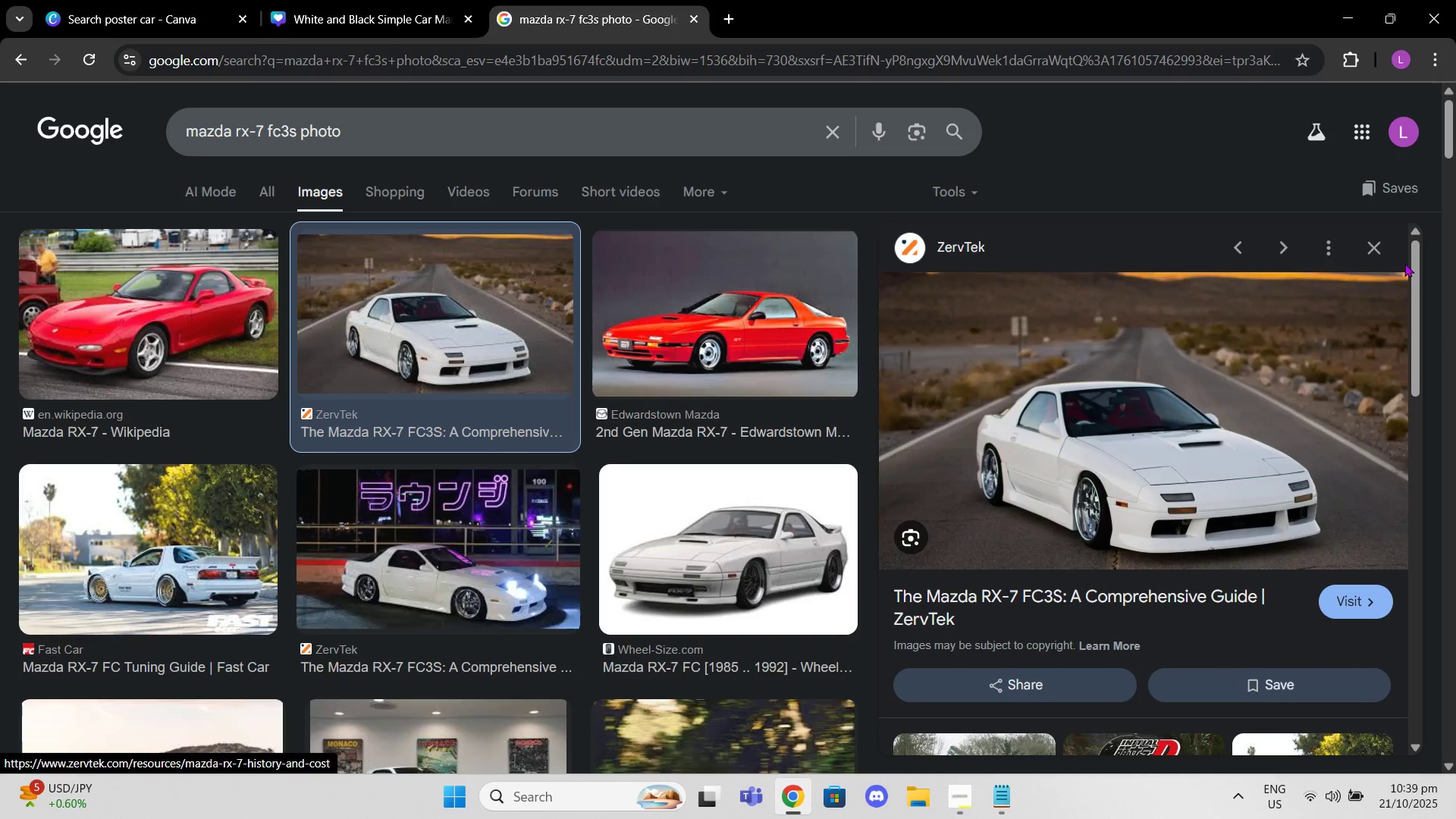 
left_click([1374, 242])
 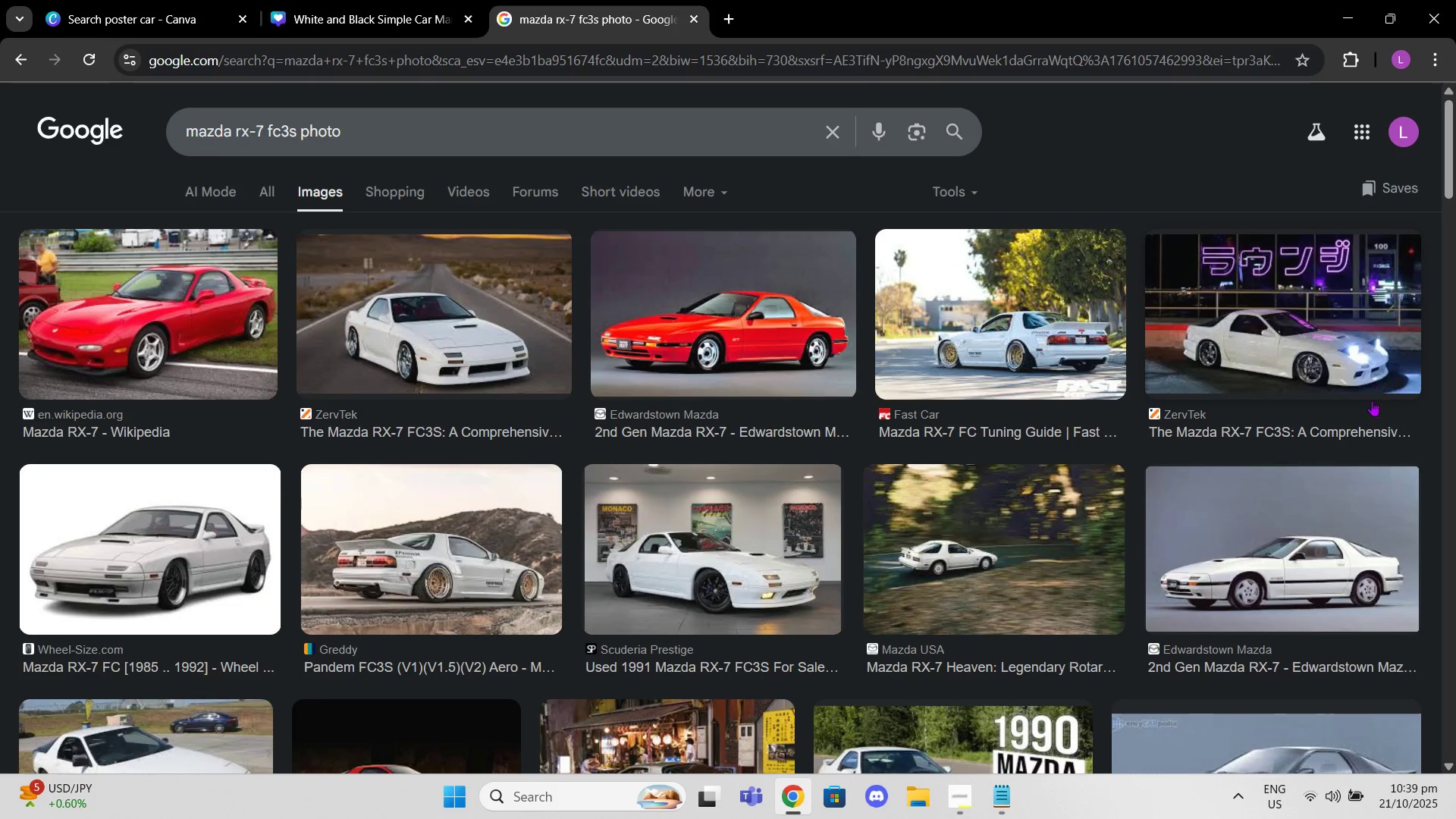 
scroll: coordinate [1360, 447], scroll_direction: down, amount: 3.0
 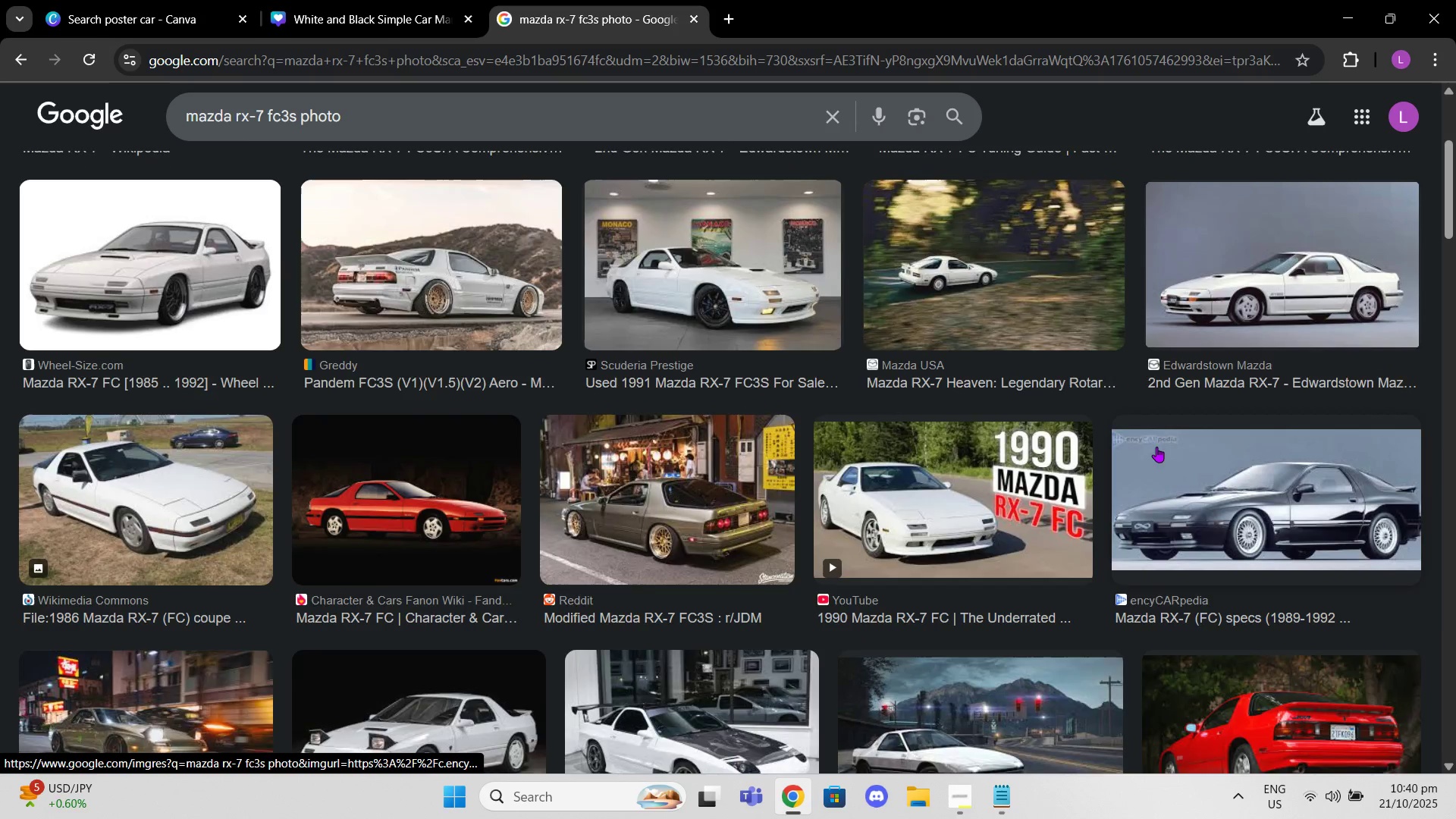 
scroll: coordinate [1110, 428], scroll_direction: up, amount: 2.0
 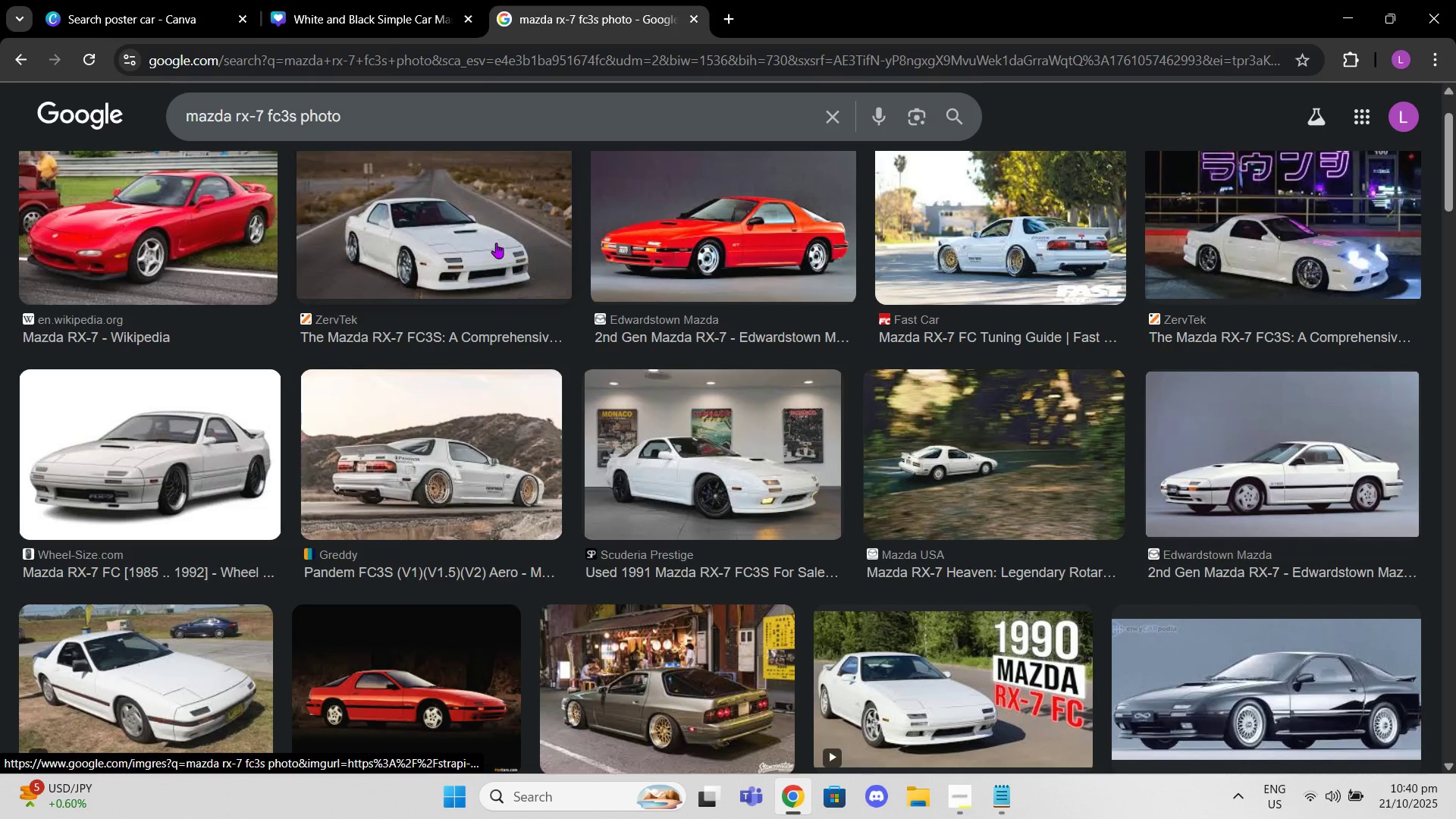 
left_click([496, 243])
 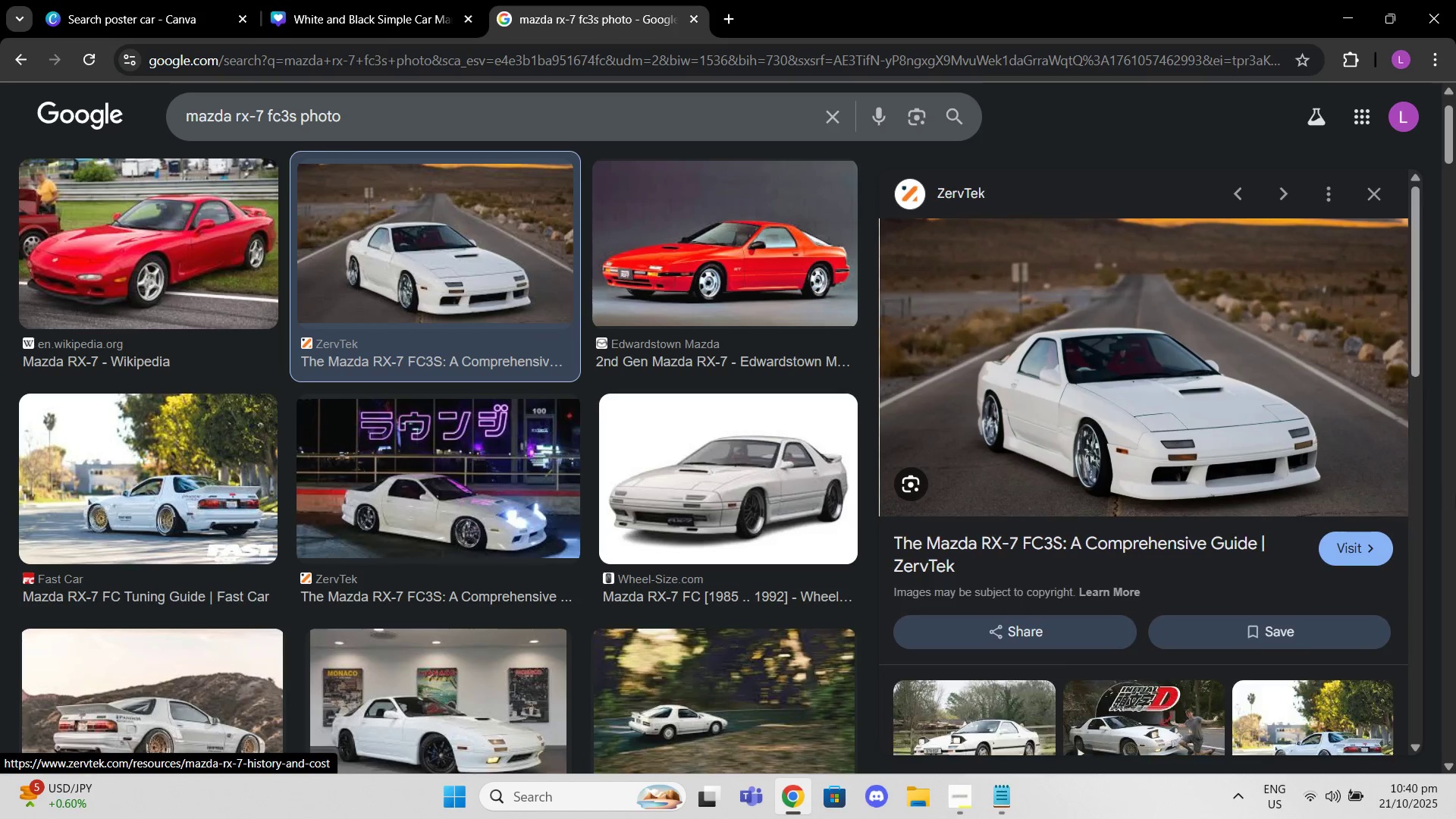 
scroll: coordinate [1134, 387], scroll_direction: down, amount: 13.0
 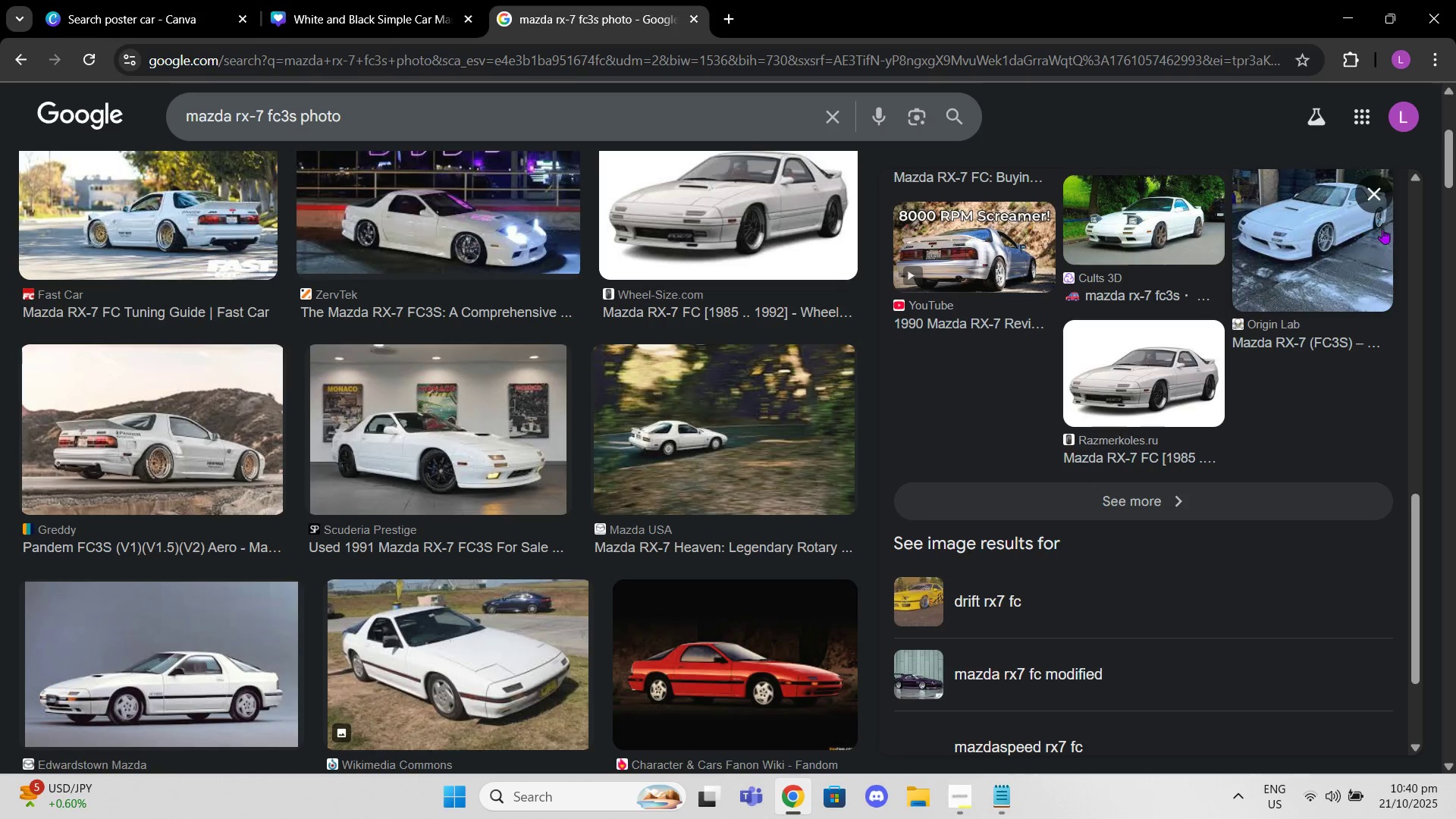 
left_click([1358, 185])
 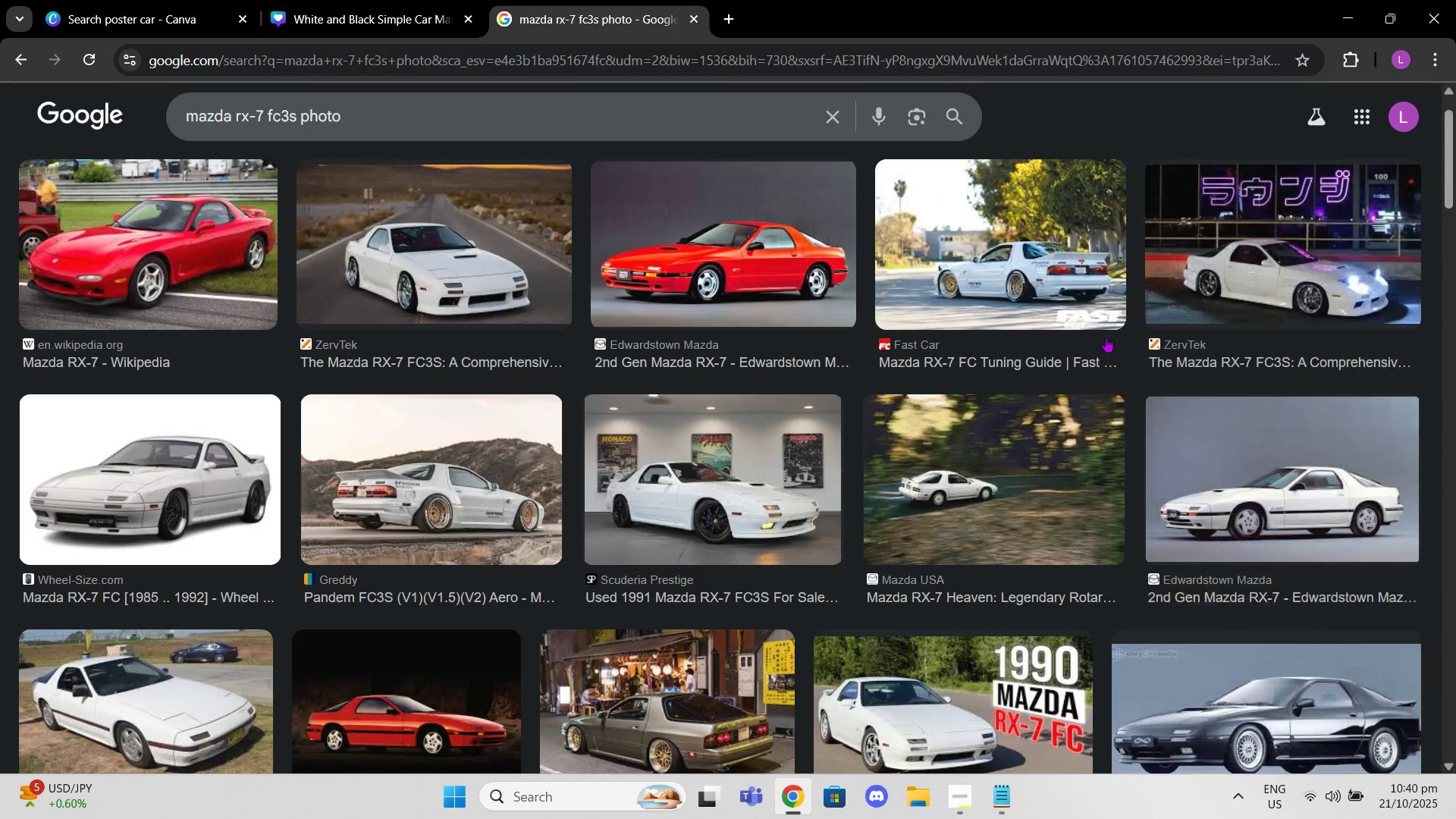 
scroll: coordinate [1223, 318], scroll_direction: down, amount: 13.0
 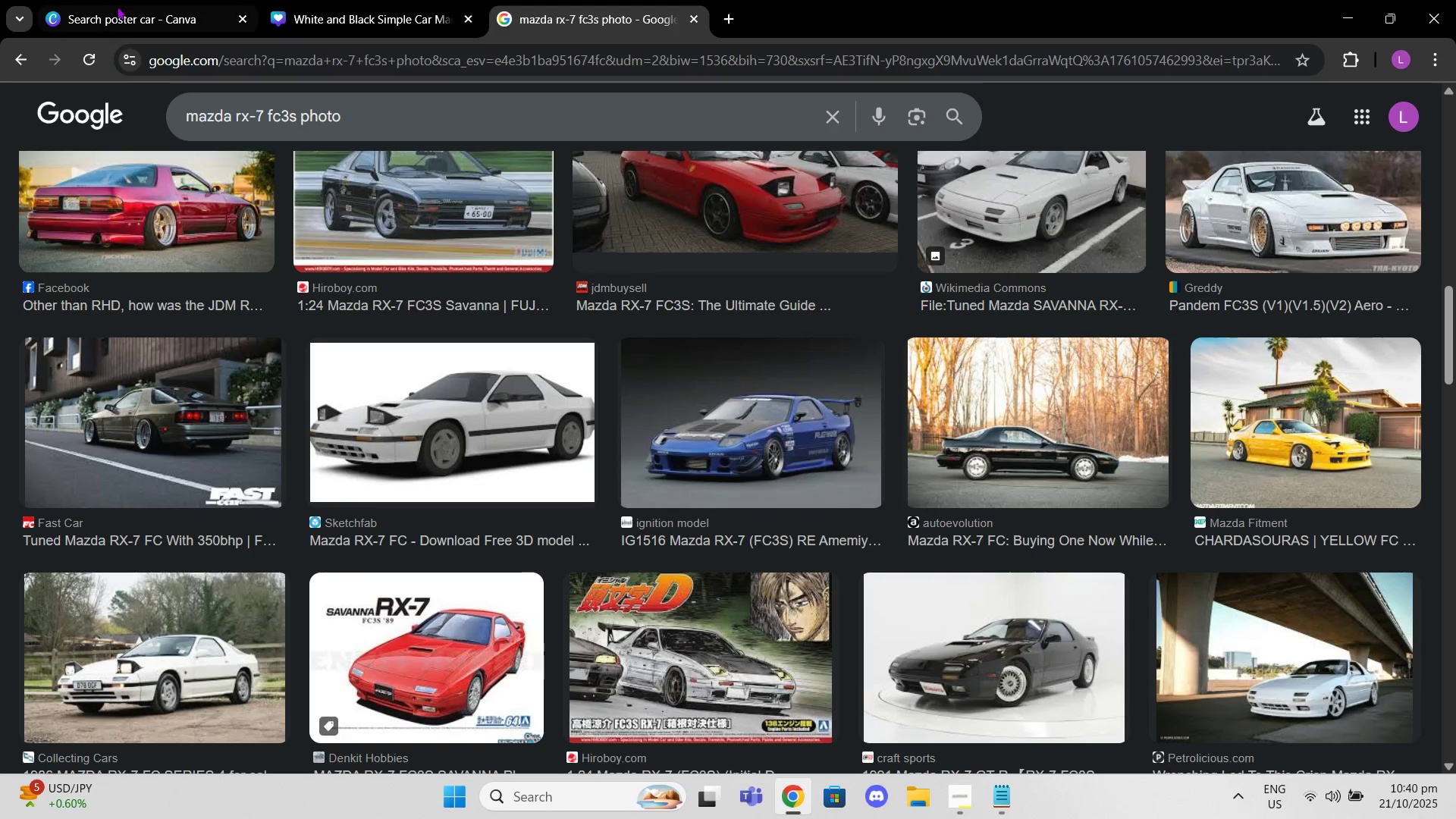 
left_click([381, 112])
 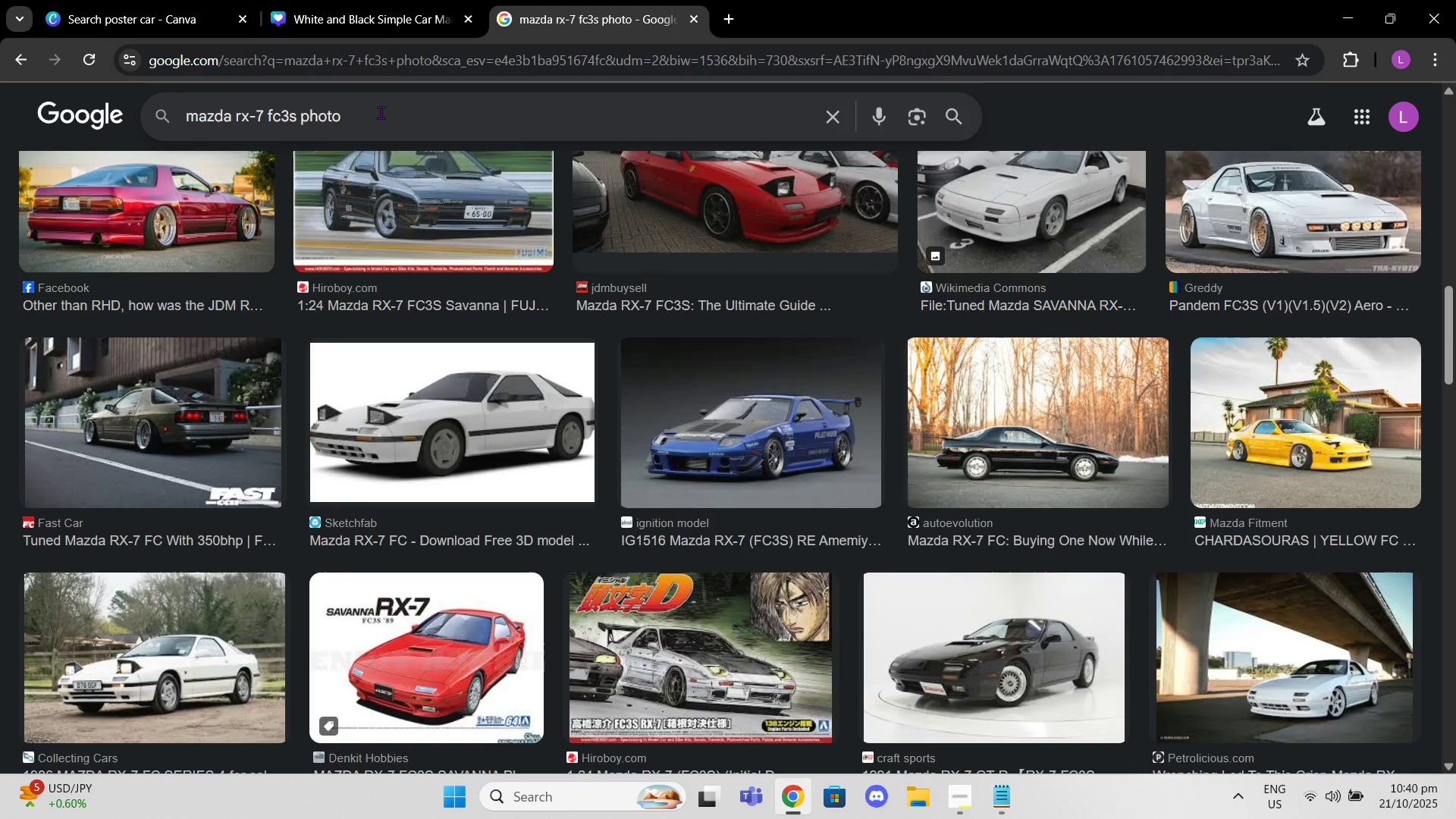 
type( portraot)
key(Backspace)
key(Backspace)
type(ir )
key(Backspace)
key(Backspace)
type(t setting)
 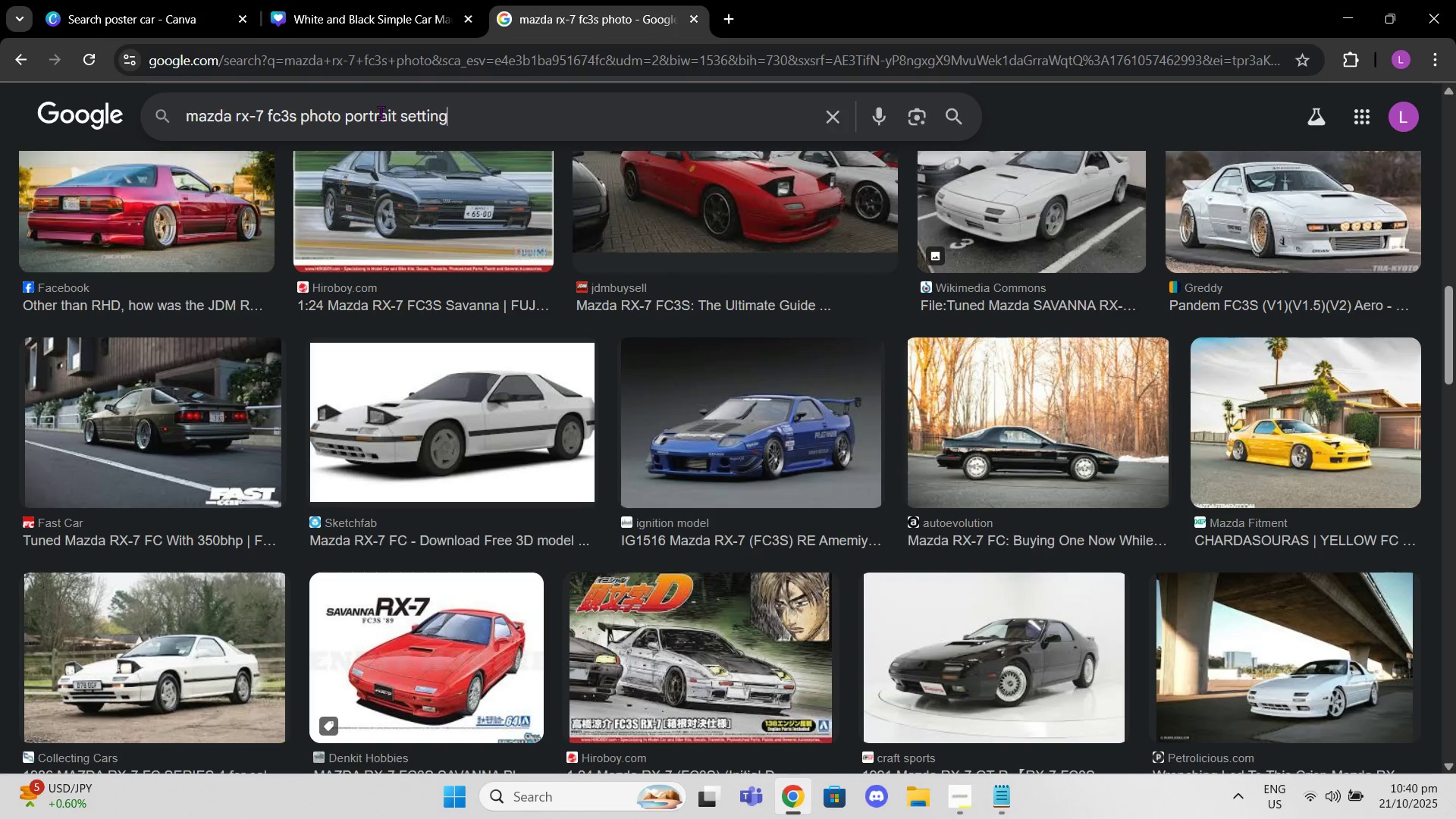 
key(Enter)
 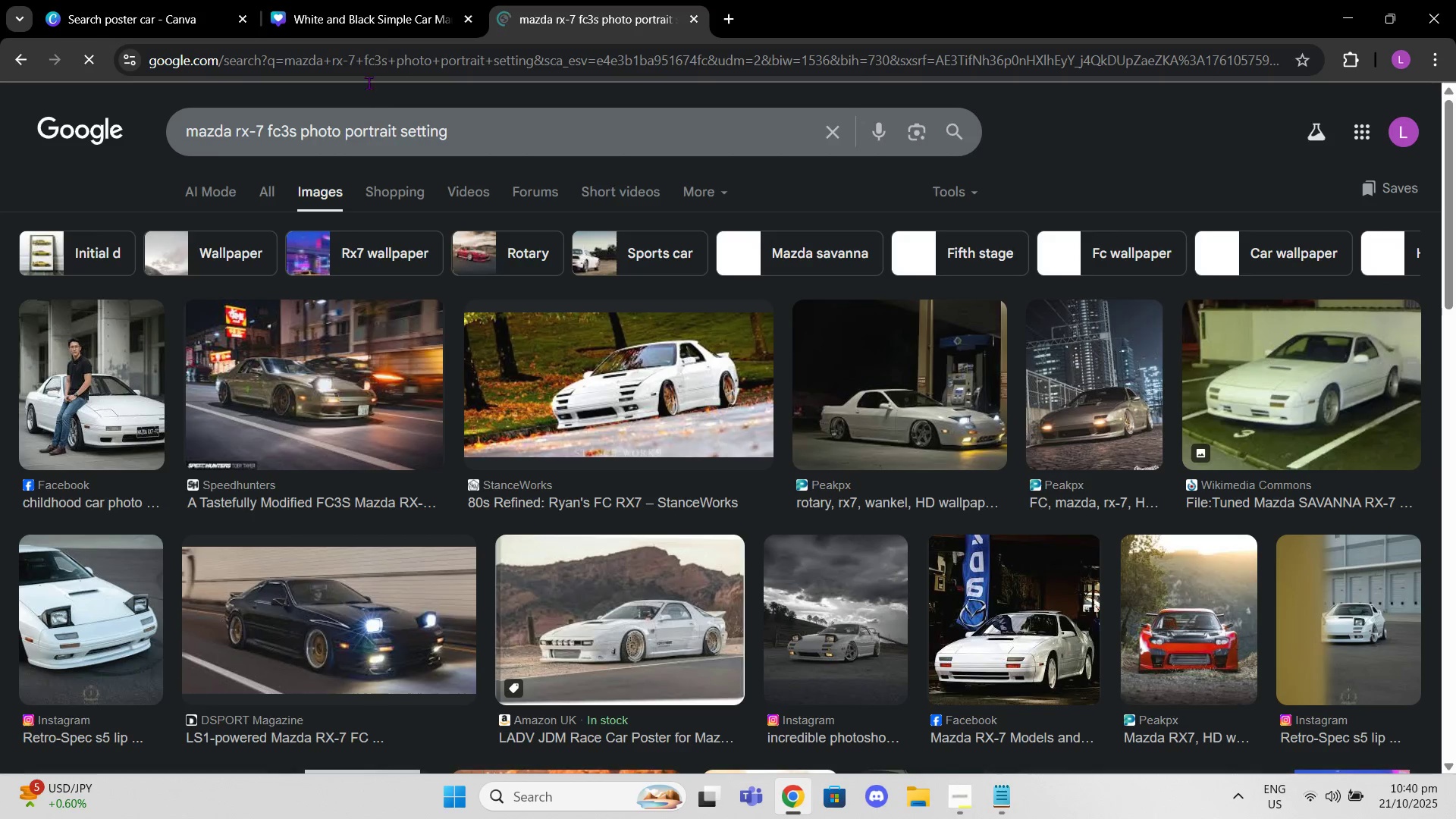 
wait(8.18)
 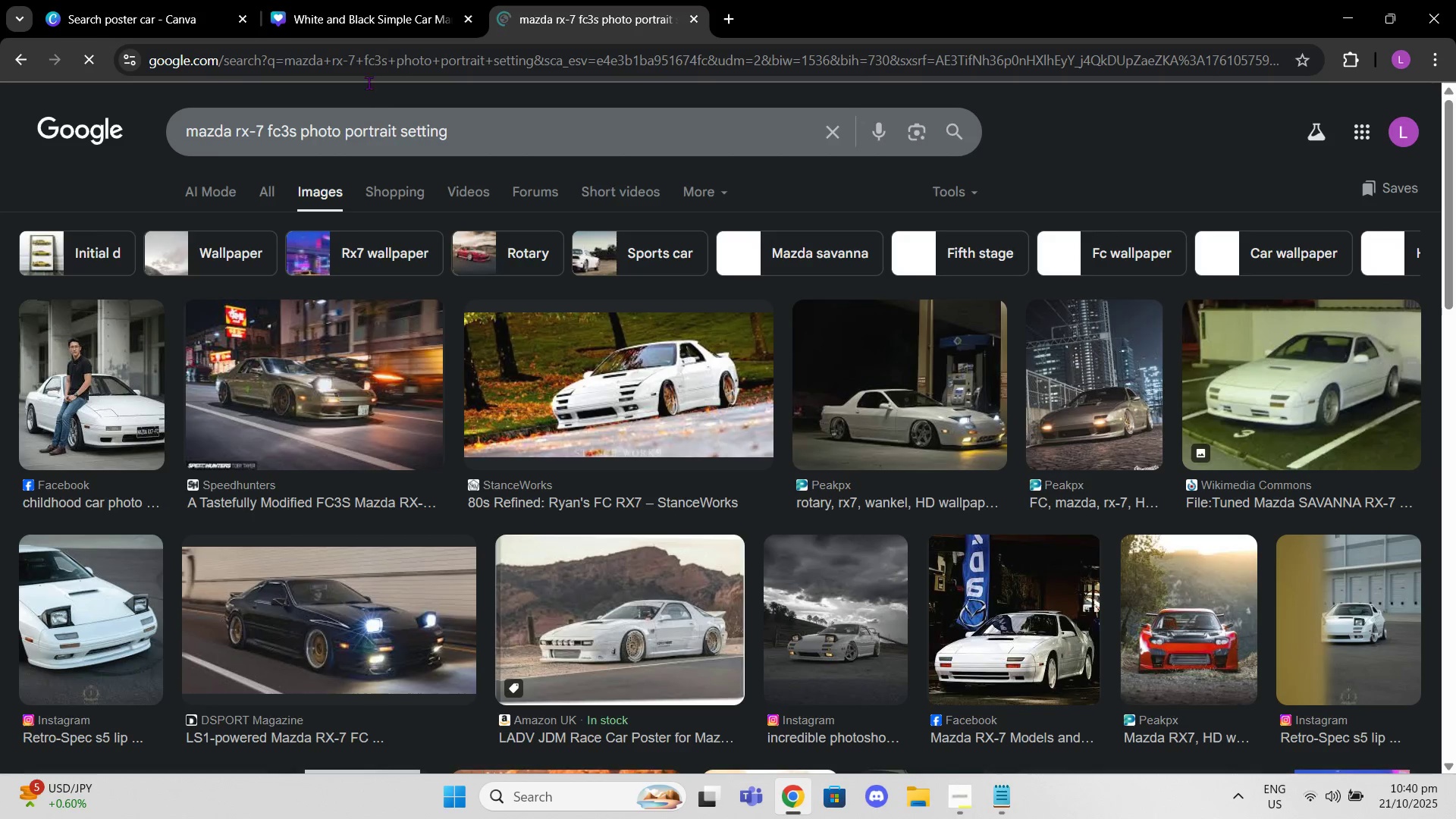 
scroll: coordinate [719, 509], scroll_direction: up, amount: 2.0
 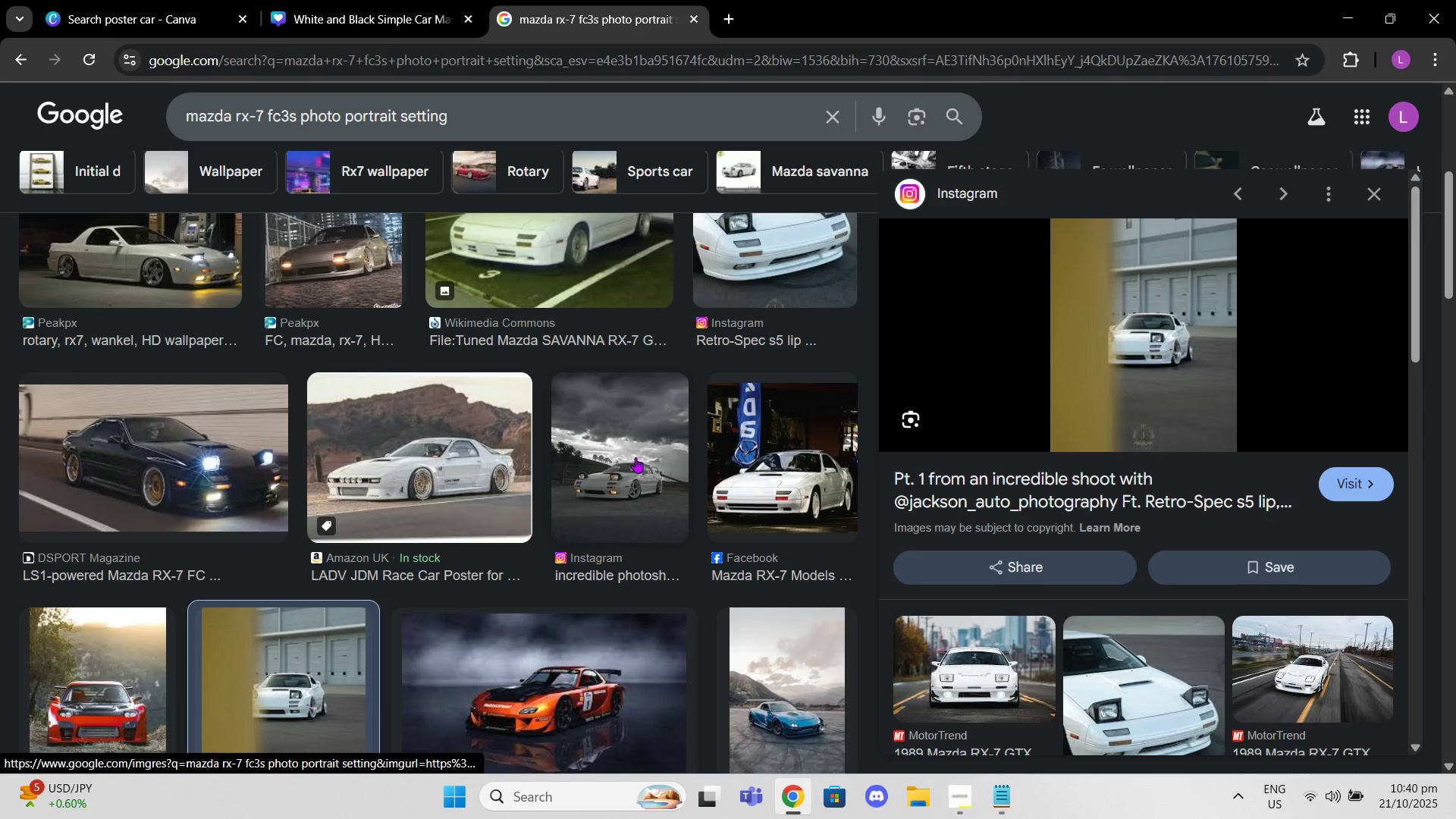 
left_click([635, 457])
 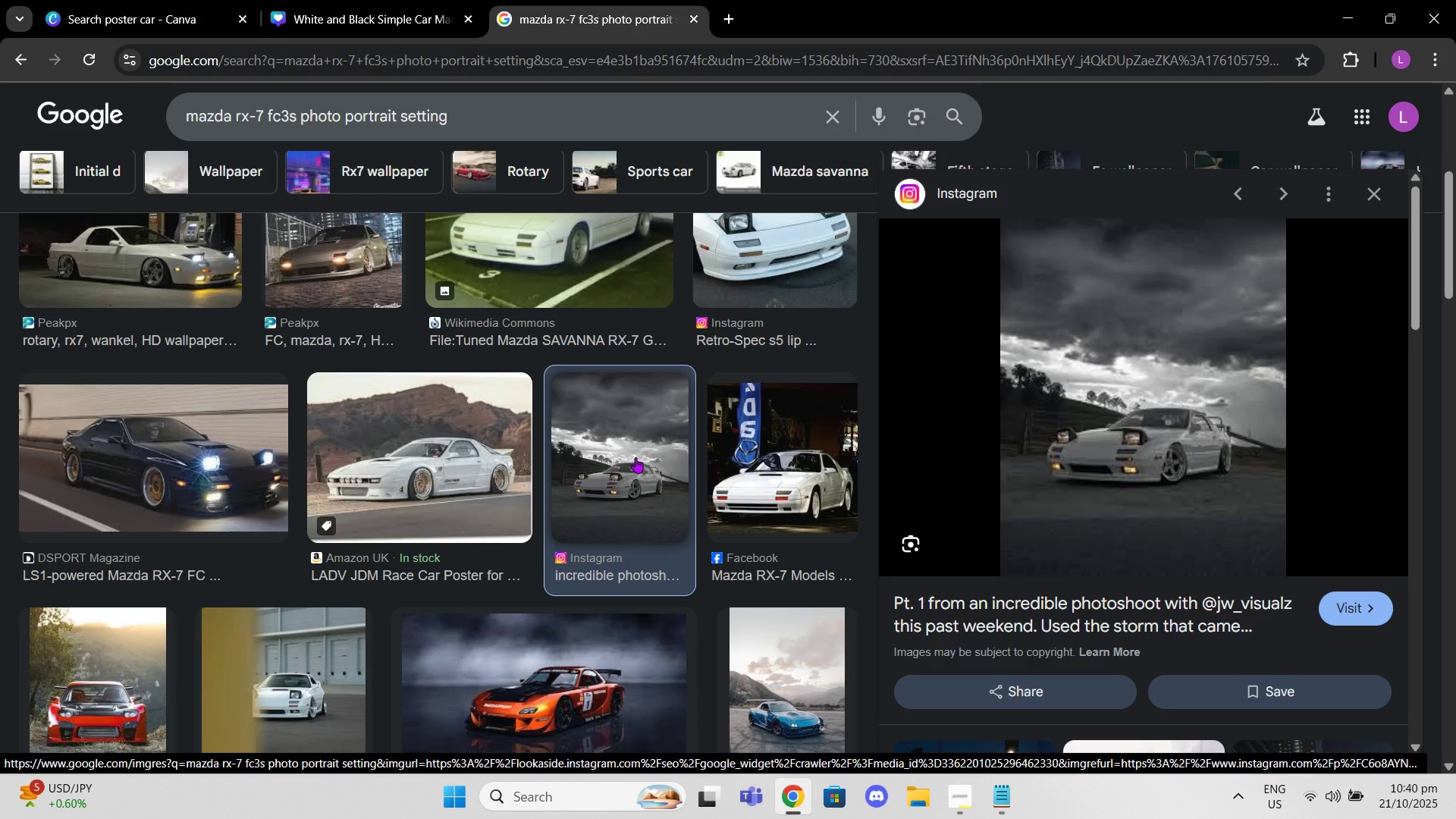 
wait(10.59)
 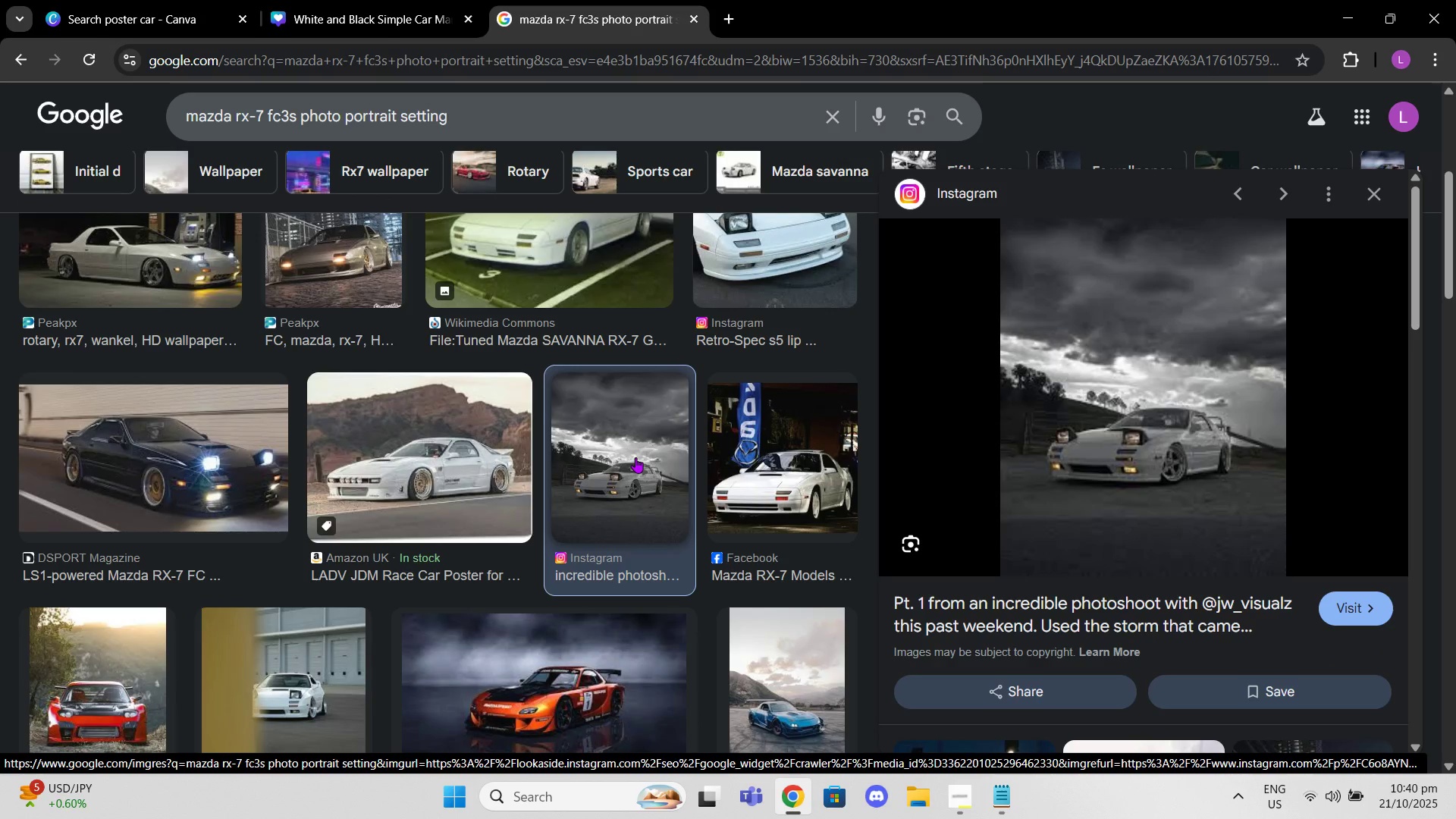 
left_click([1367, 199])
 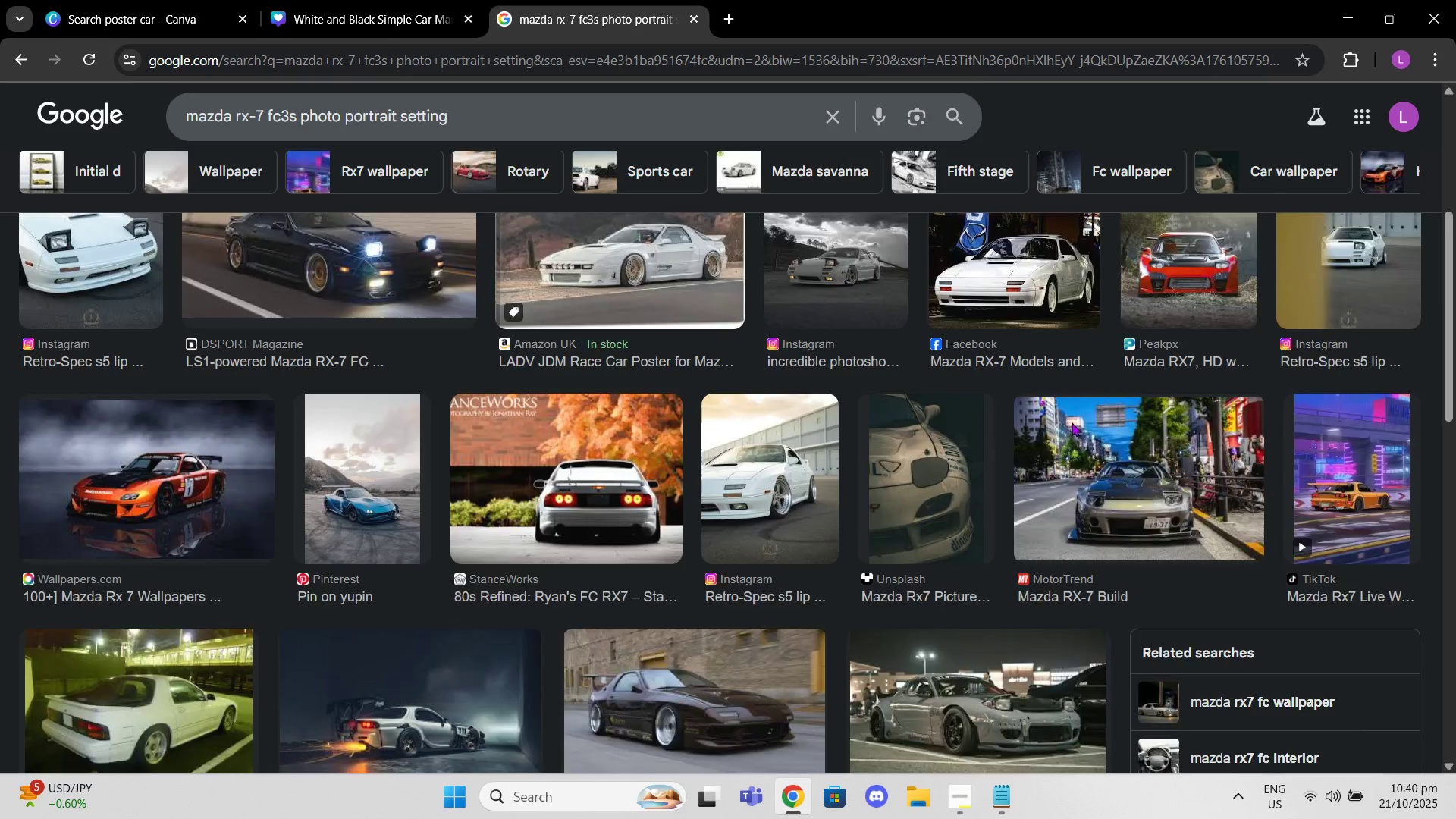 
scroll: coordinate [1072, 77], scroll_direction: down, amount: 12.0
 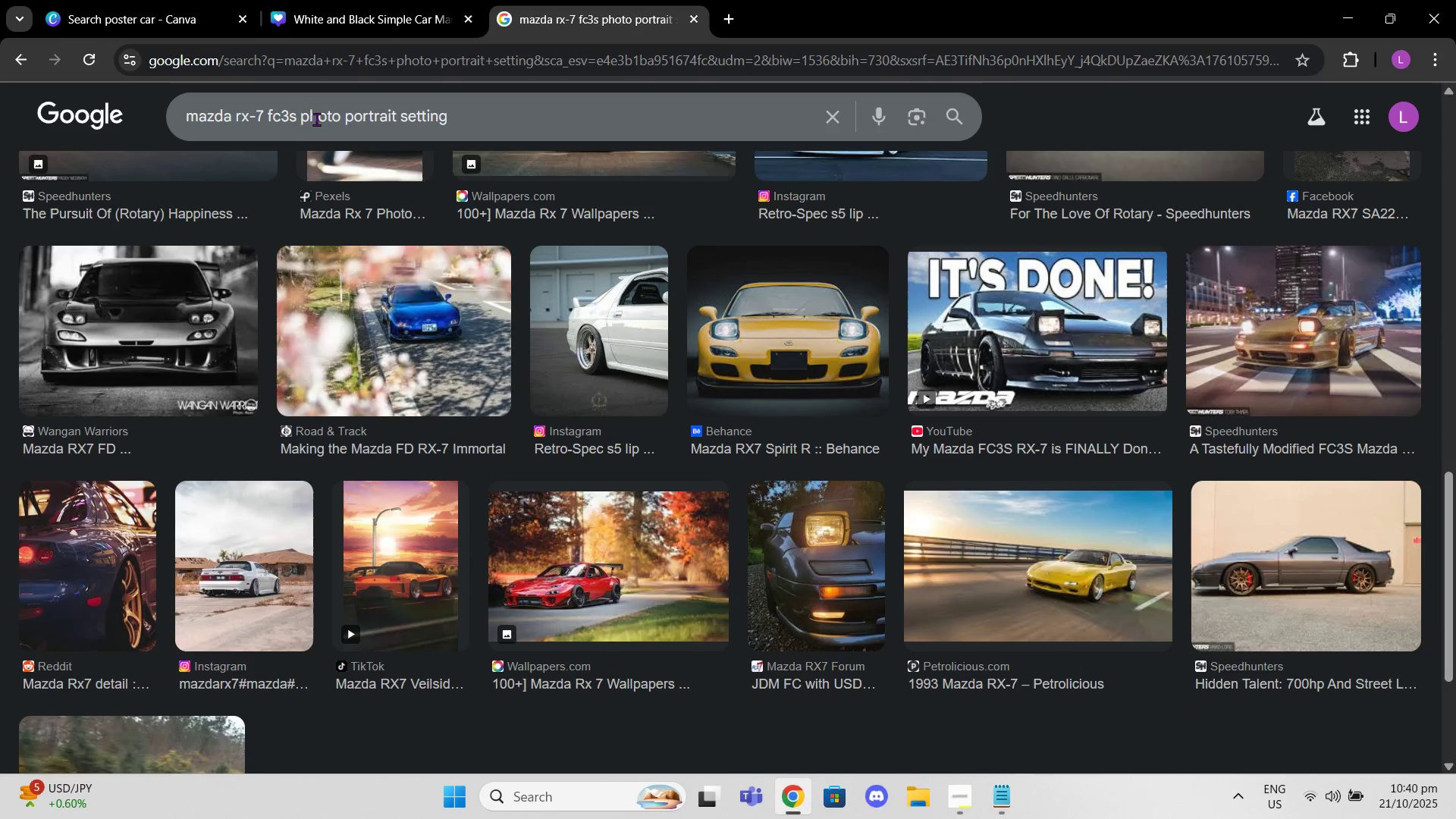 
left_click_drag(start_coordinate=[301, 116], to_coordinate=[550, 123])
 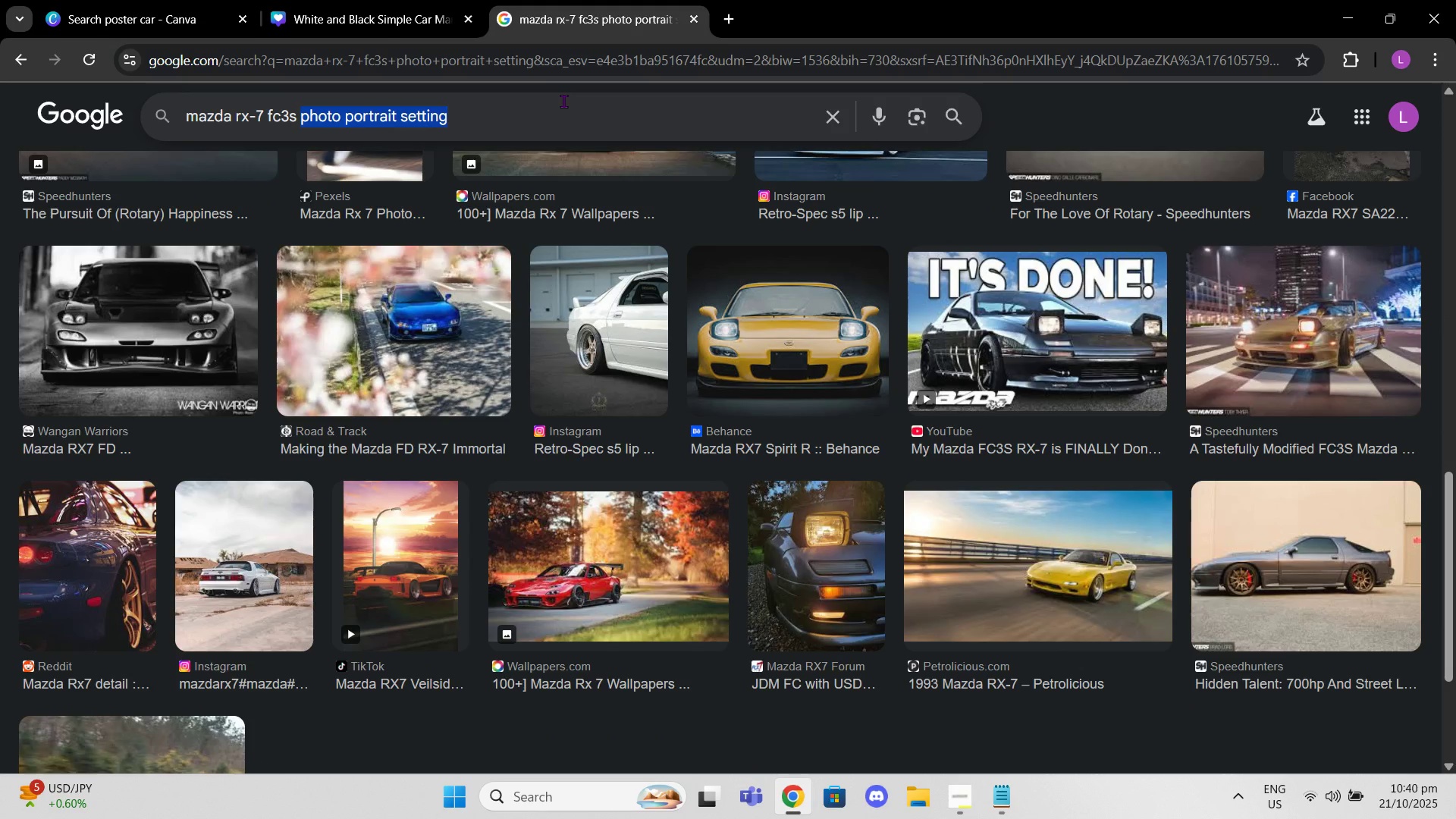 
type(no copyright)
 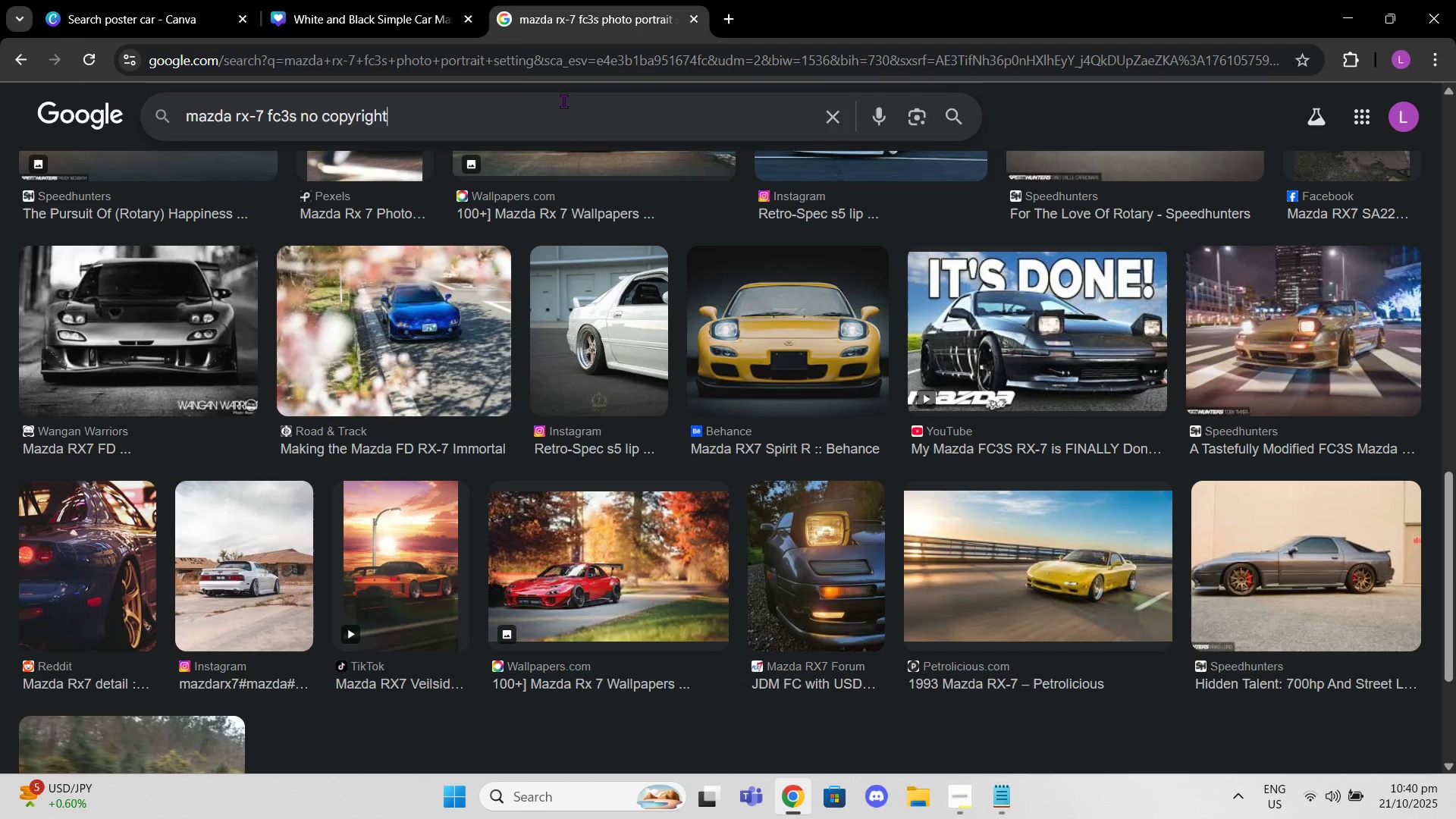 
key(Enter)
 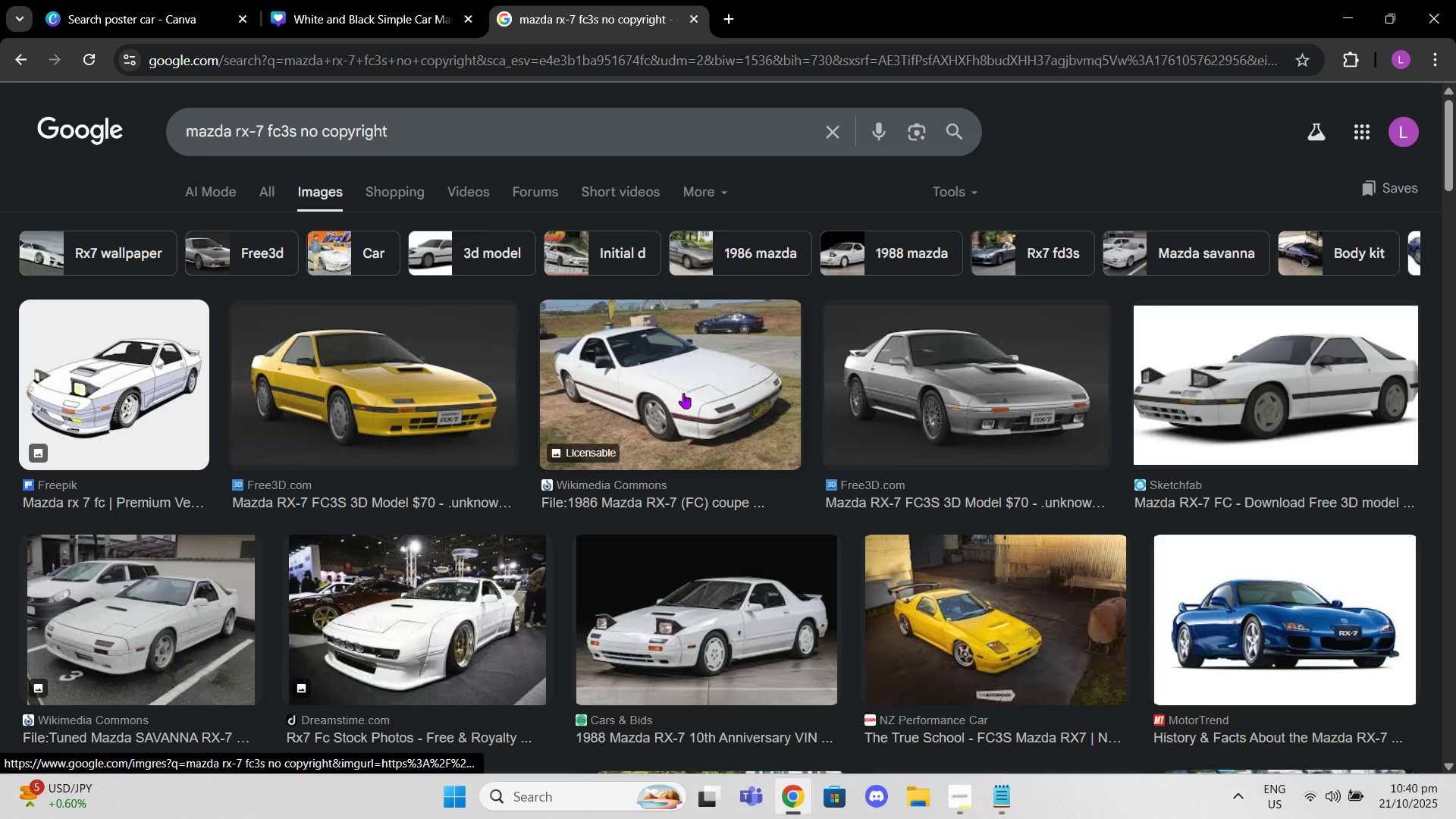 
wait(7.26)
 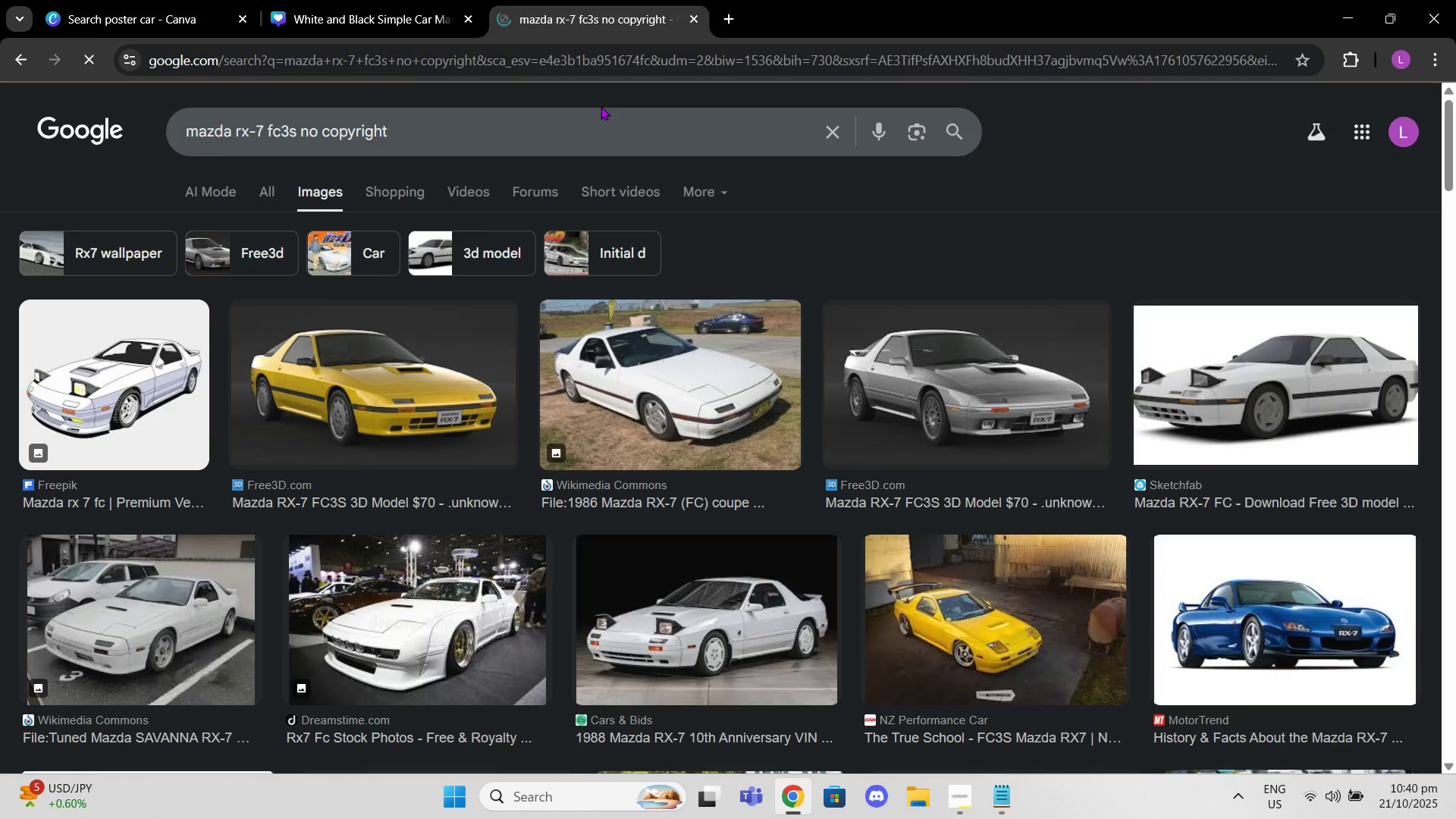 
left_click([486, 350])
 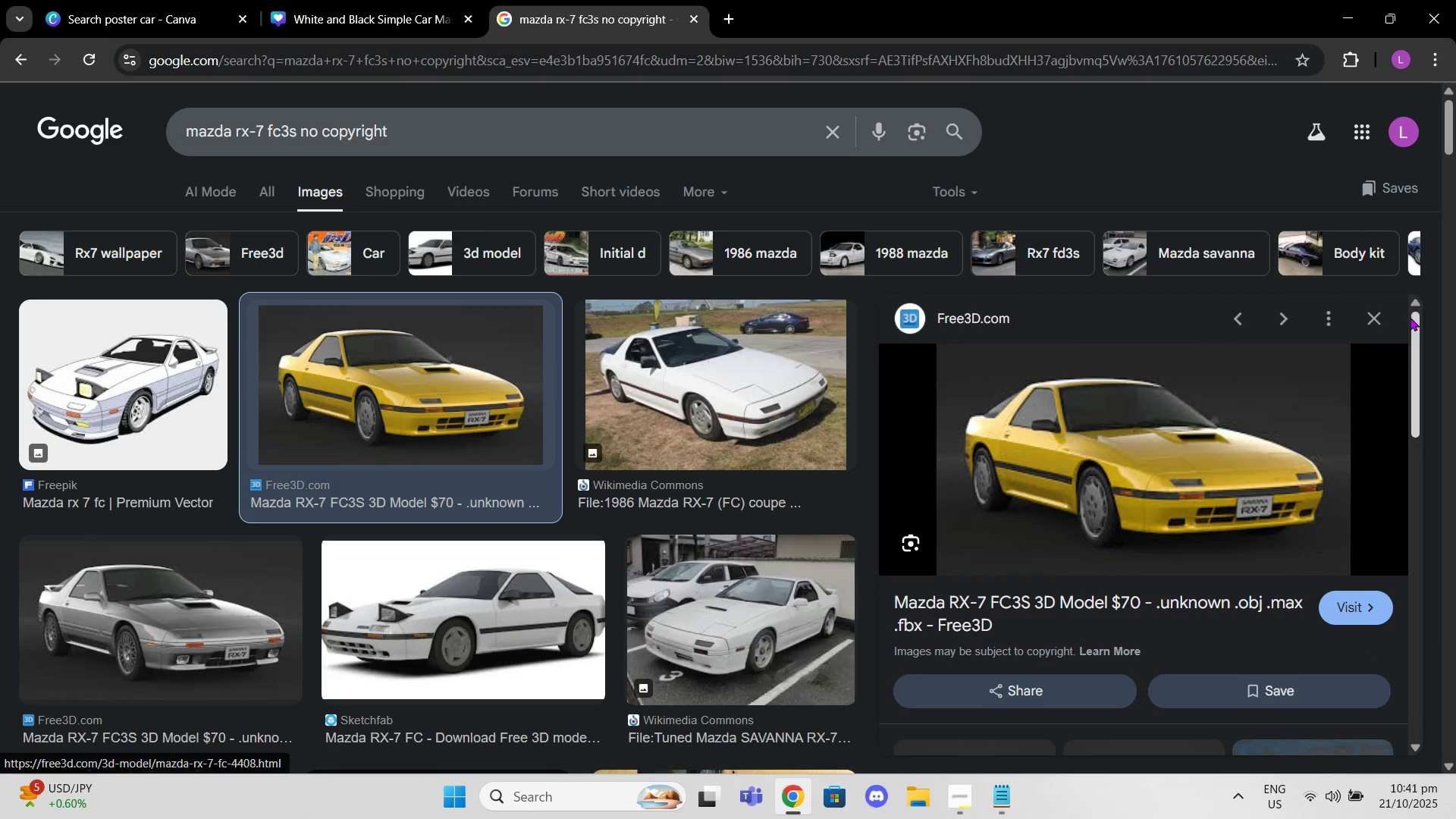 
left_click([1371, 309])
 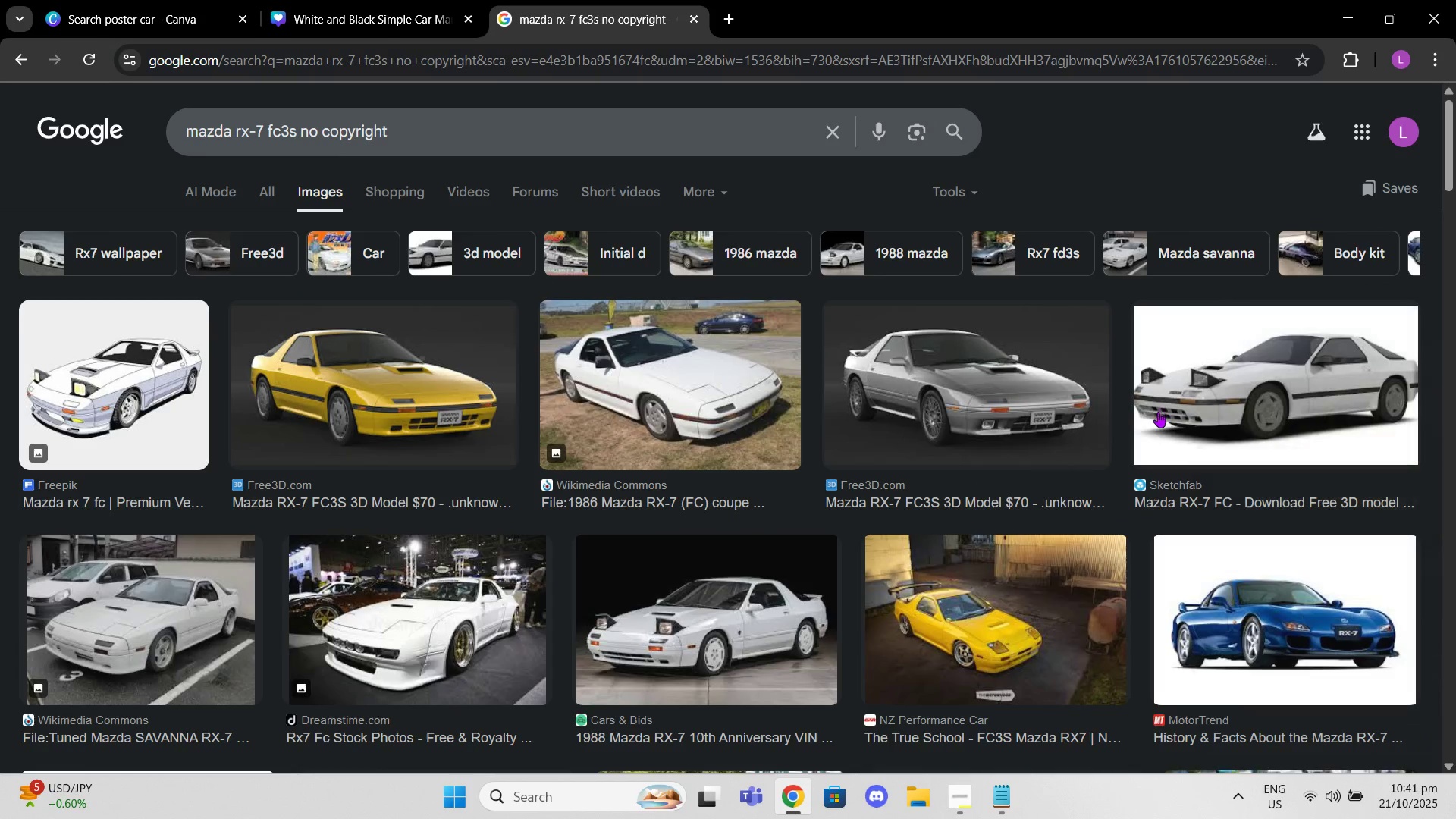 
scroll: coordinate [1157, 413], scroll_direction: down, amount: 1.0
 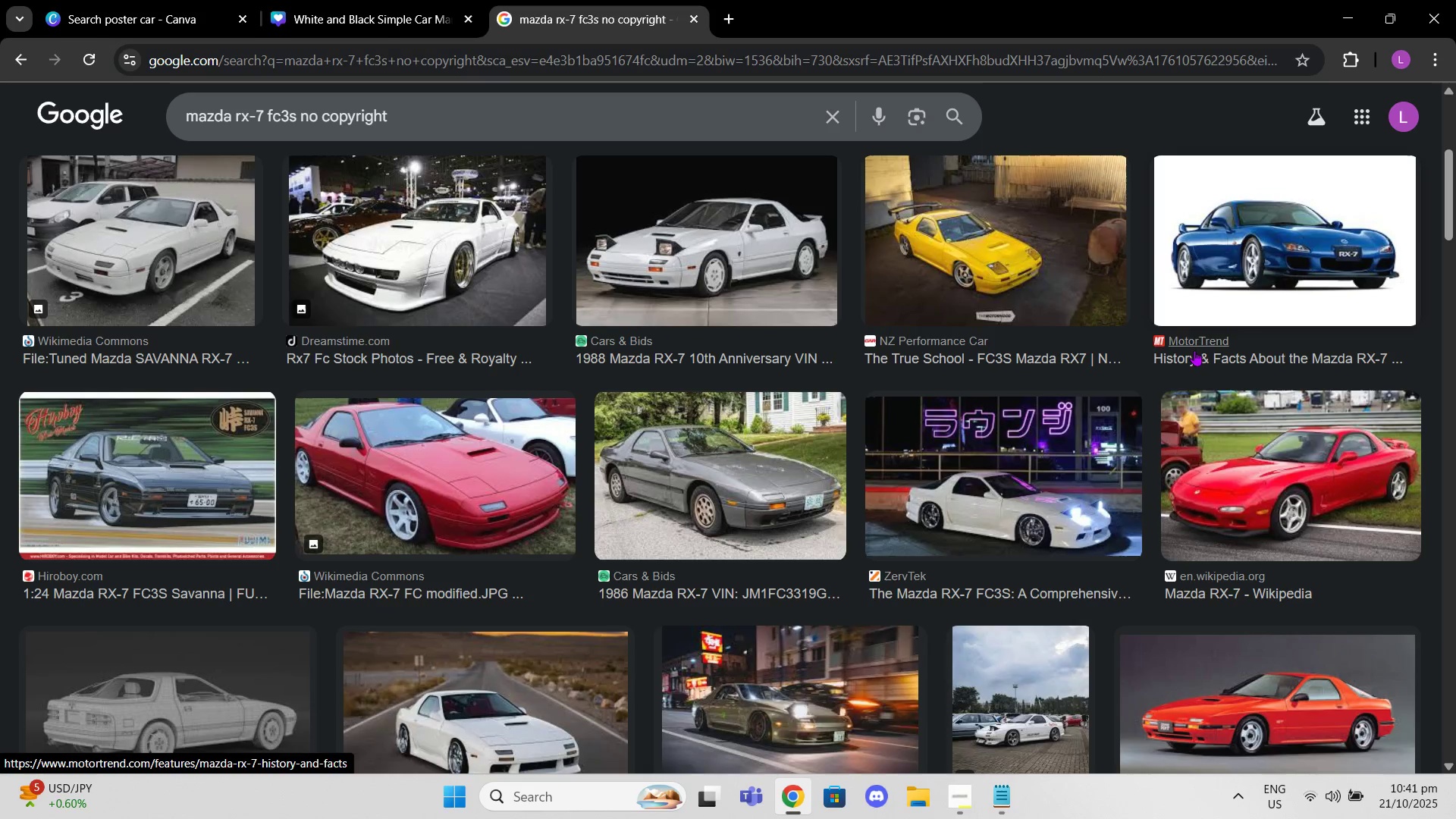 
scroll: coordinate [410, 317], scroll_direction: up, amount: 2.0
 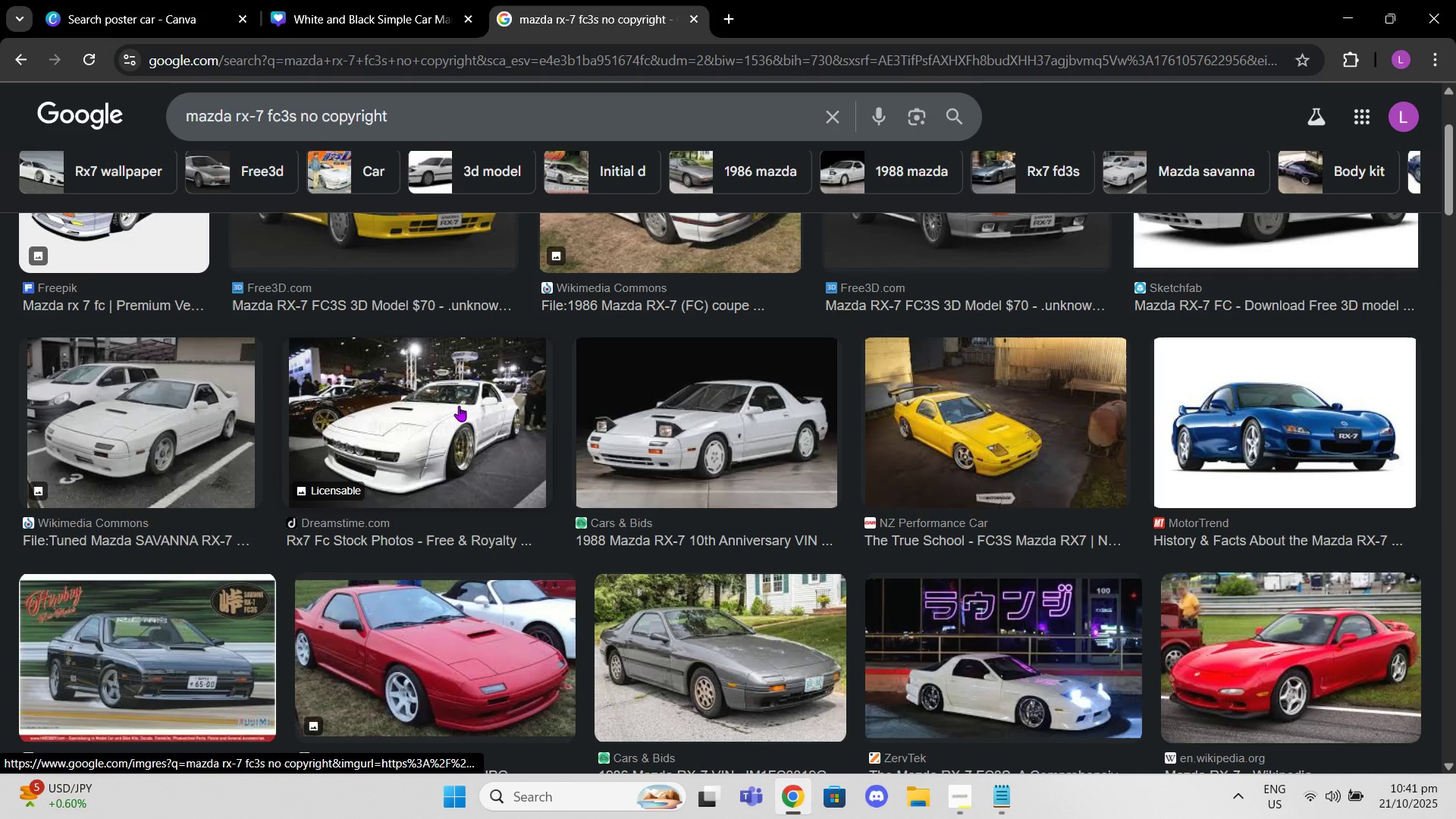 
left_click([459, 406])
 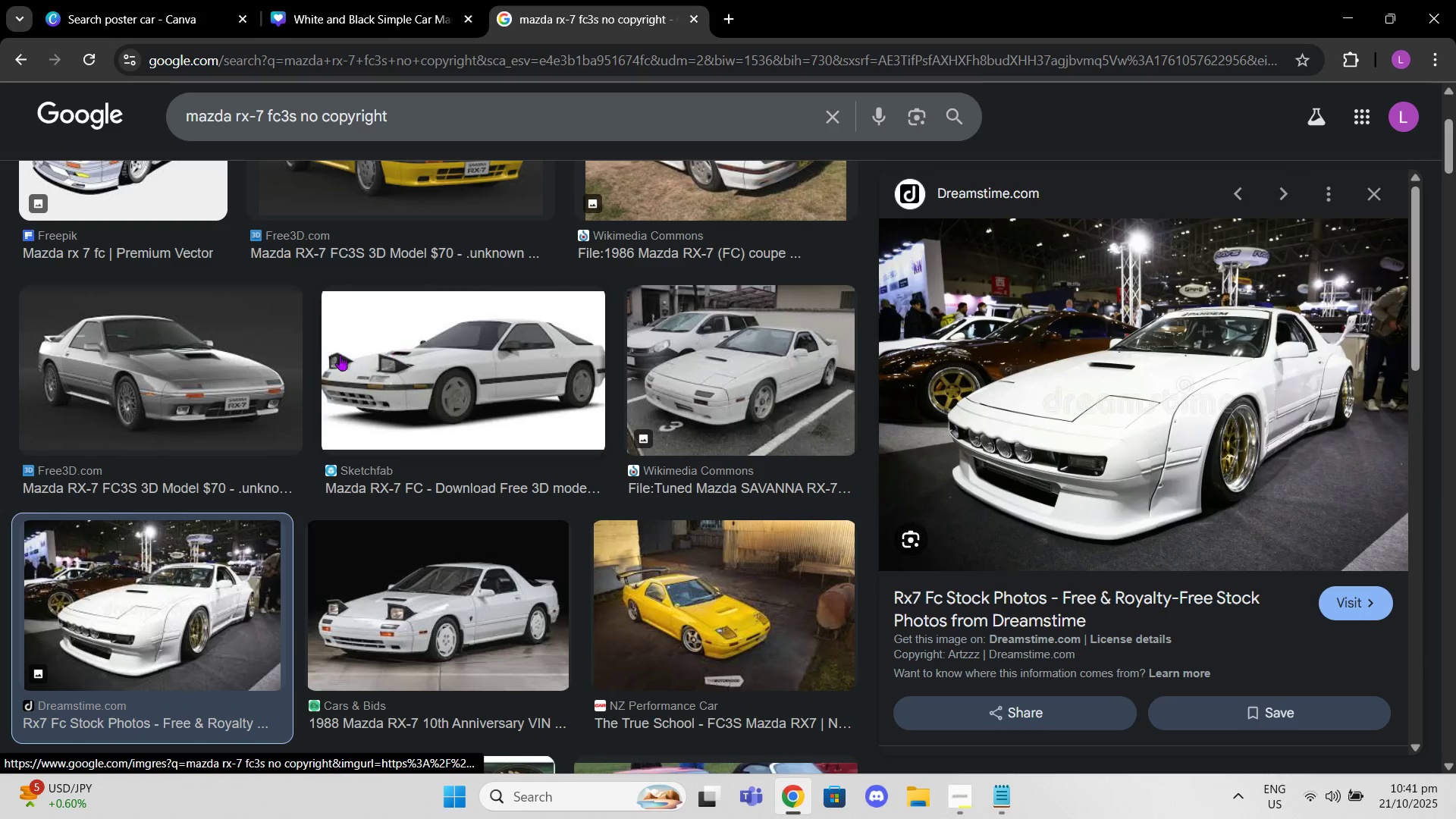 
scroll: coordinate [789, 351], scroll_direction: down, amount: 1.0
 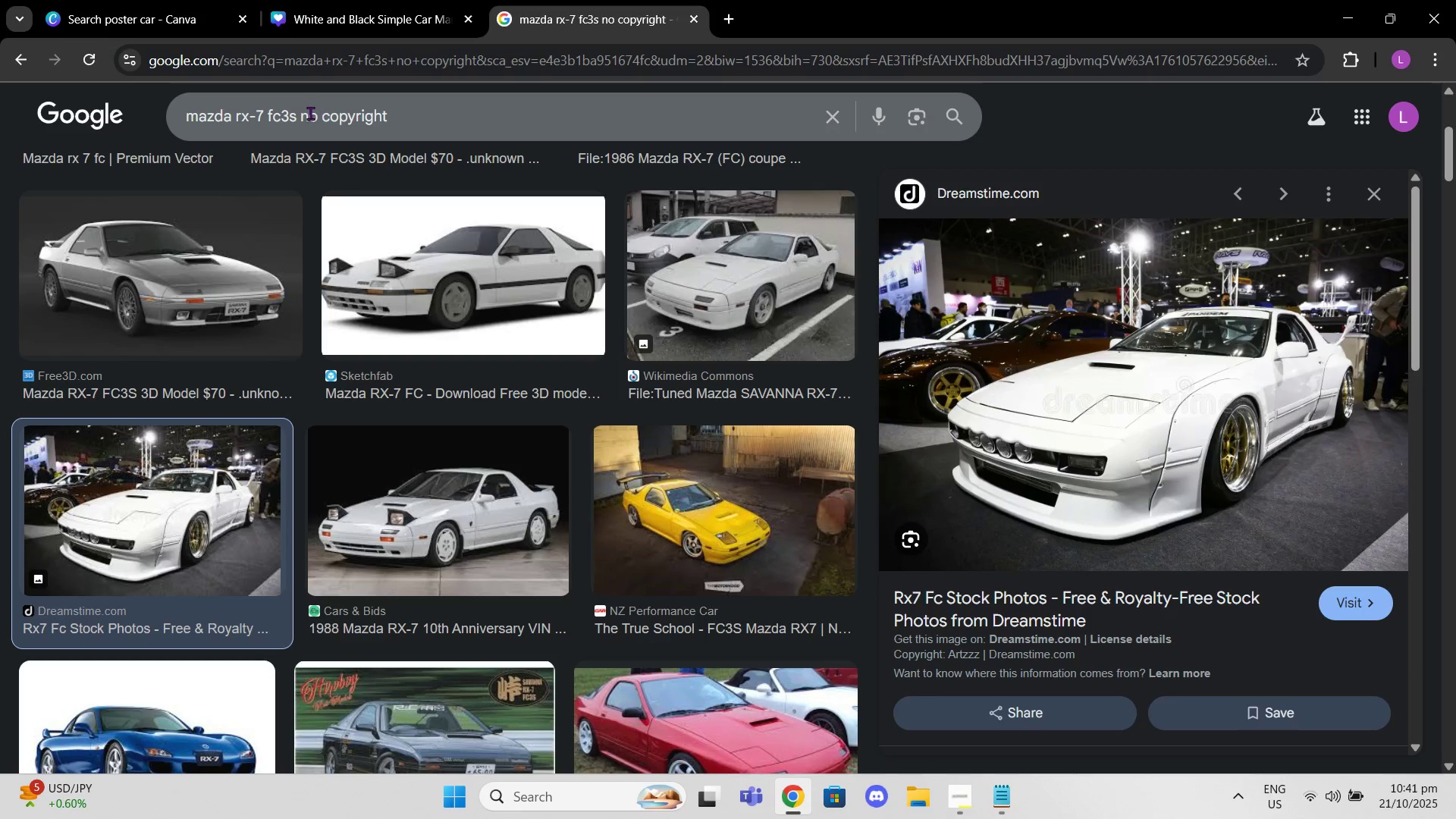 
left_click_drag(start_coordinate=[301, 115], to_coordinate=[435, 113])
 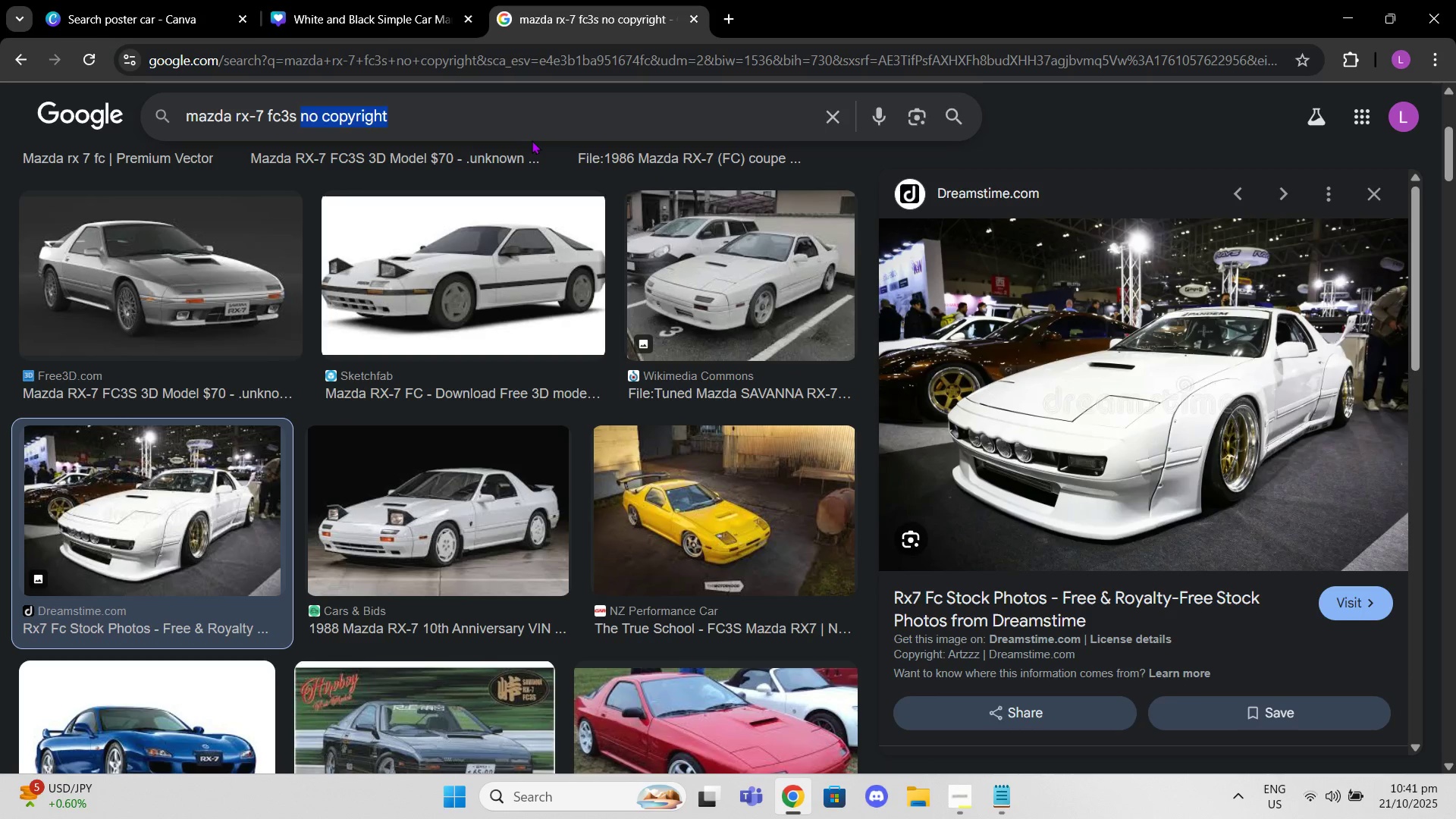 
type(stock photo free)
 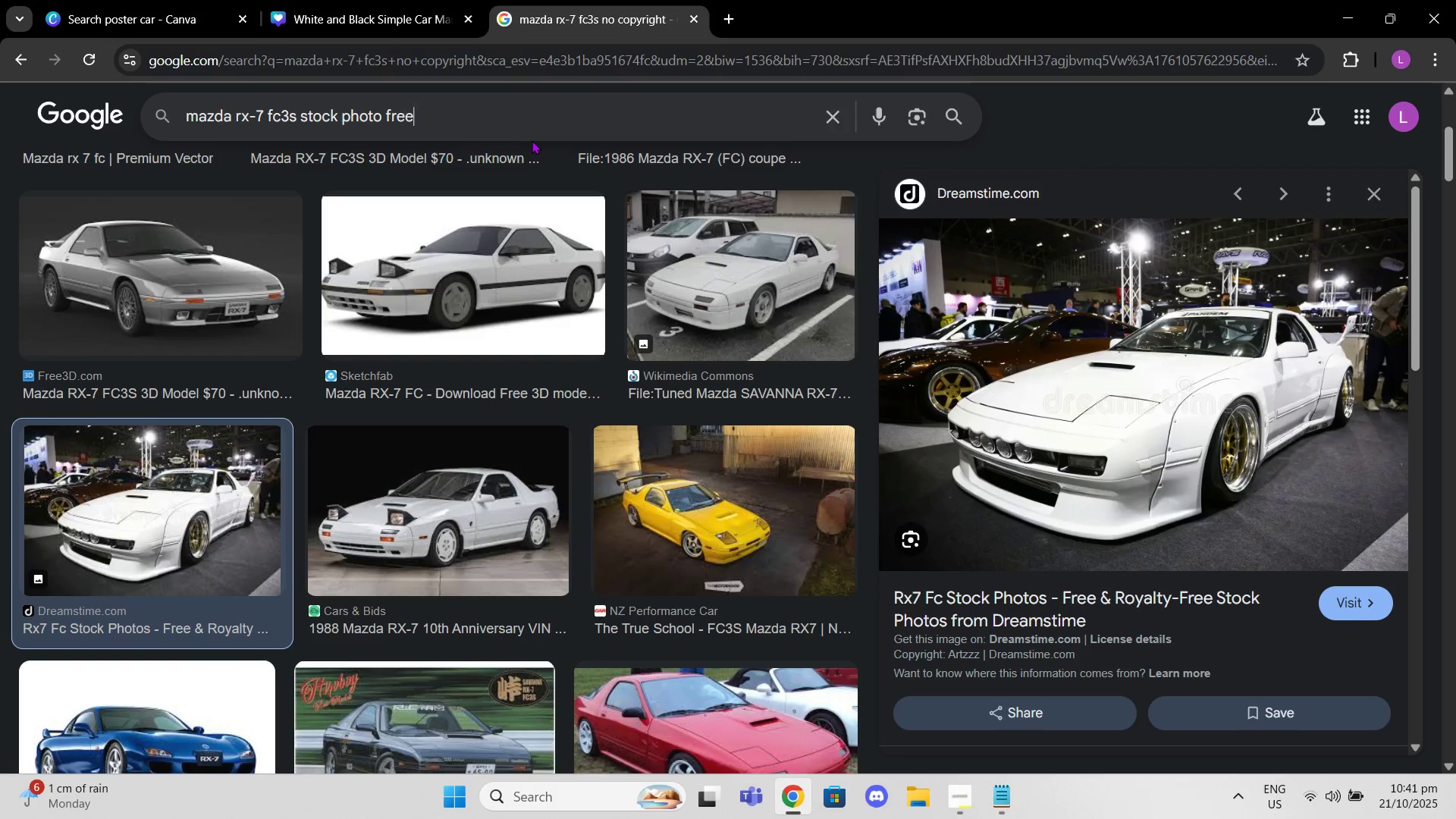 
key(Enter)
 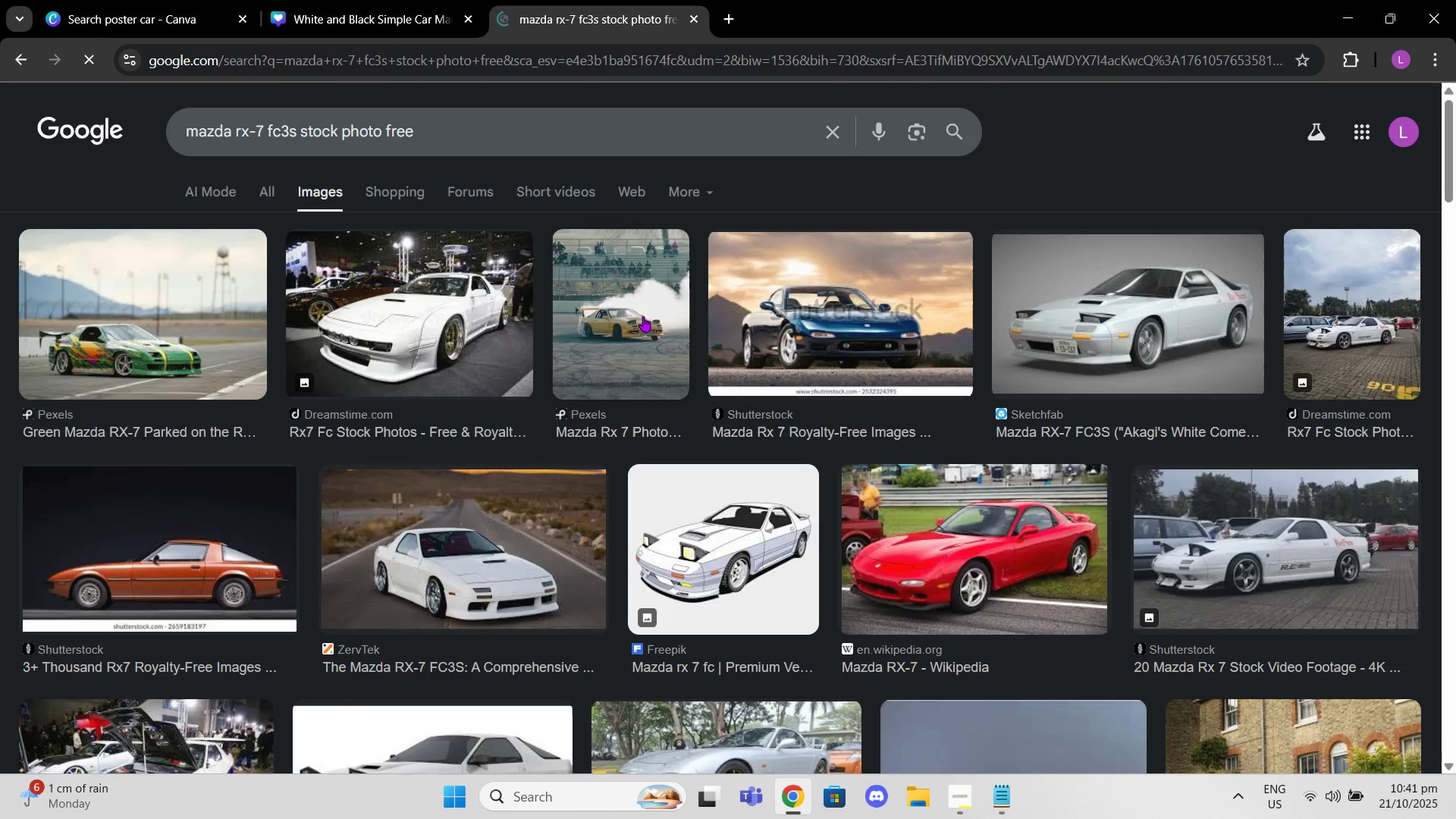 
wait(8.07)
 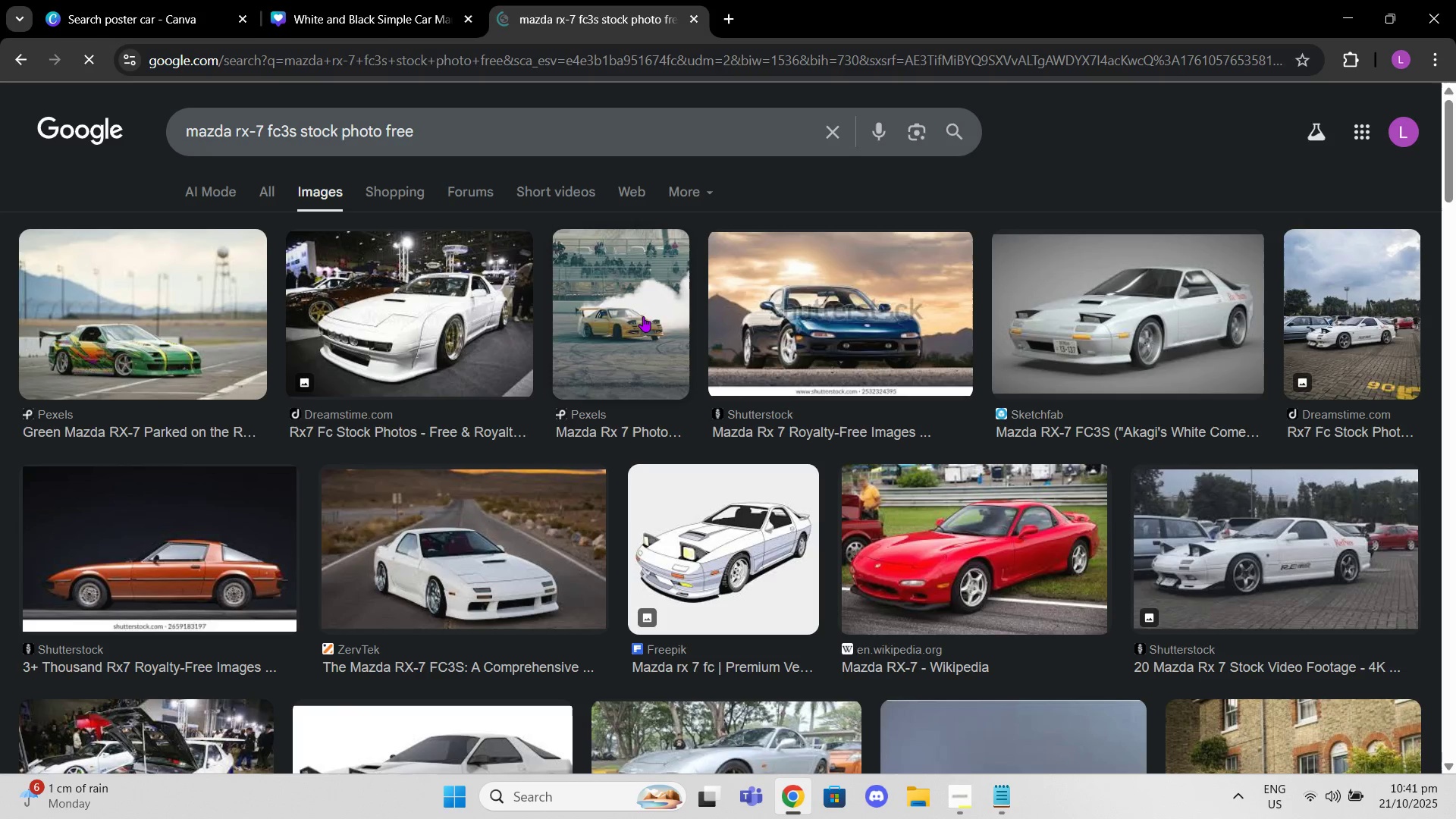 
left_click([1372, 194])
 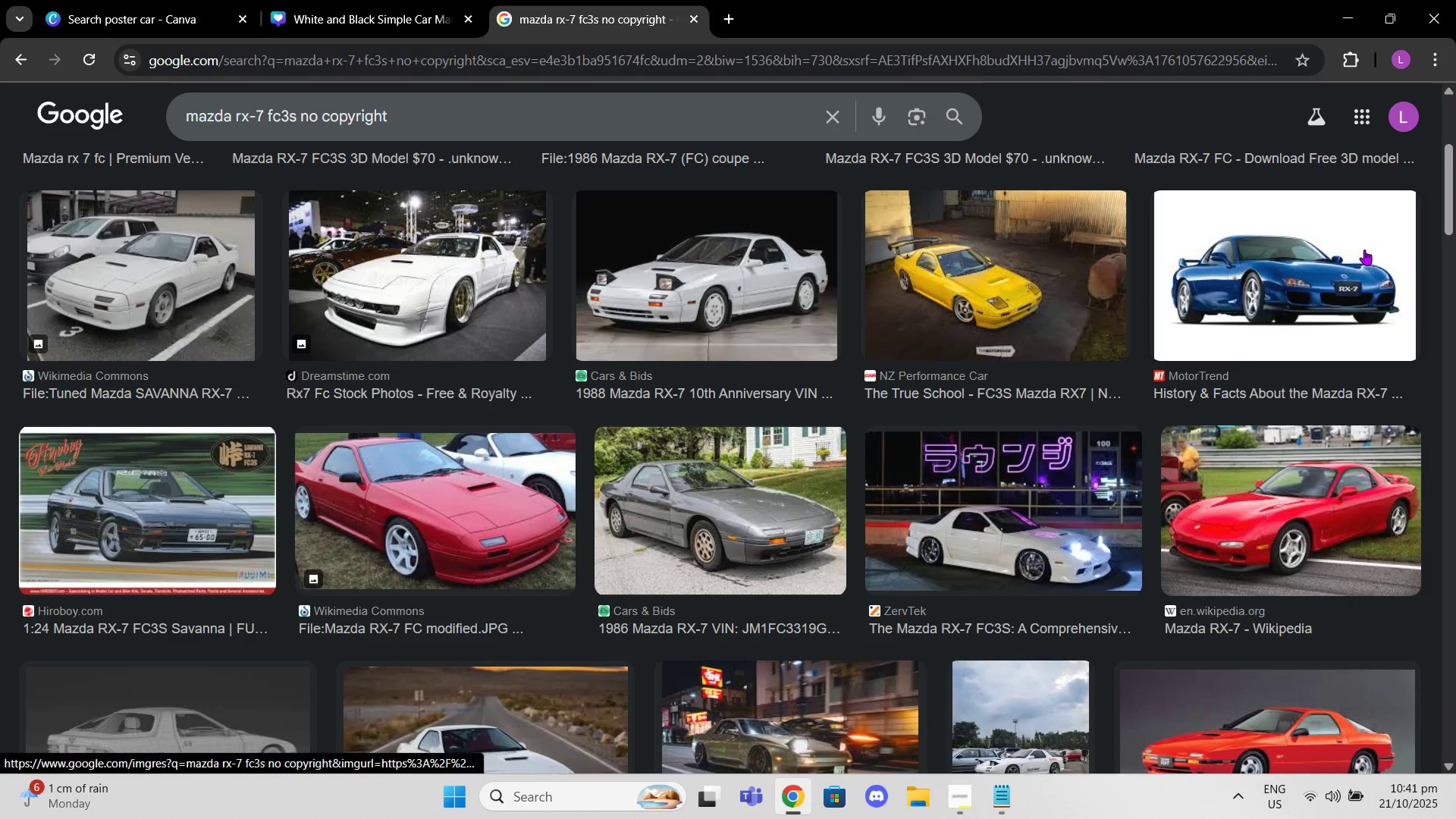 
scroll: coordinate [1344, 290], scroll_direction: up, amount: 3.0
 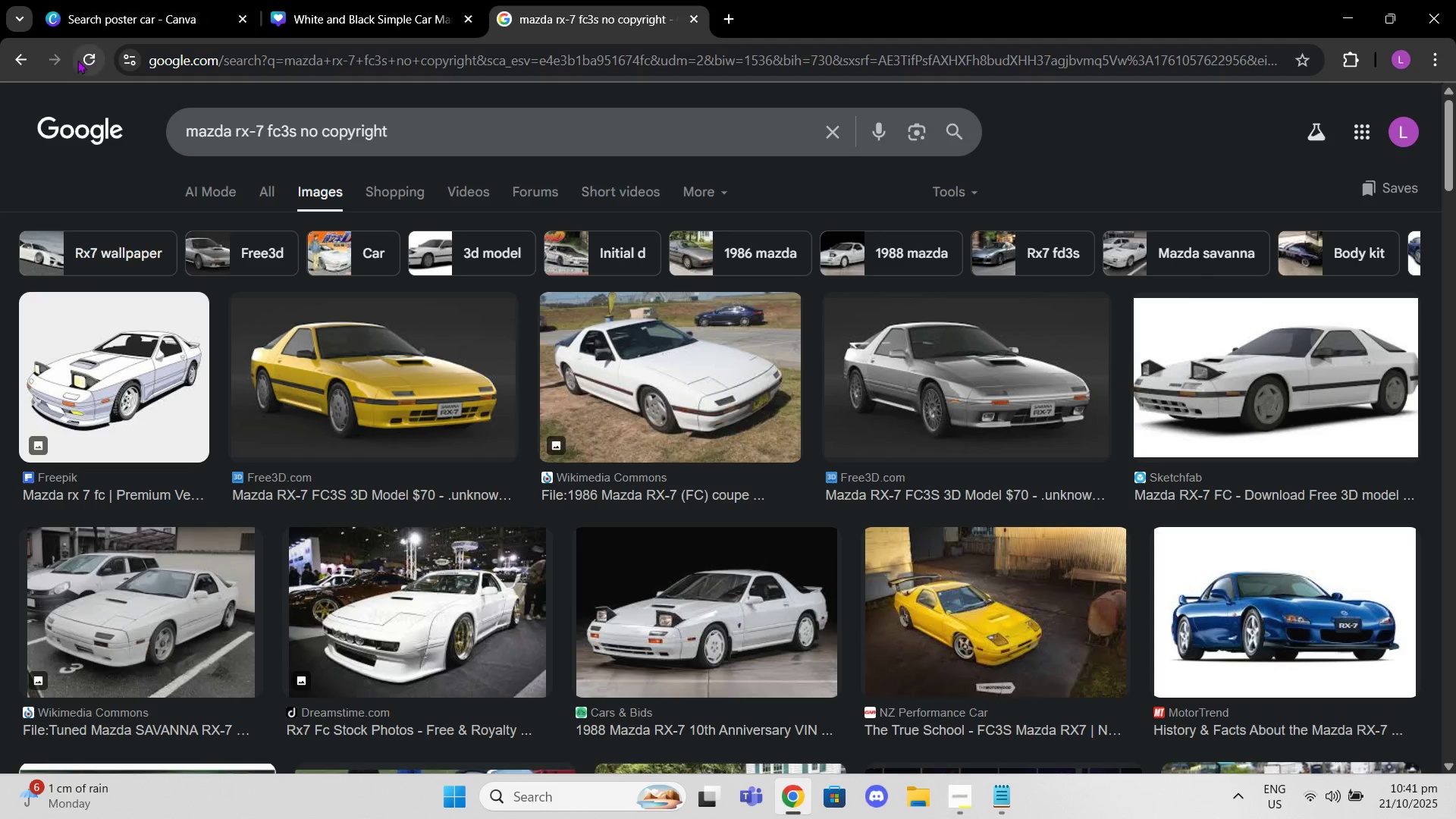 
left_click([21, 55])
 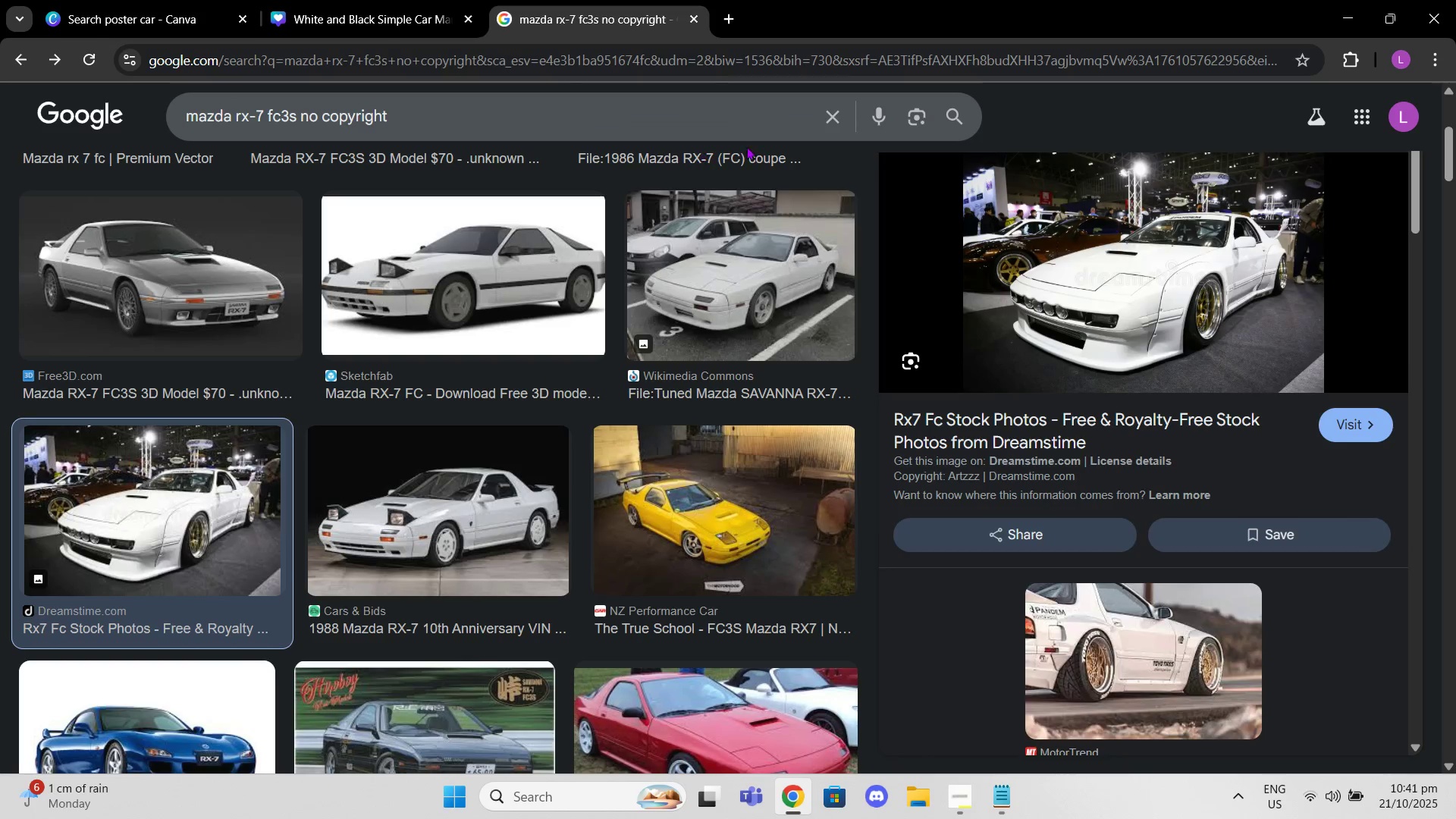 
scroll: coordinate [1324, 280], scroll_direction: up, amount: 1.0
 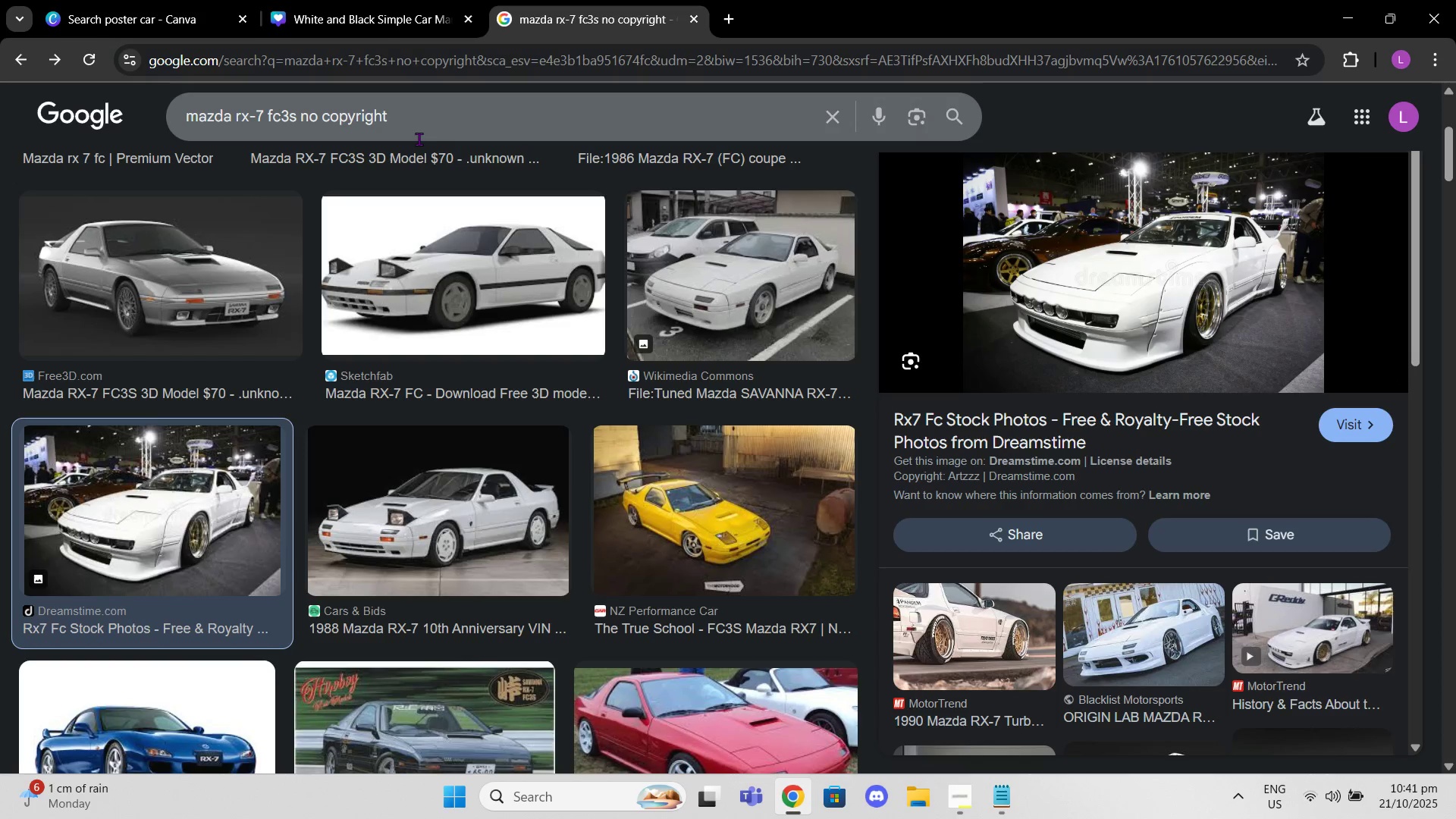 
left_click_drag(start_coordinate=[419, 127], to_coordinate=[344, 125])
 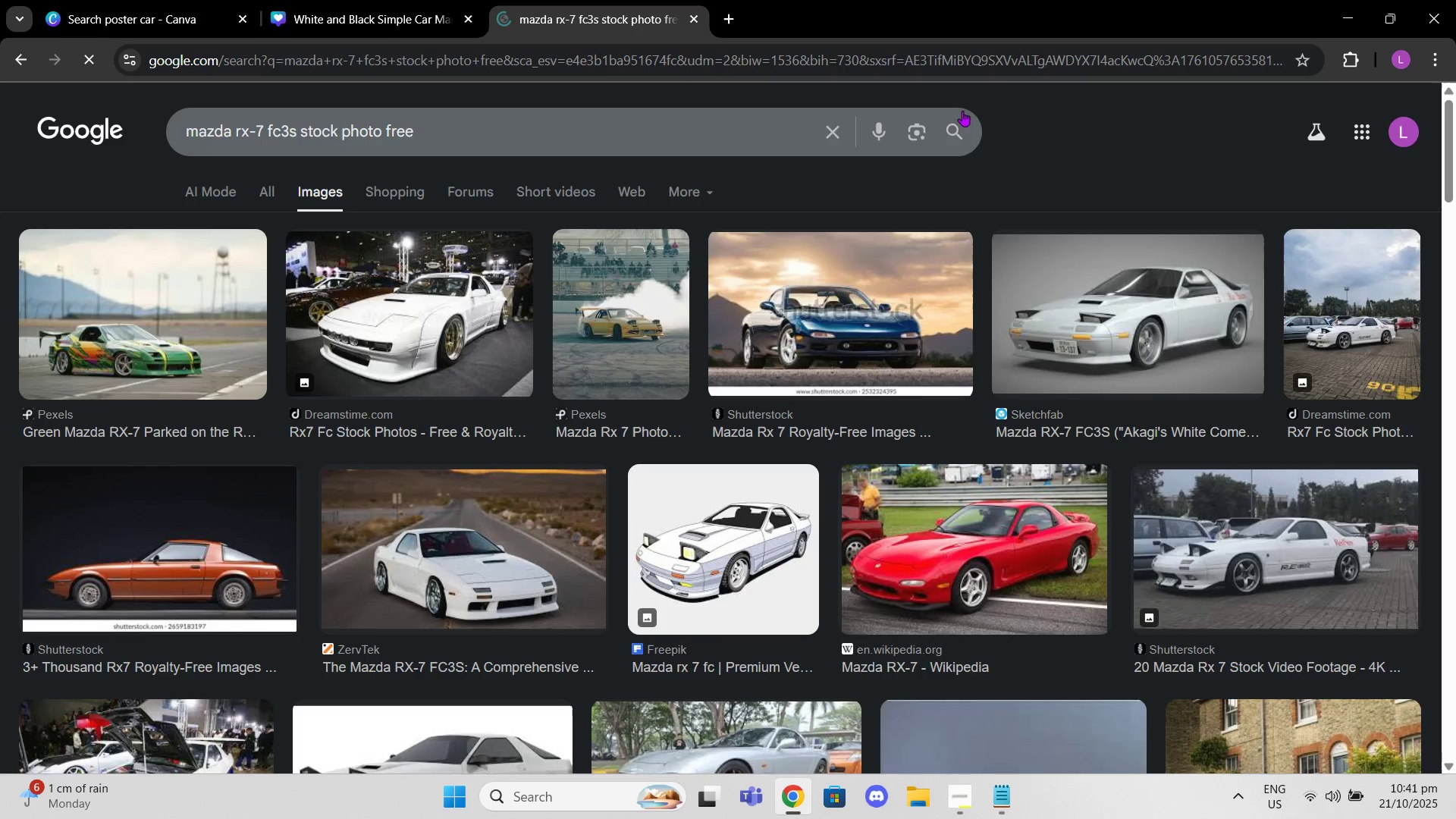 
left_click([1362, 285])
 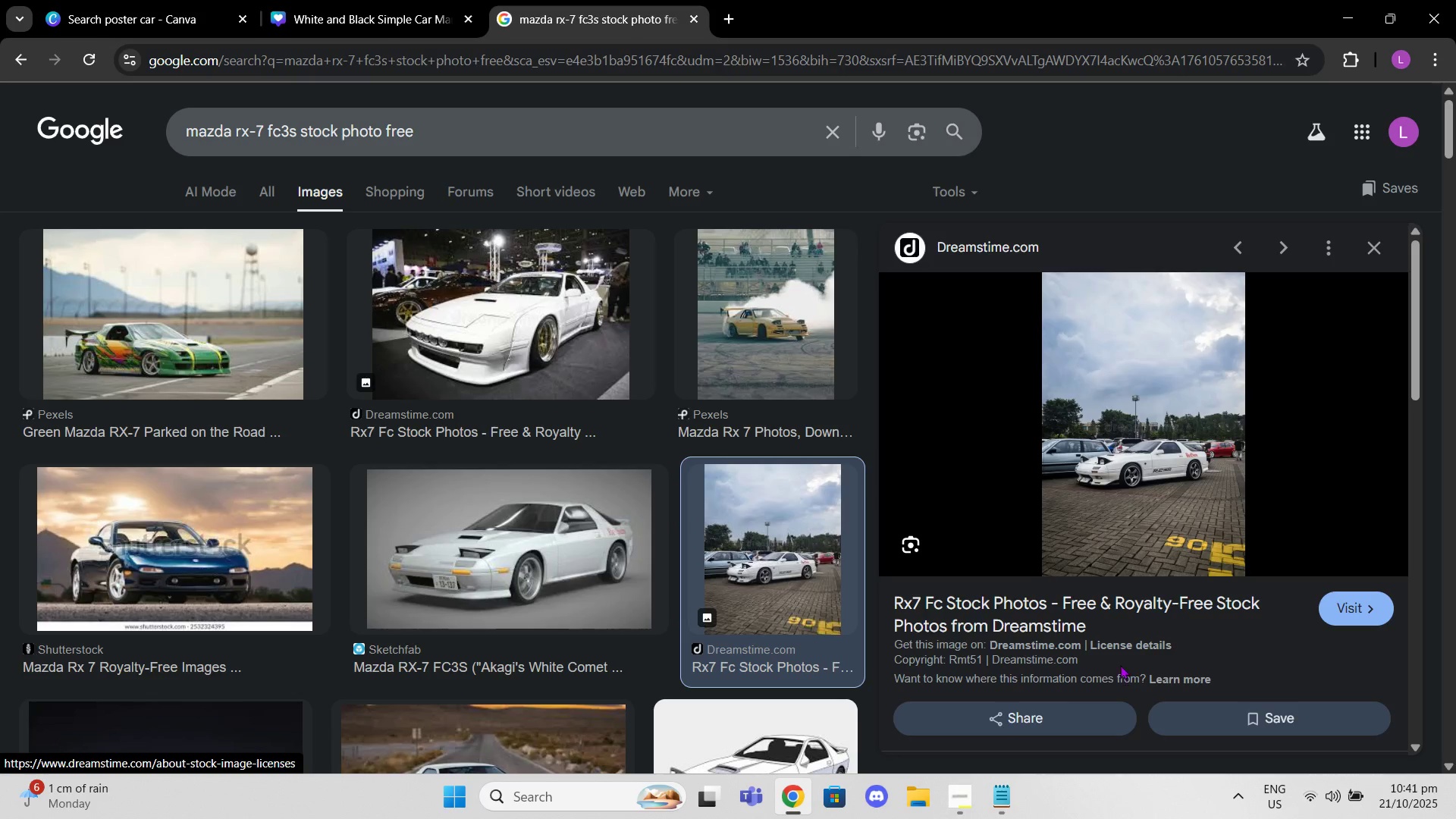 
left_click([1084, 605])
 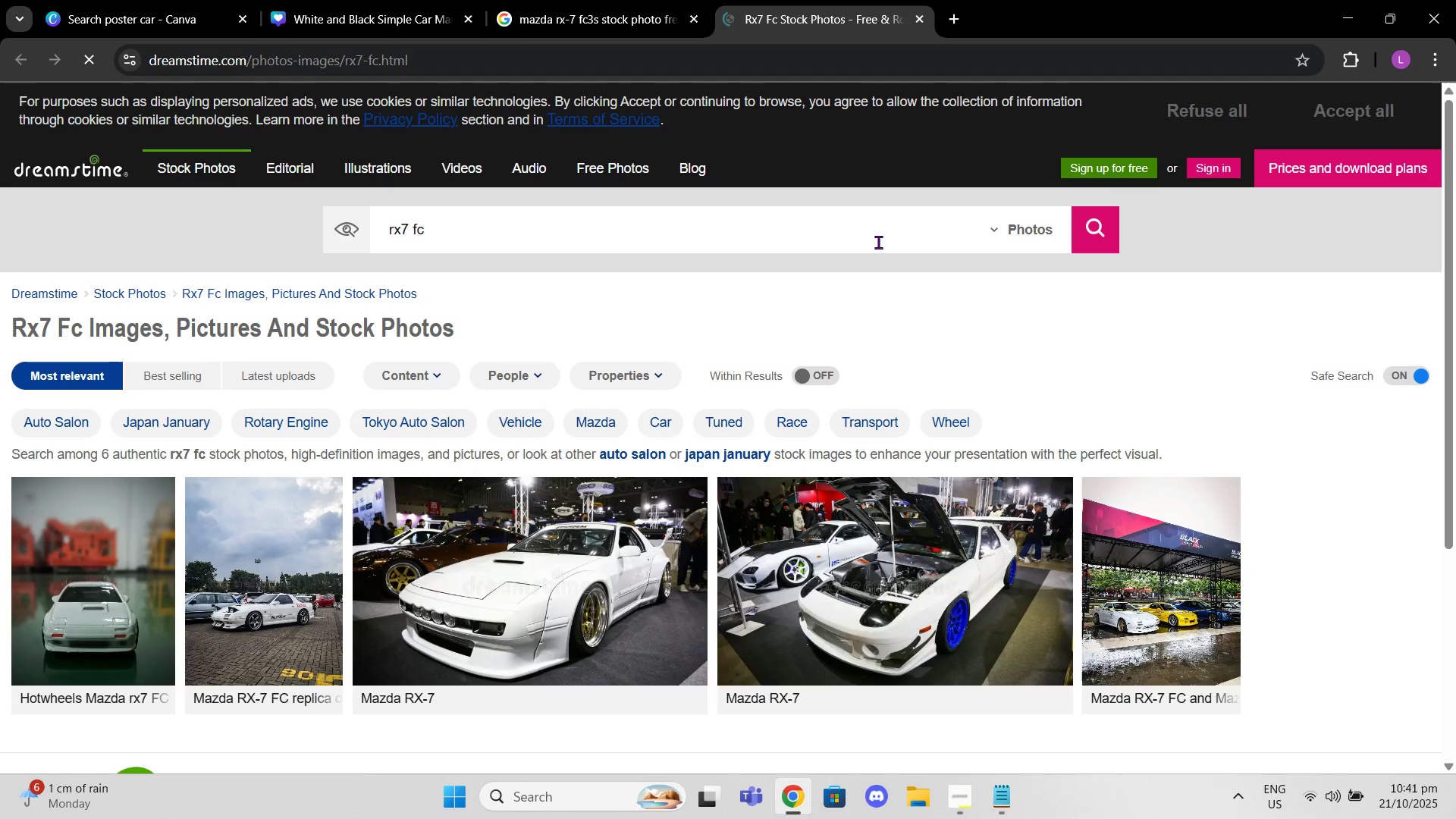 
scroll: coordinate [212, 430], scroll_direction: down, amount: 1.0
 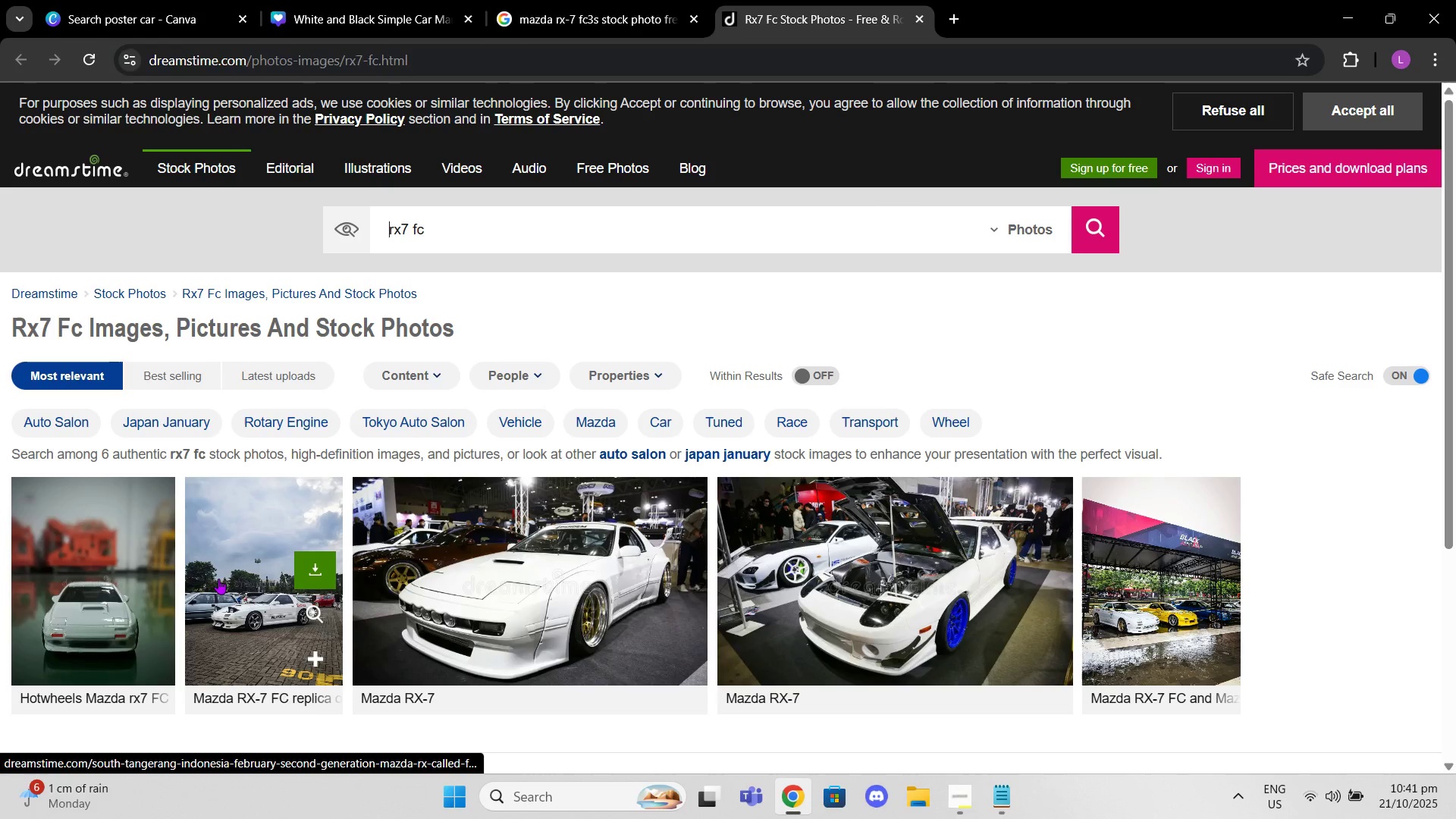 
left_click([218, 579])
 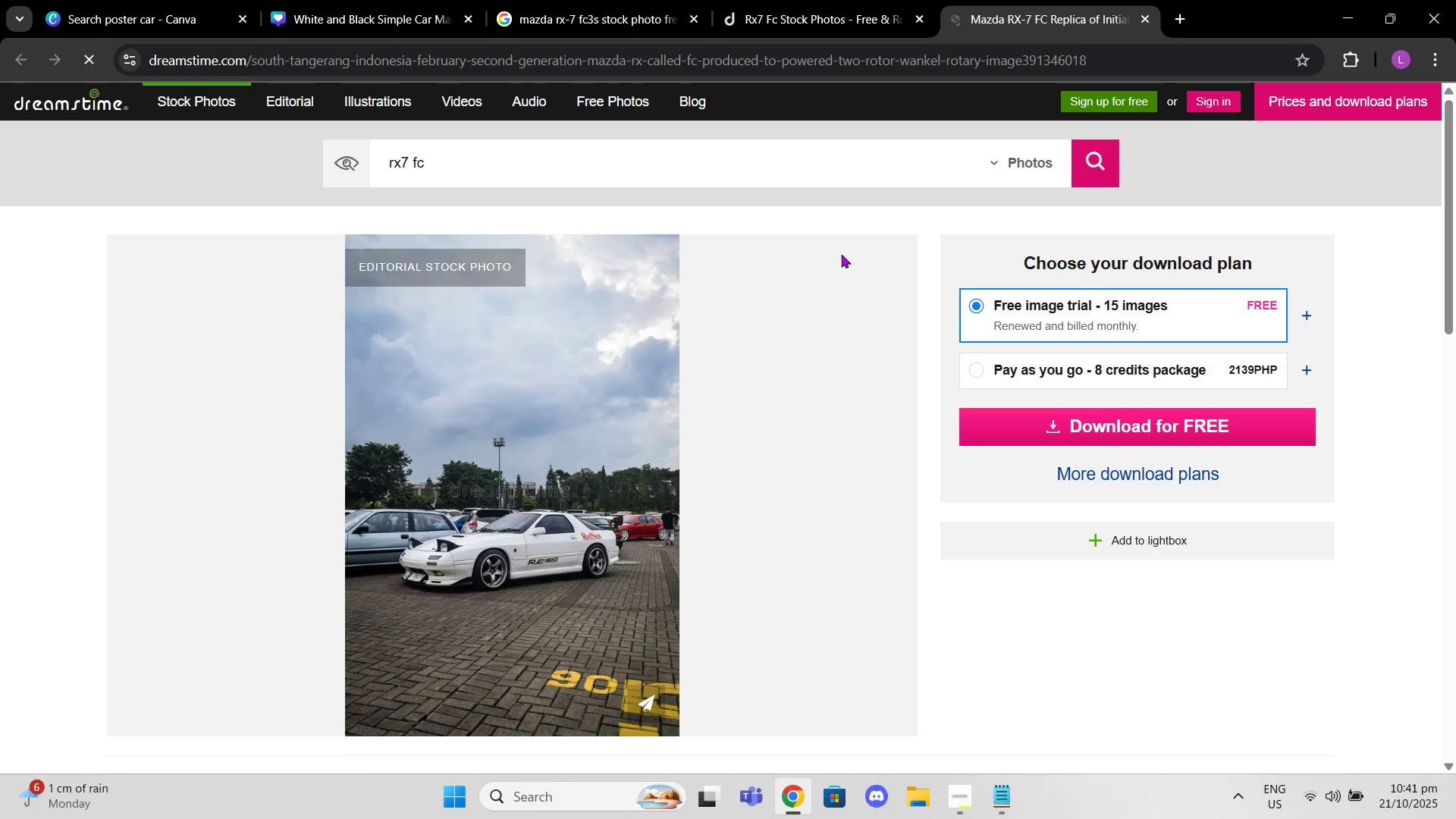 
scroll: coordinate [767, 250], scroll_direction: down, amount: 1.0
 